 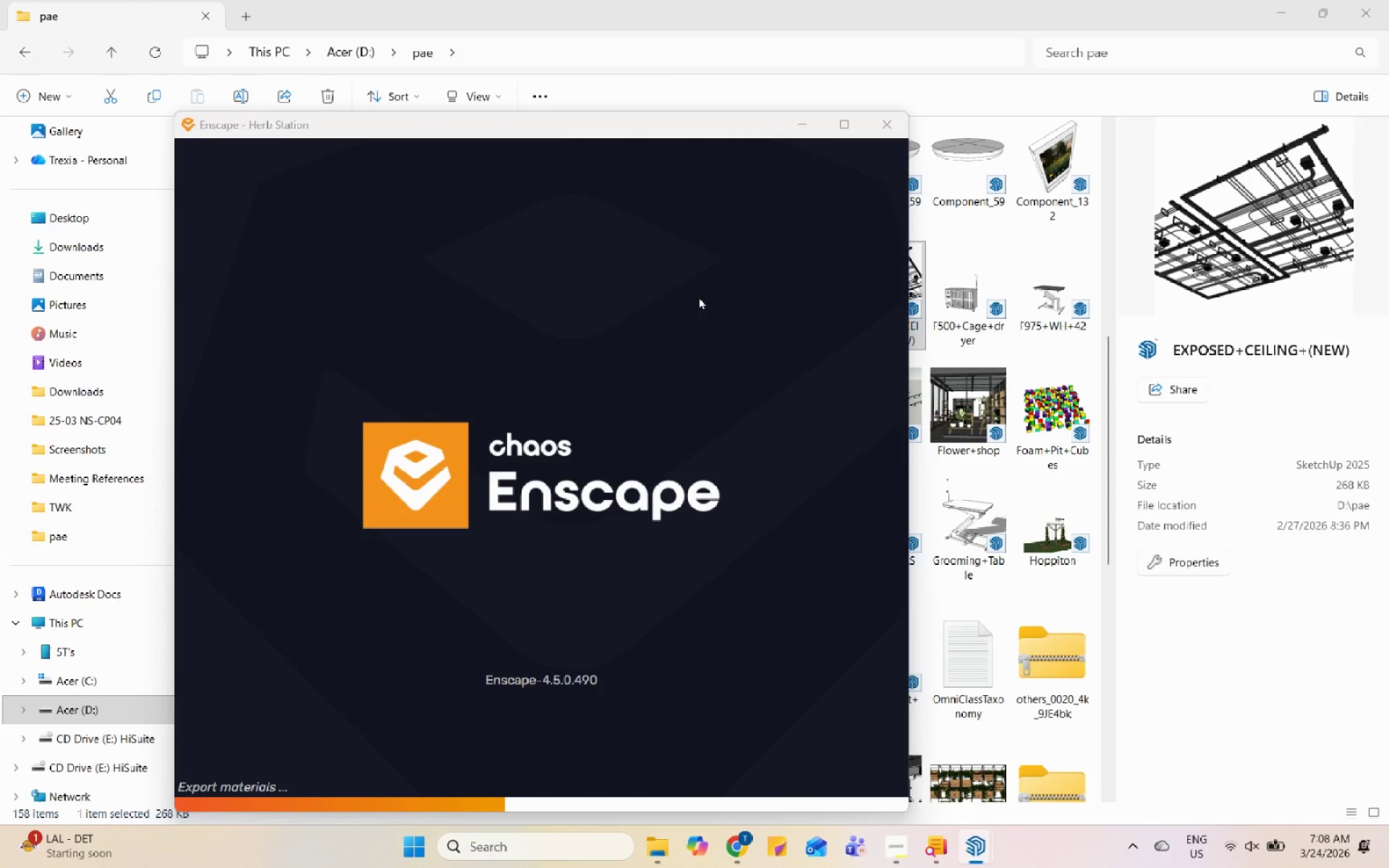 
double_click([888, 738])
 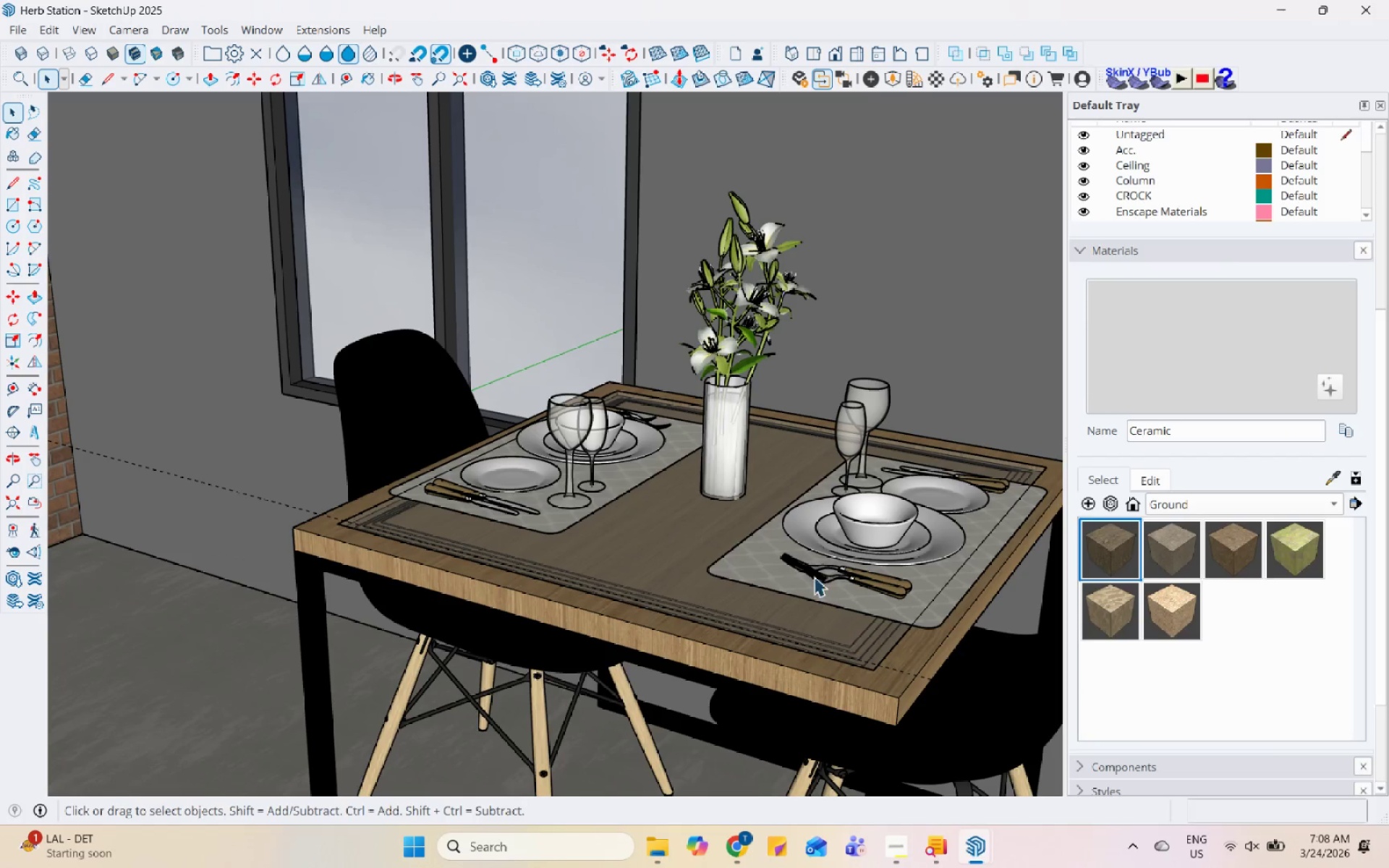 
scroll: coordinate [719, 474], scroll_direction: down, amount: 23.0
 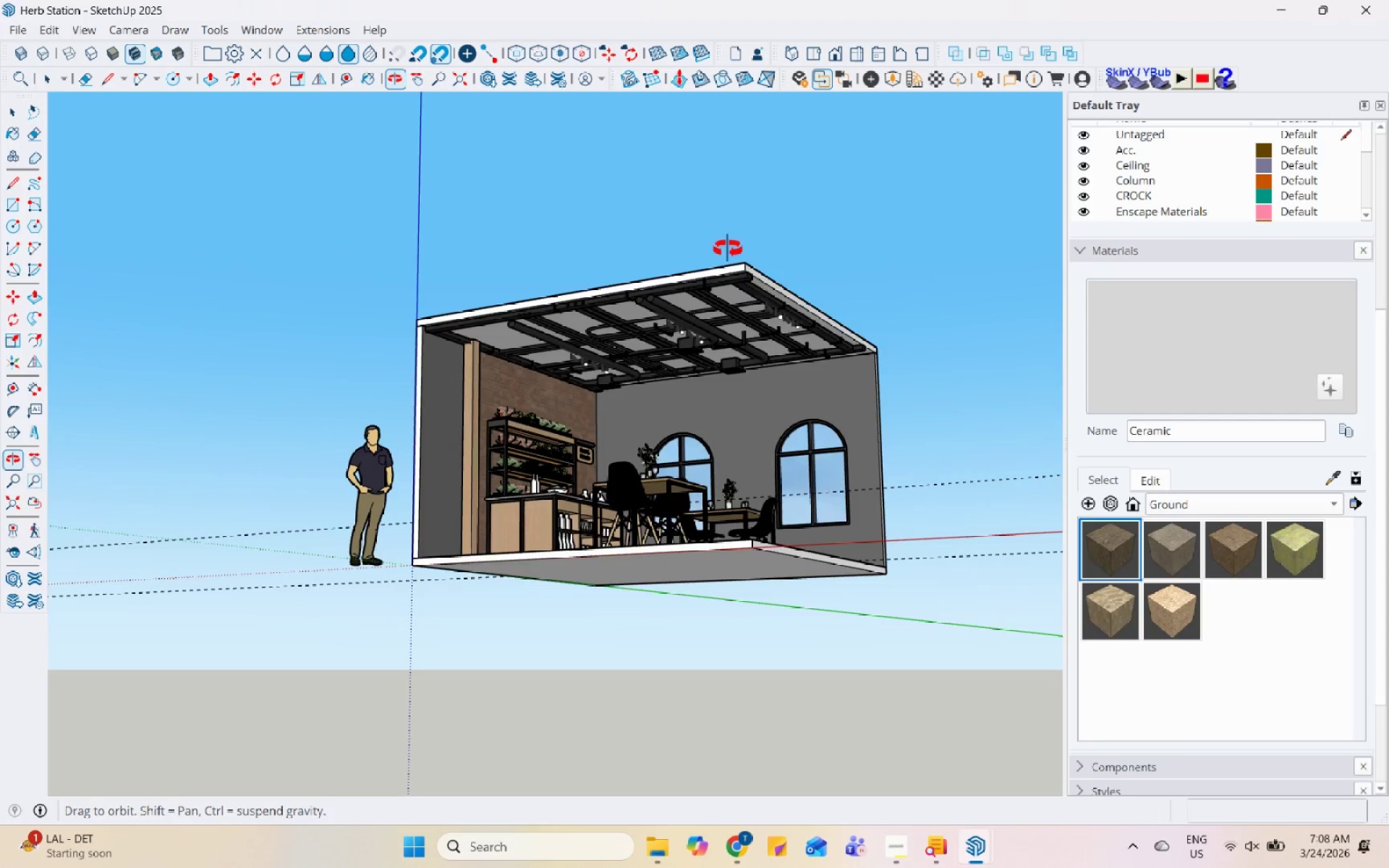 
scroll: coordinate [618, 362], scroll_direction: up, amount: 13.0
 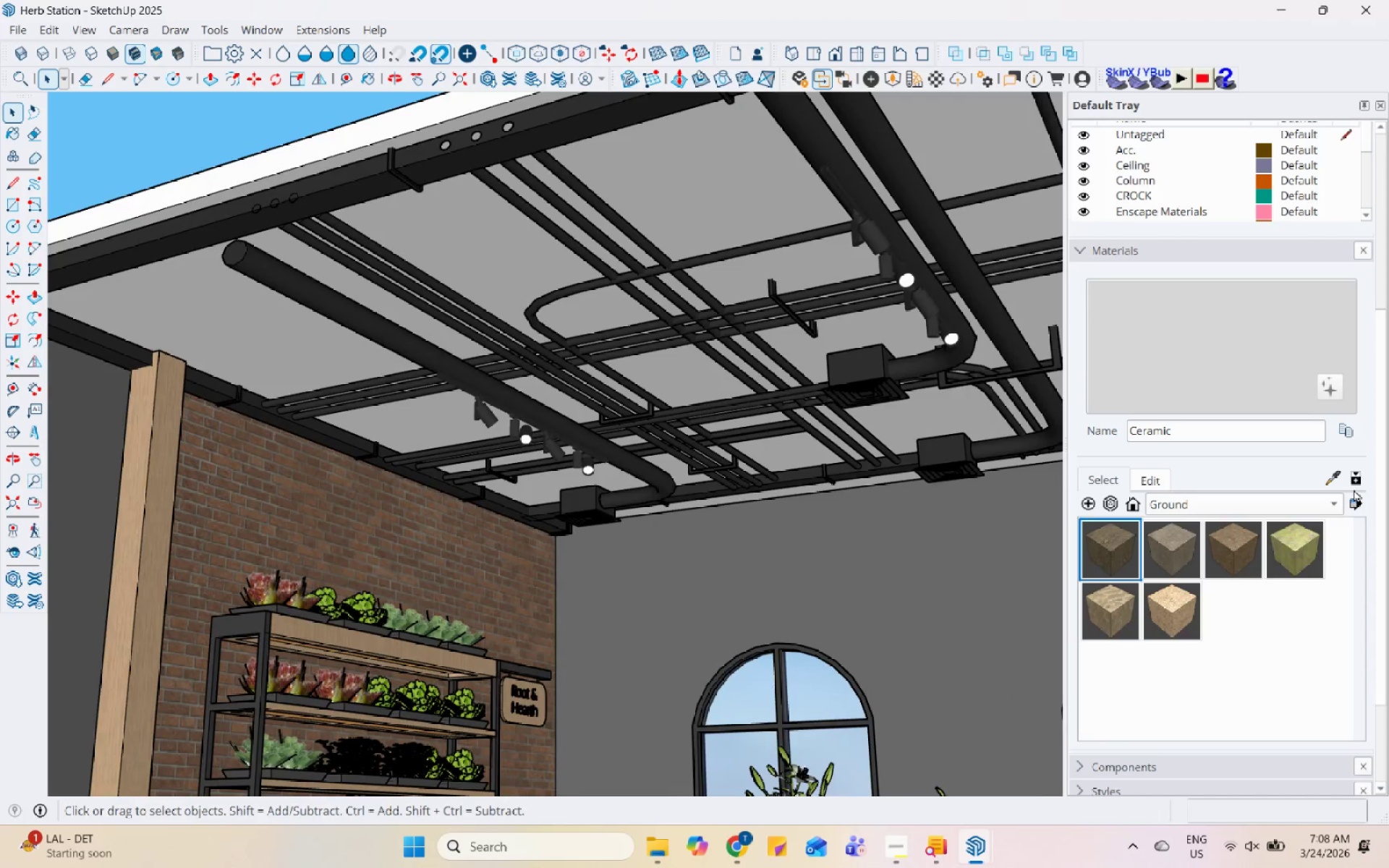 
left_click([1338, 479])
 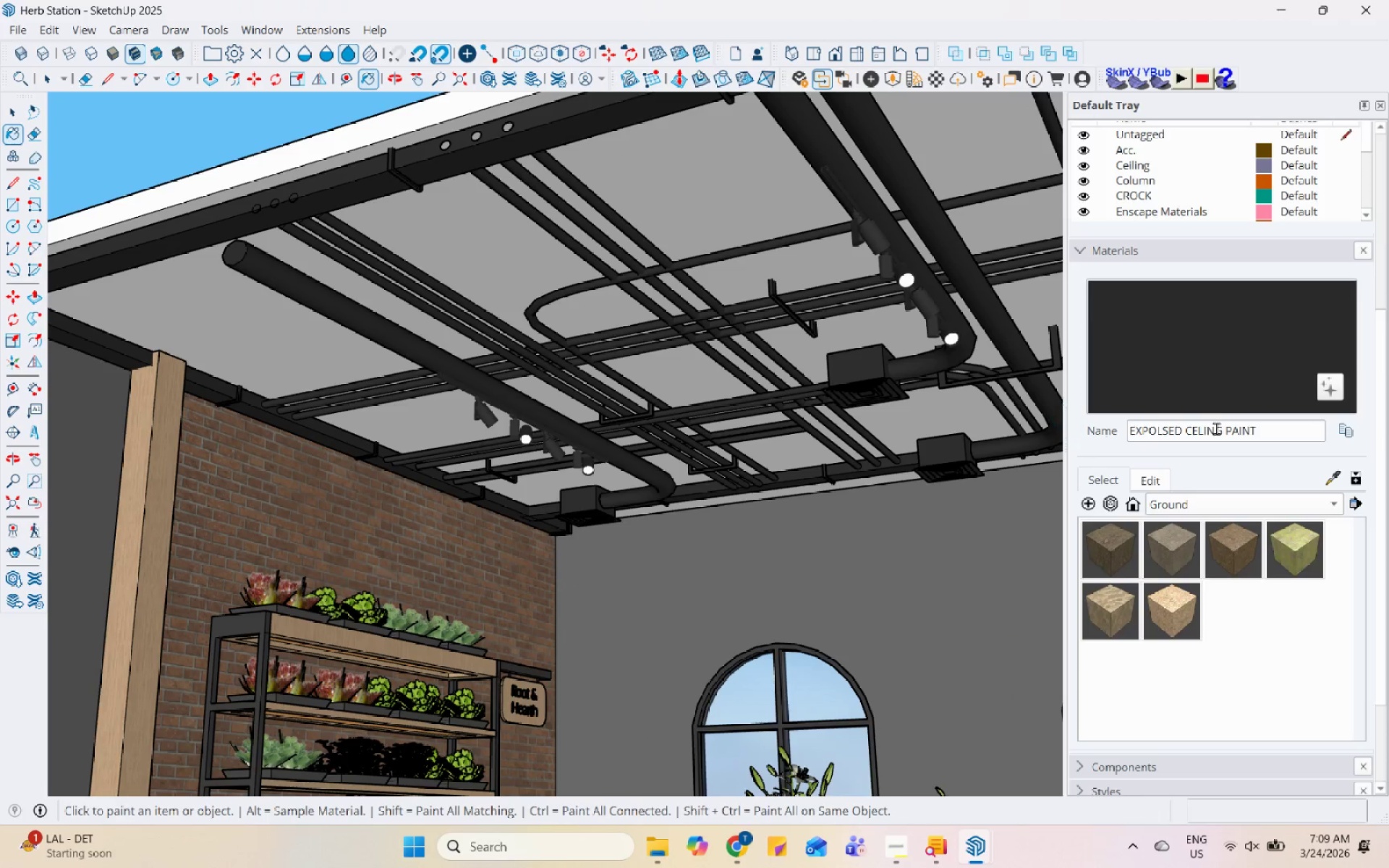 
left_click([1299, 435])
 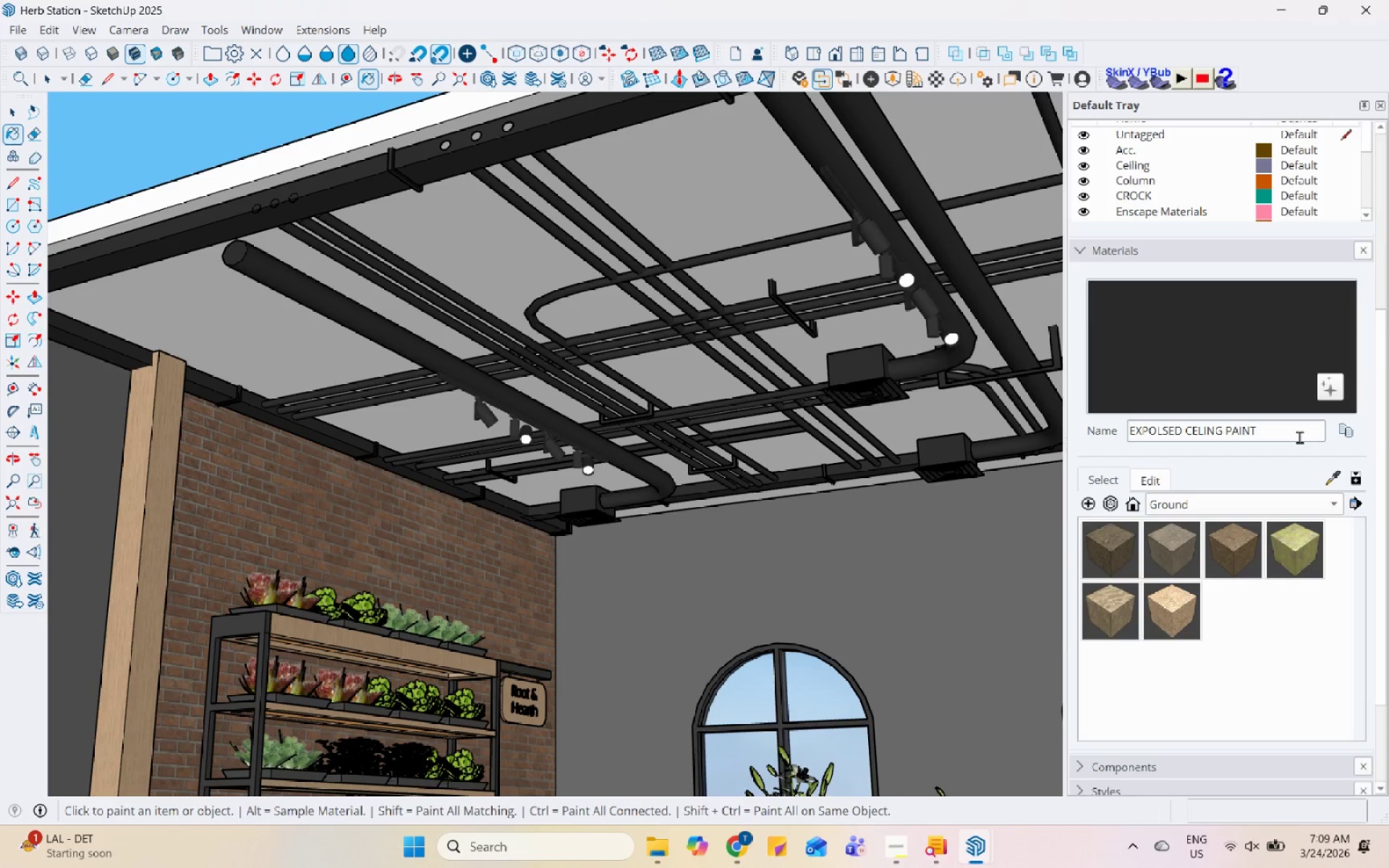 
type(_steel)
 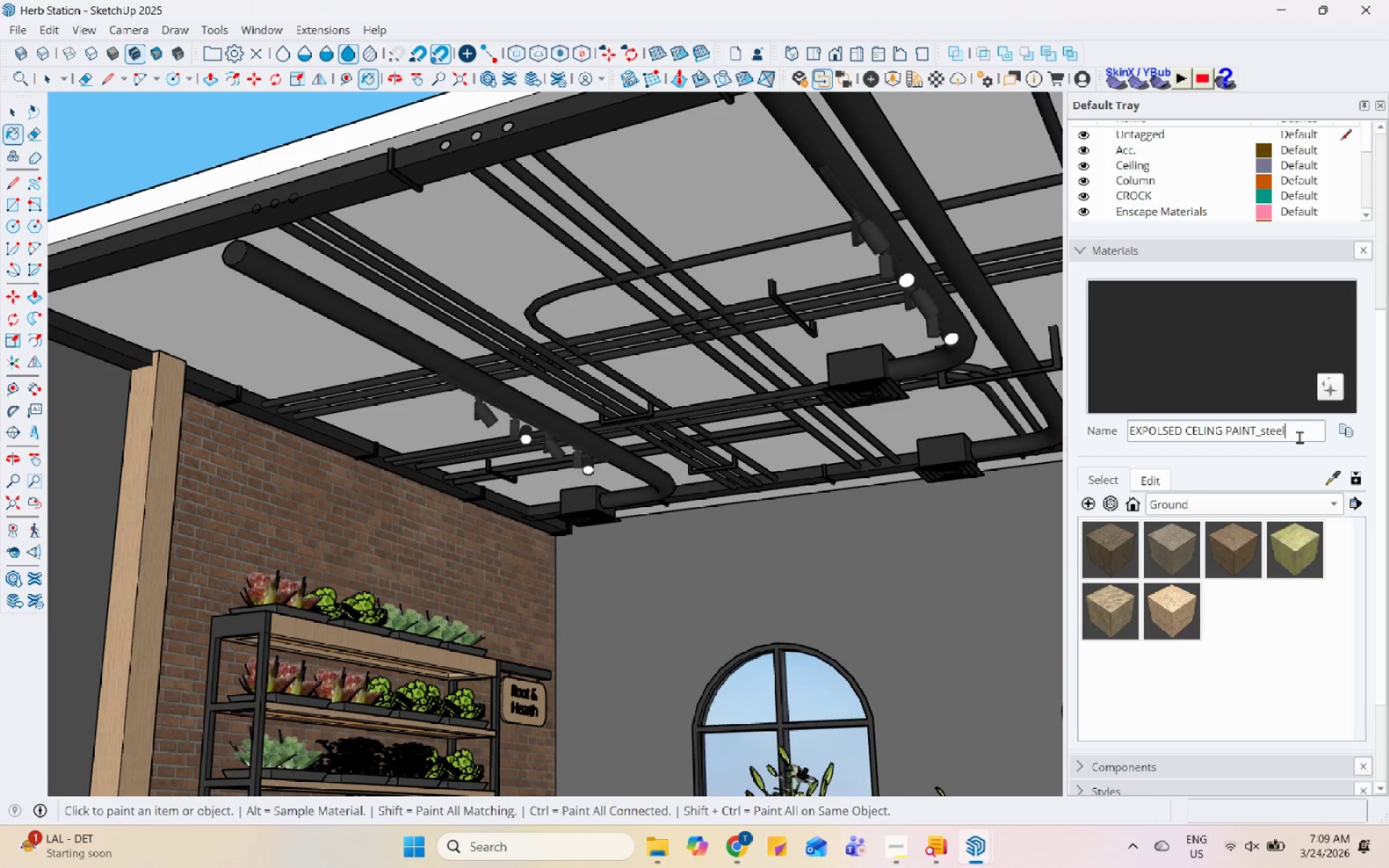 
key(Enter)
 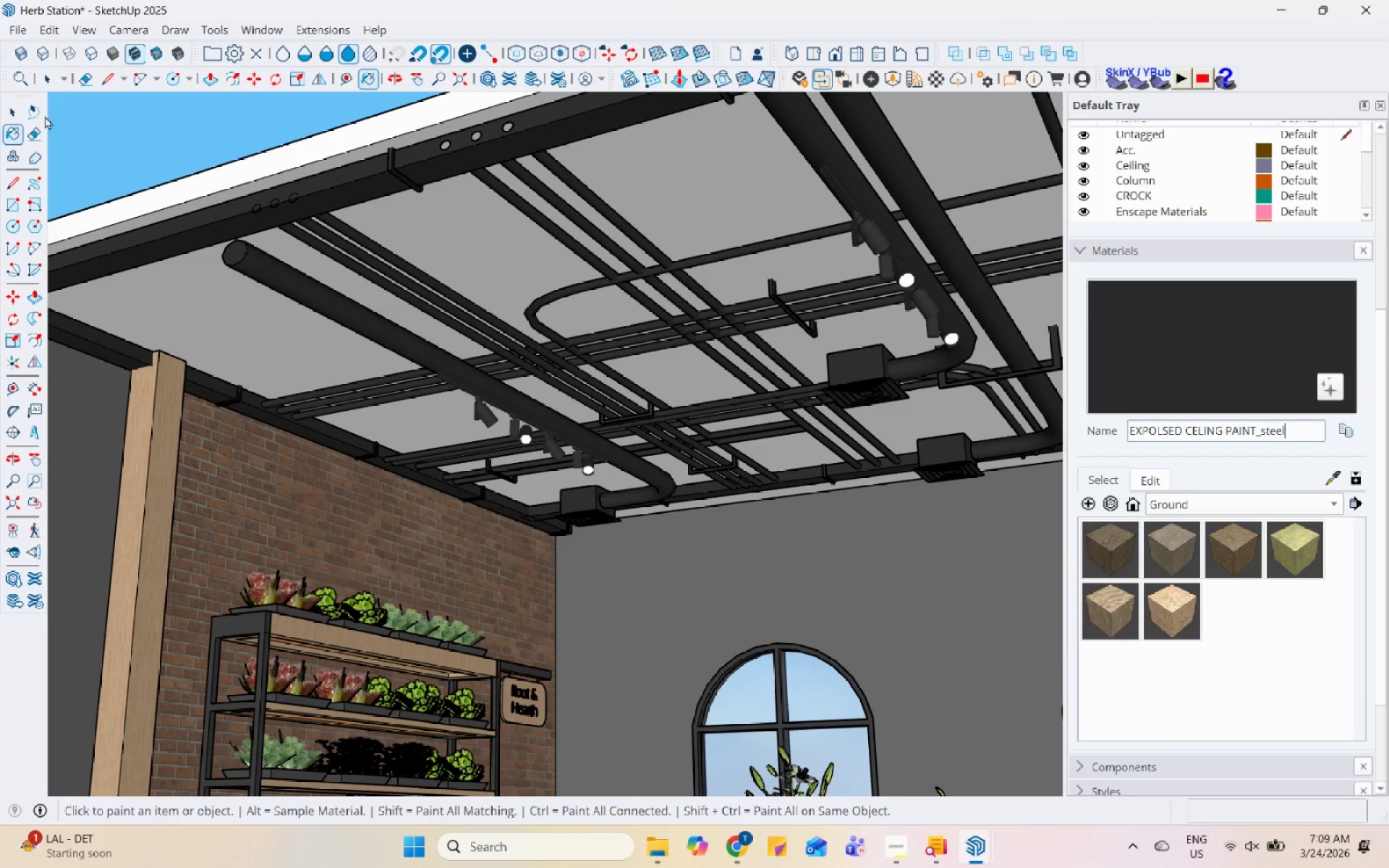 
double_click([180, 124])
 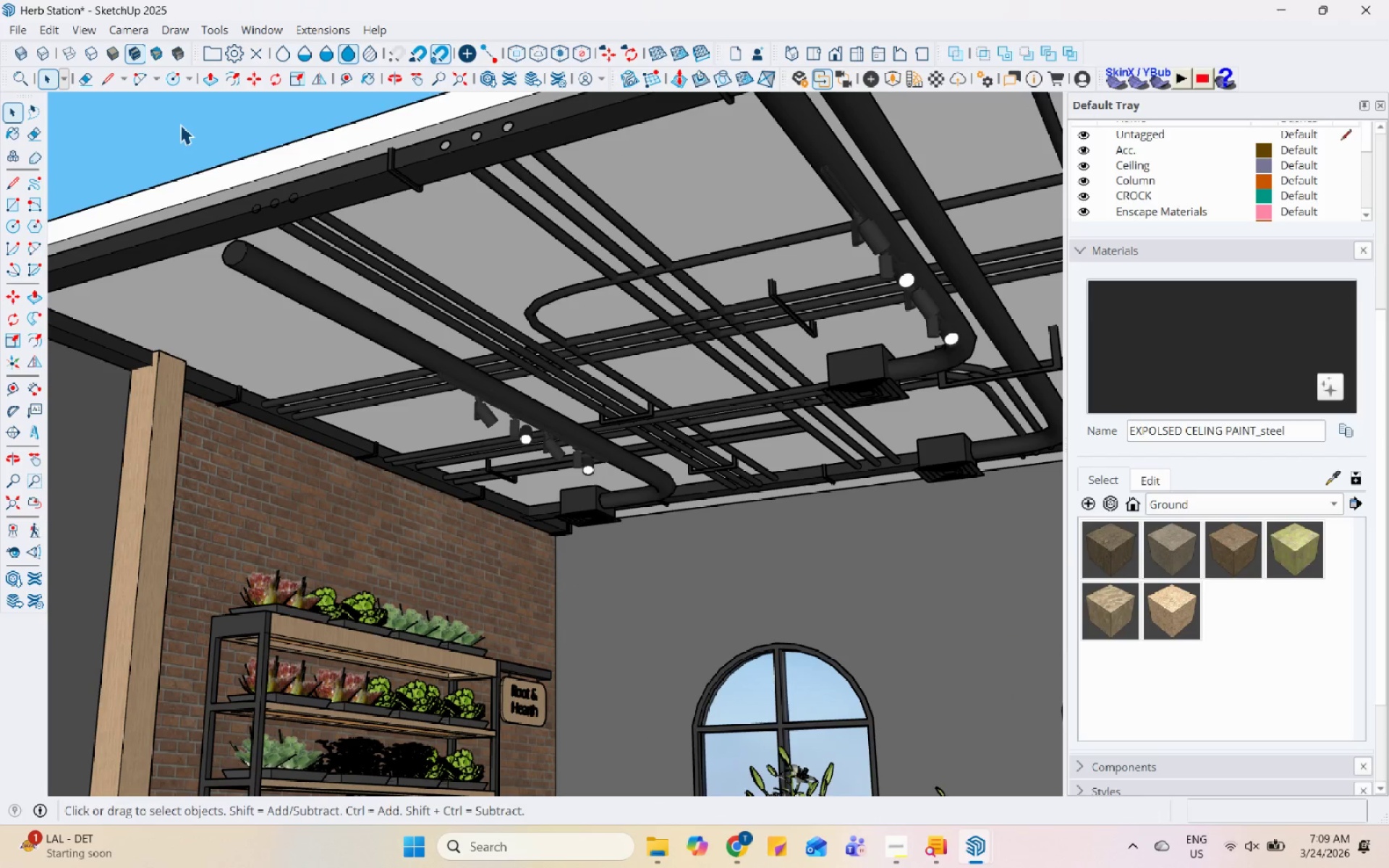 
triple_click([180, 124])
 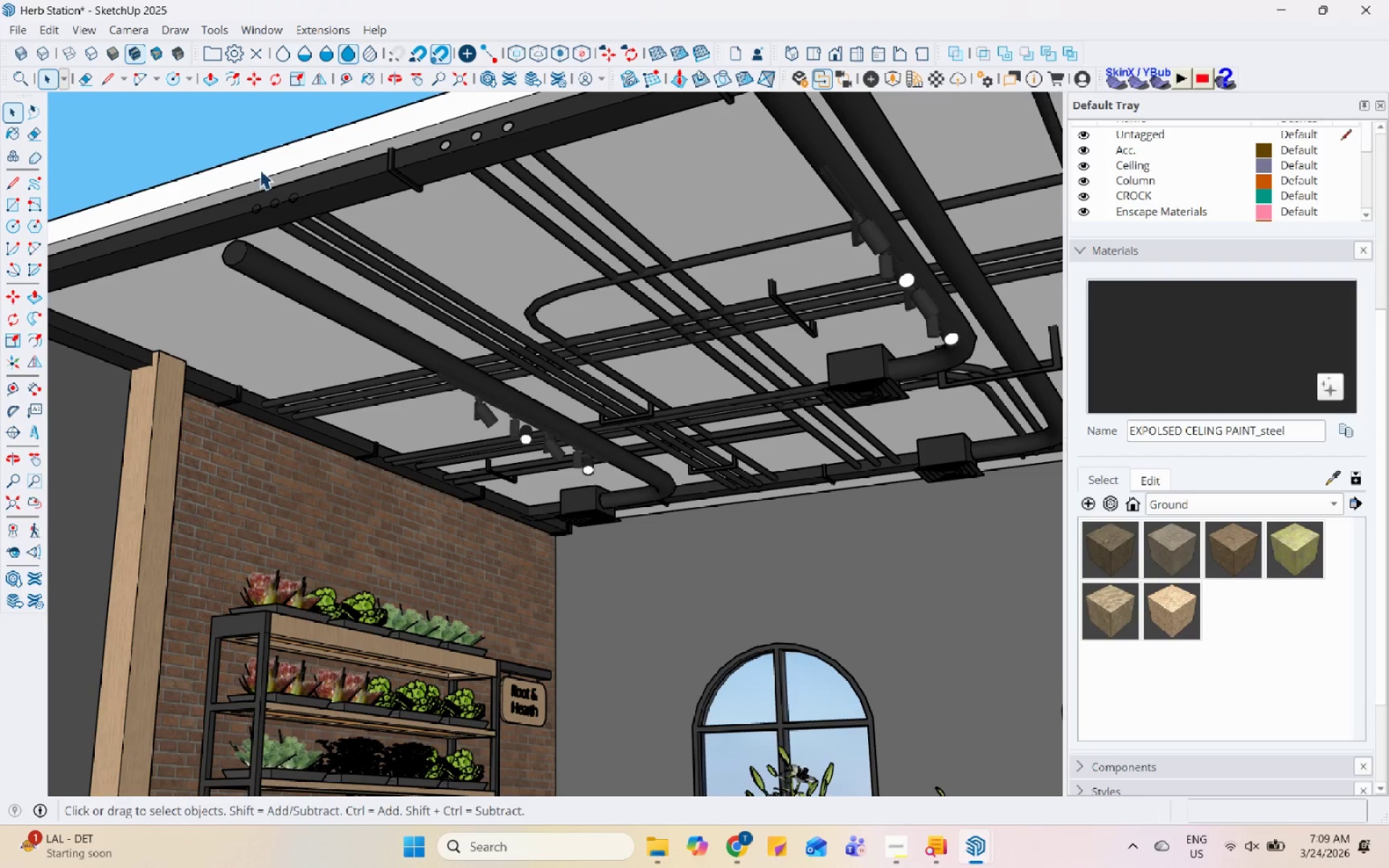 
scroll: coordinate [467, 338], scroll_direction: down, amount: 5.0
 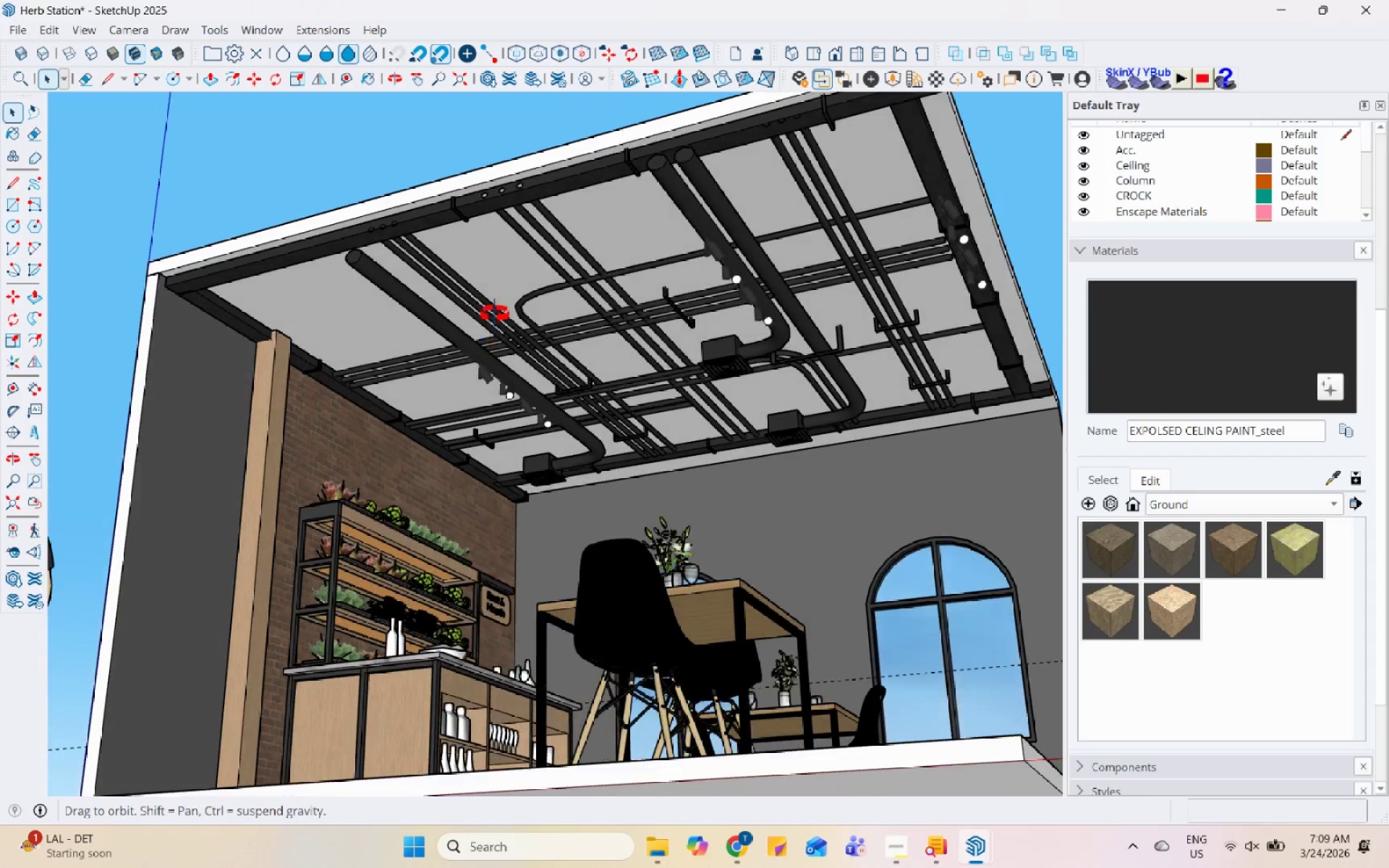 
double_click([339, 265])
 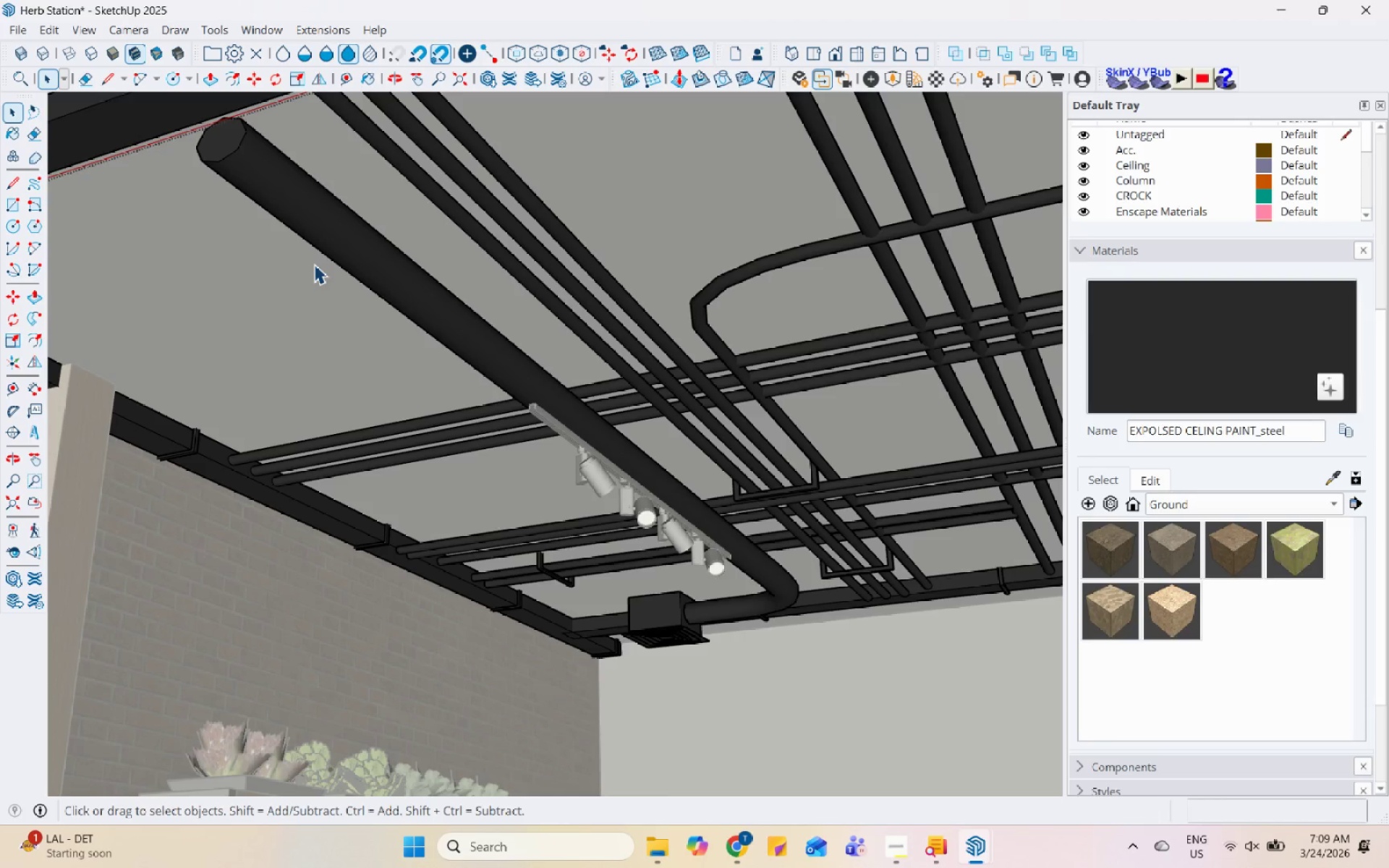 
scroll: coordinate [375, 293], scroll_direction: up, amount: 10.0
 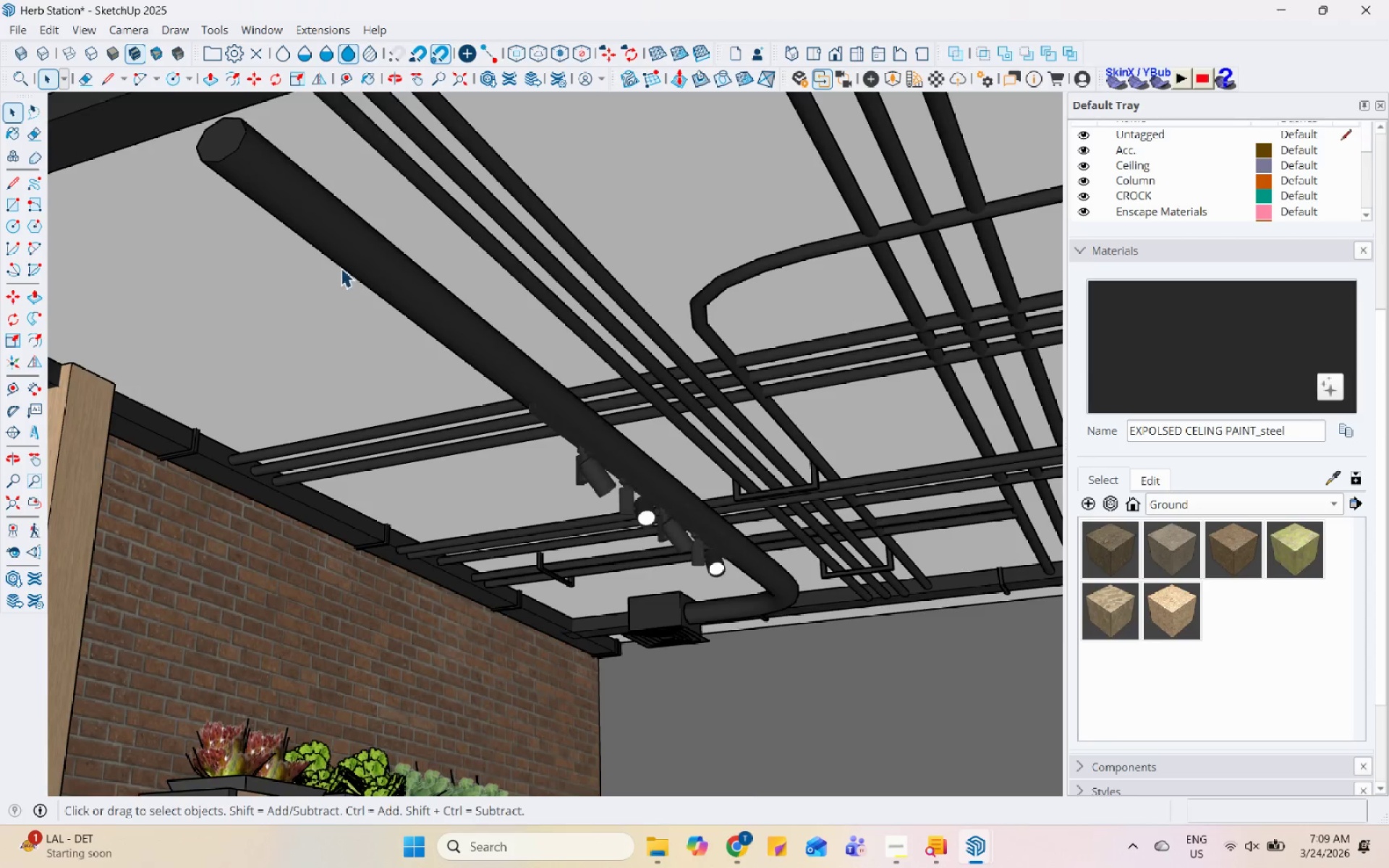 
triple_click([313, 263])
 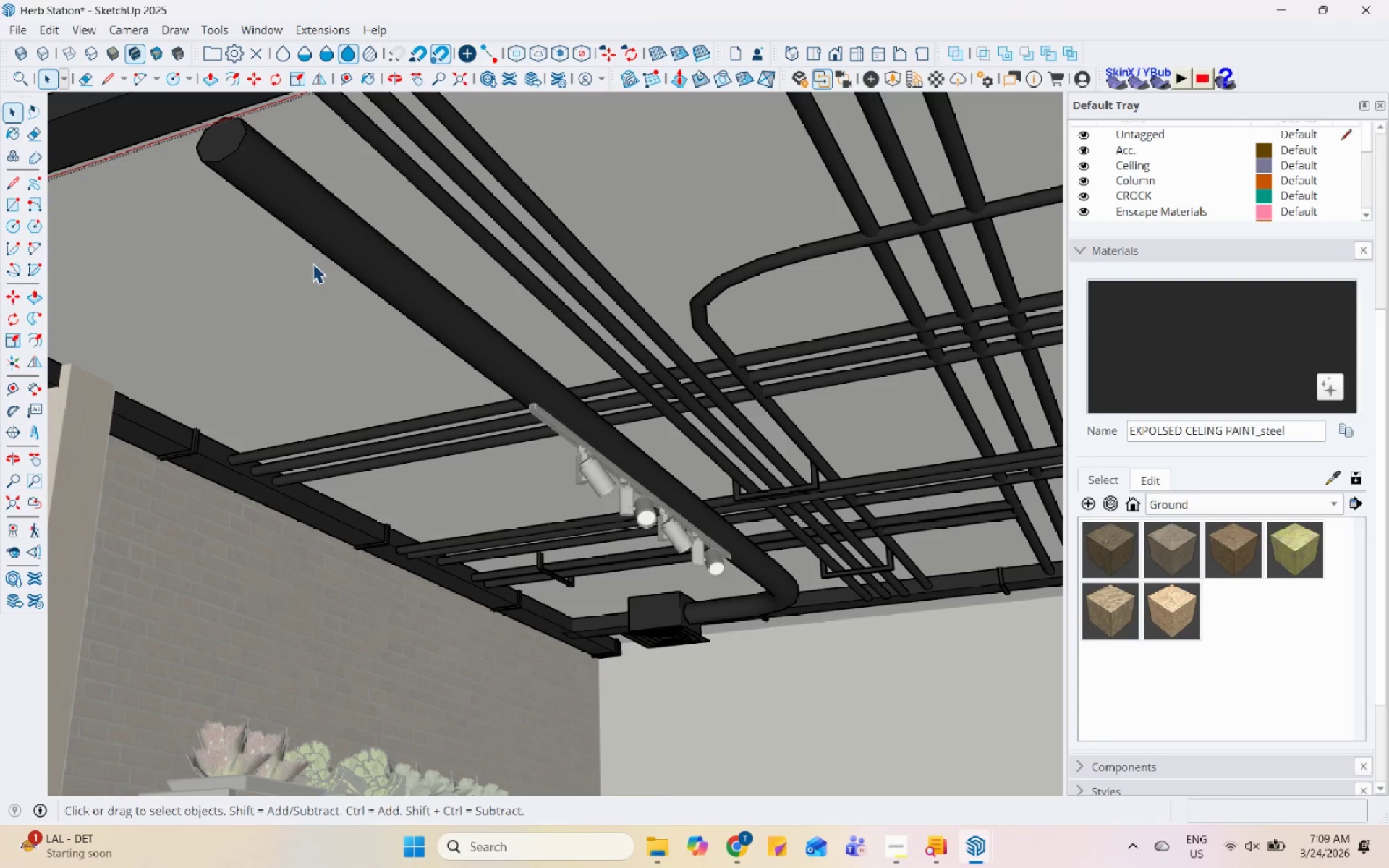 
triple_click([313, 263])
 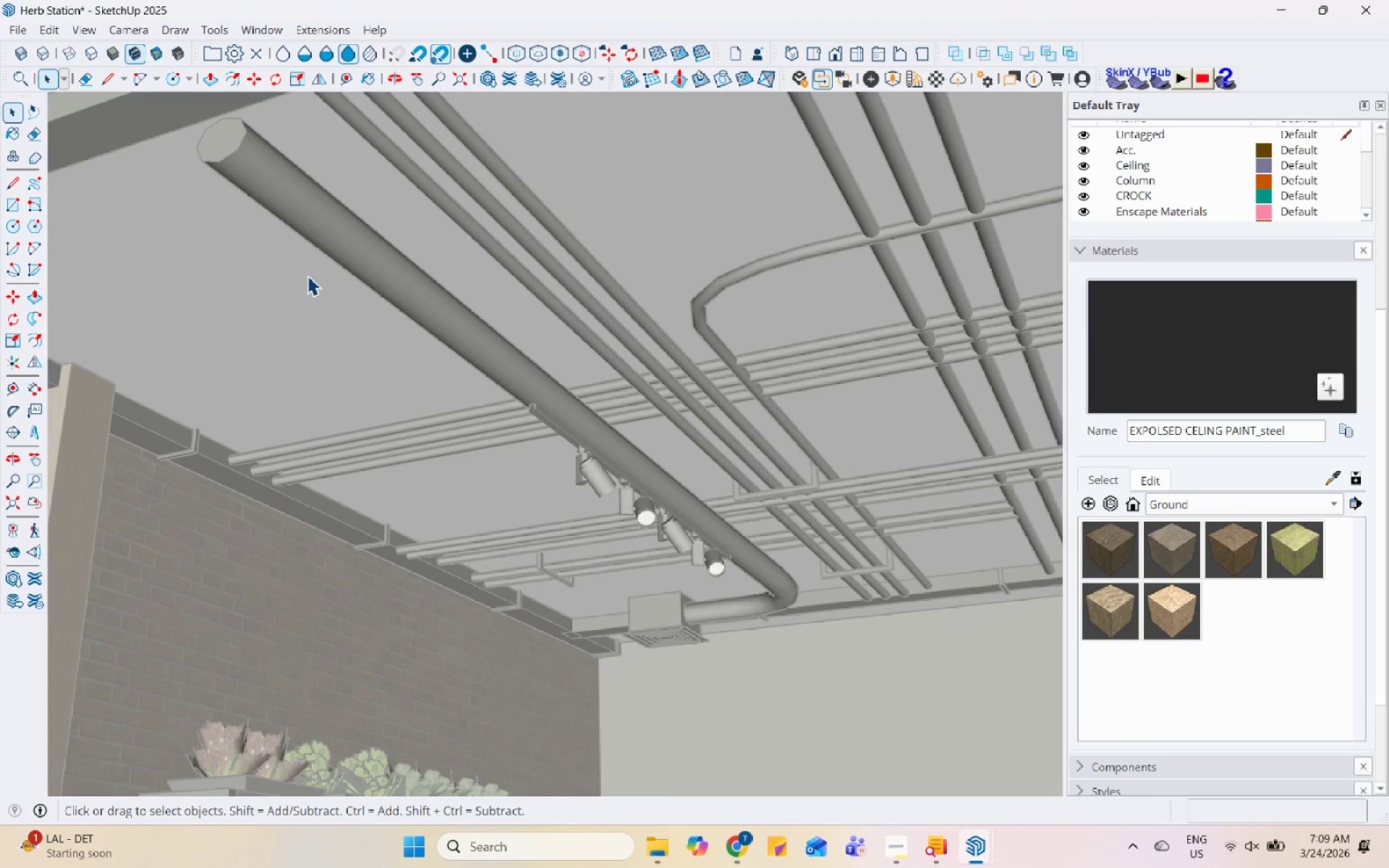 
triple_click([307, 276])
 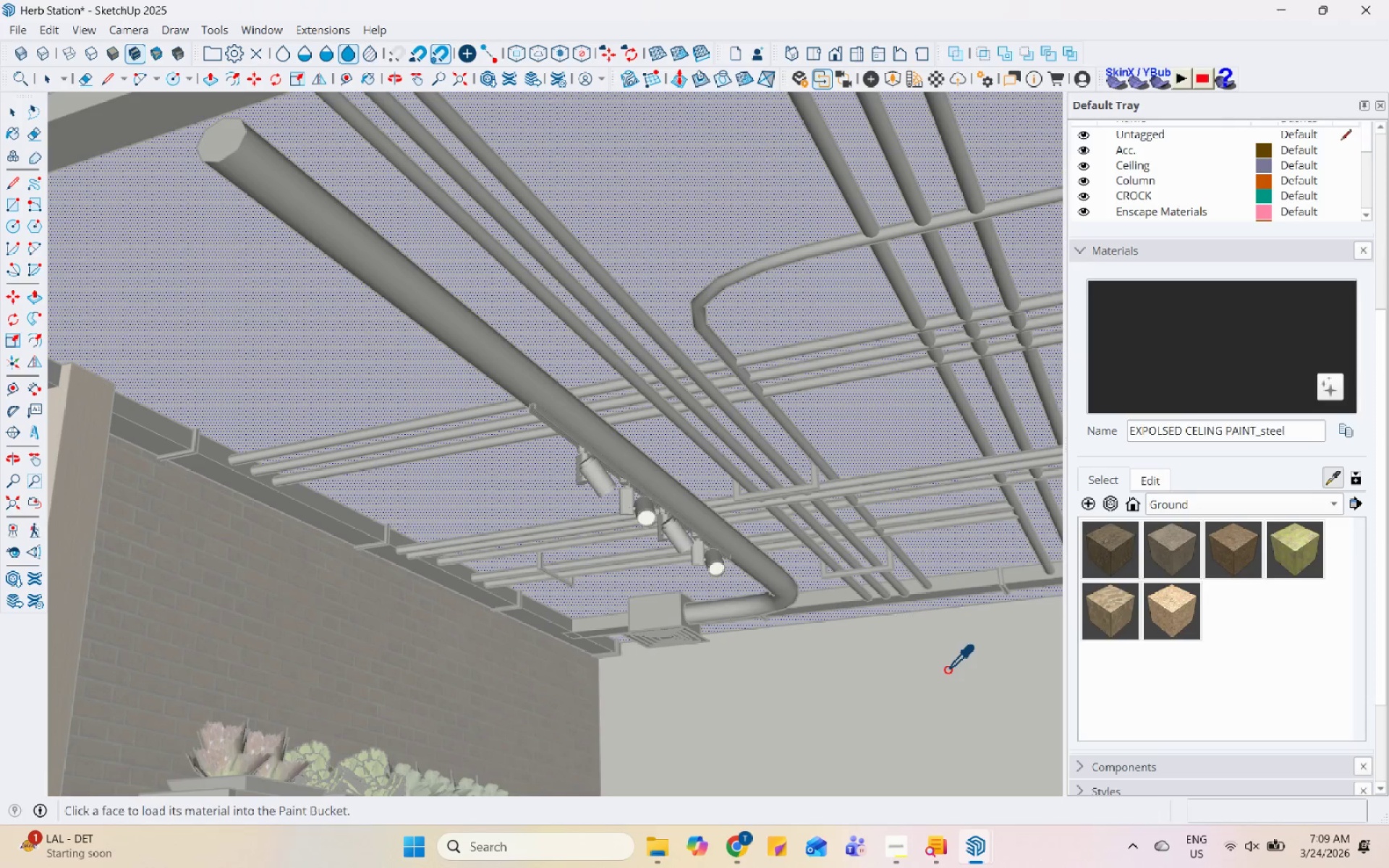 
left_click([474, 291])
 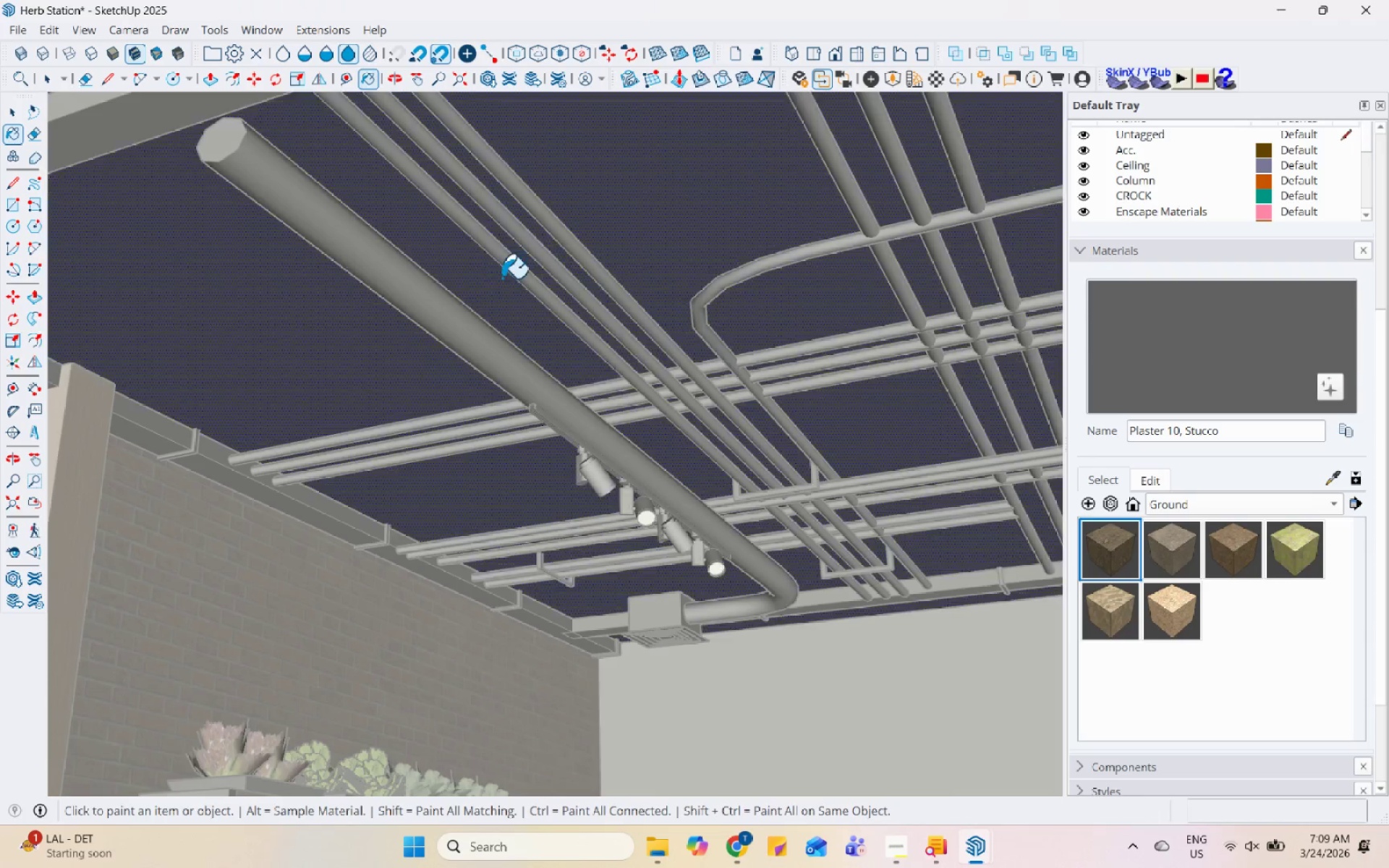 
key(Space)
 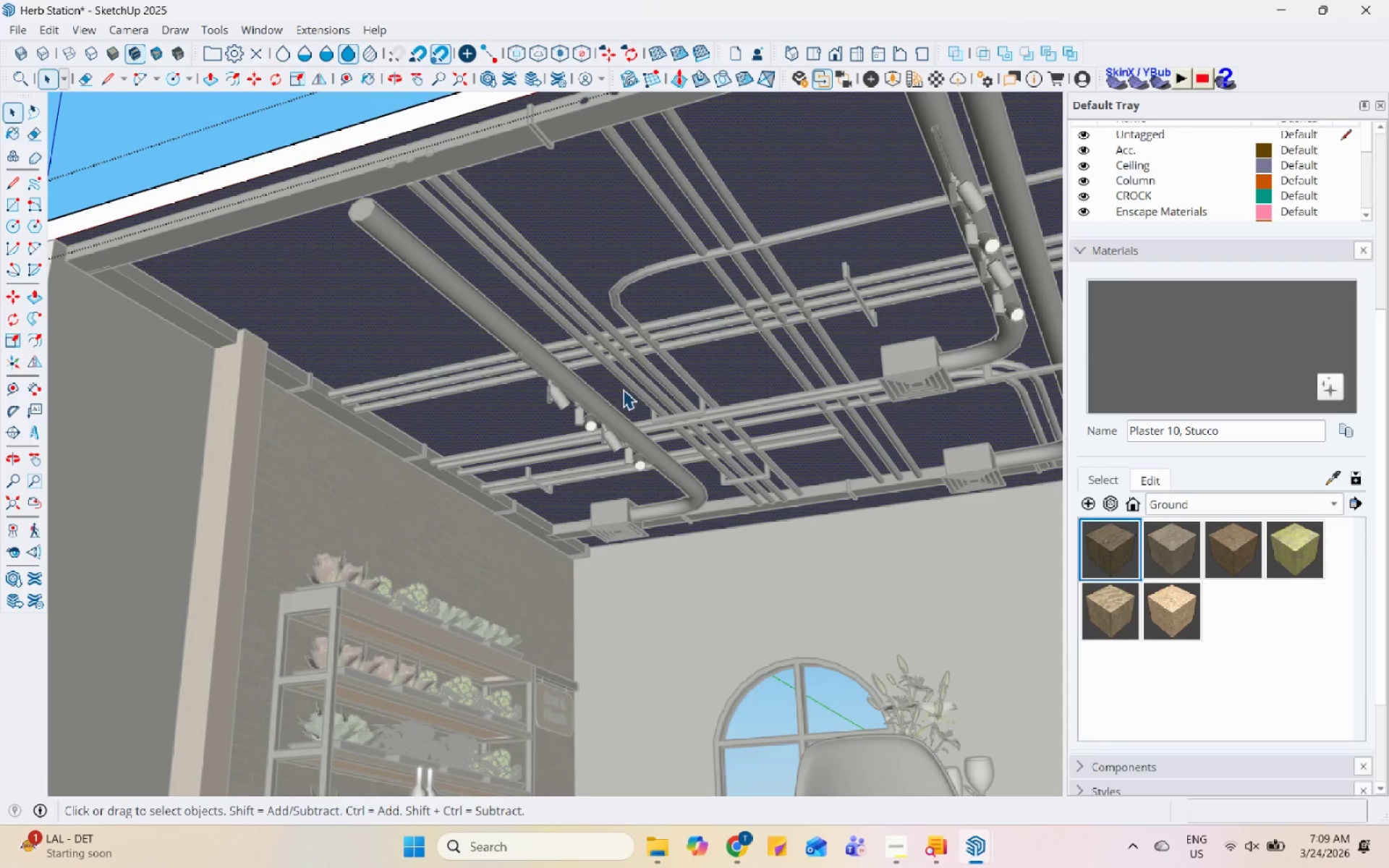 
key(Escape)
 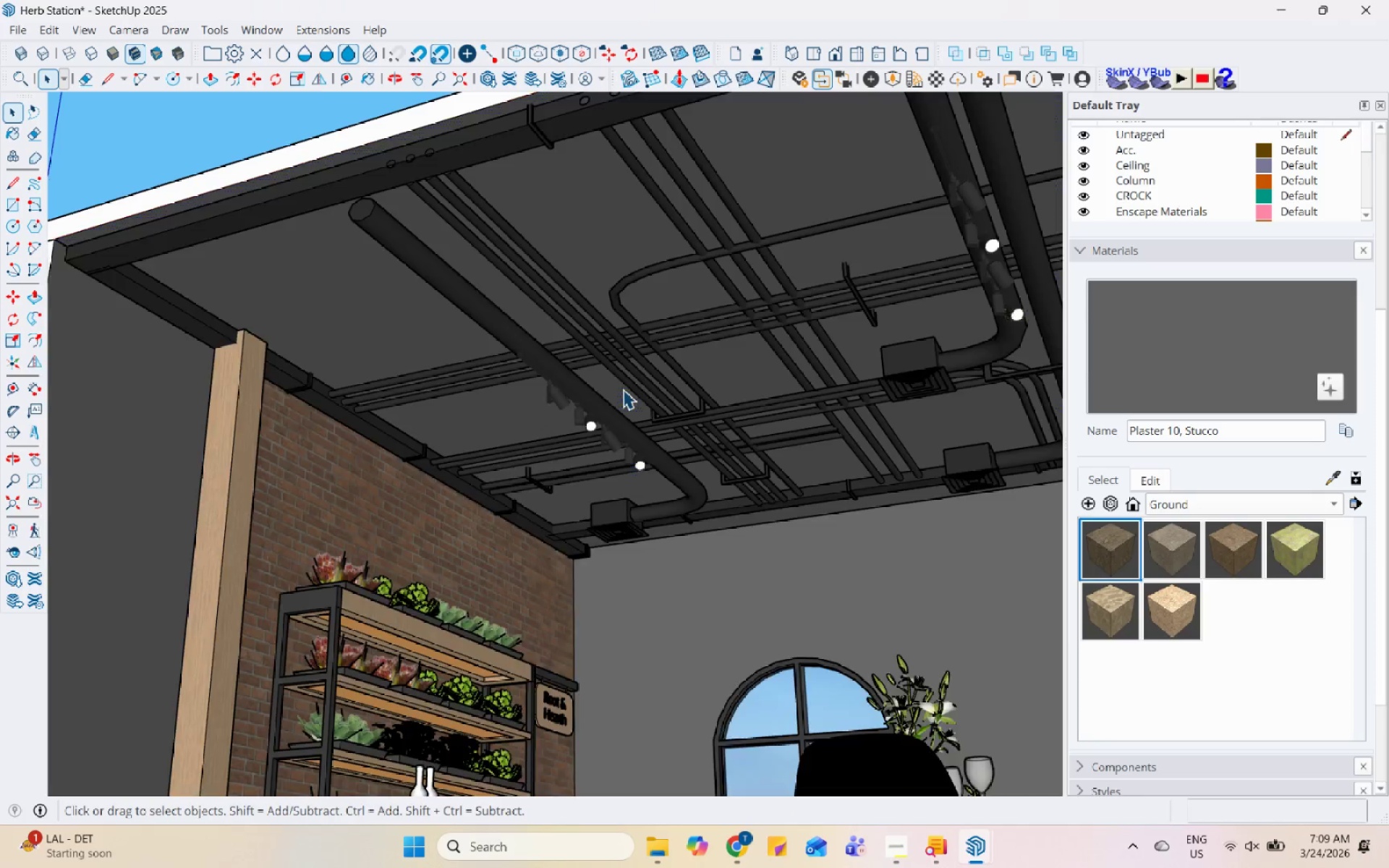 
scroll: coordinate [502, 279], scroll_direction: down, amount: 6.0
 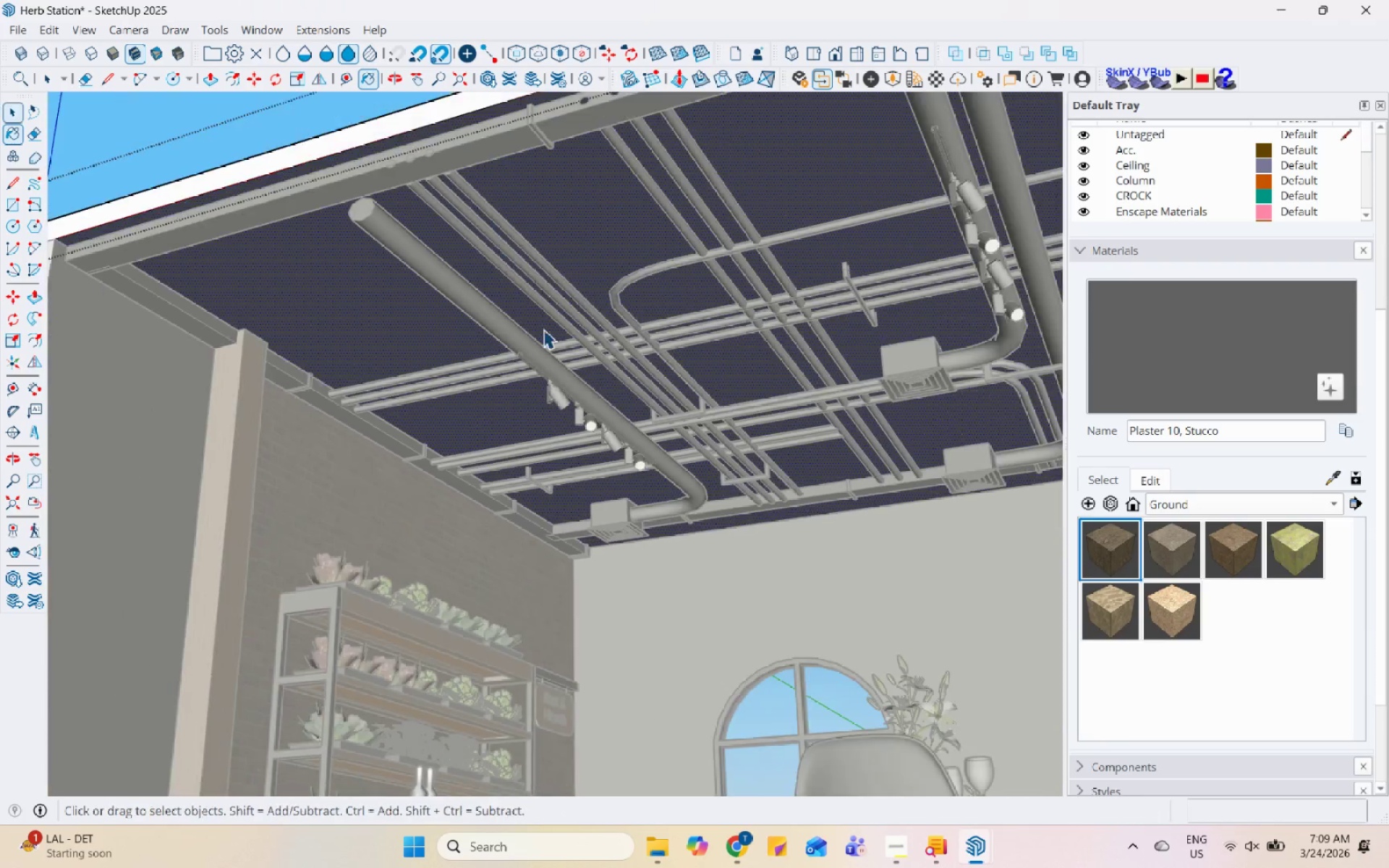 
key(Escape)
 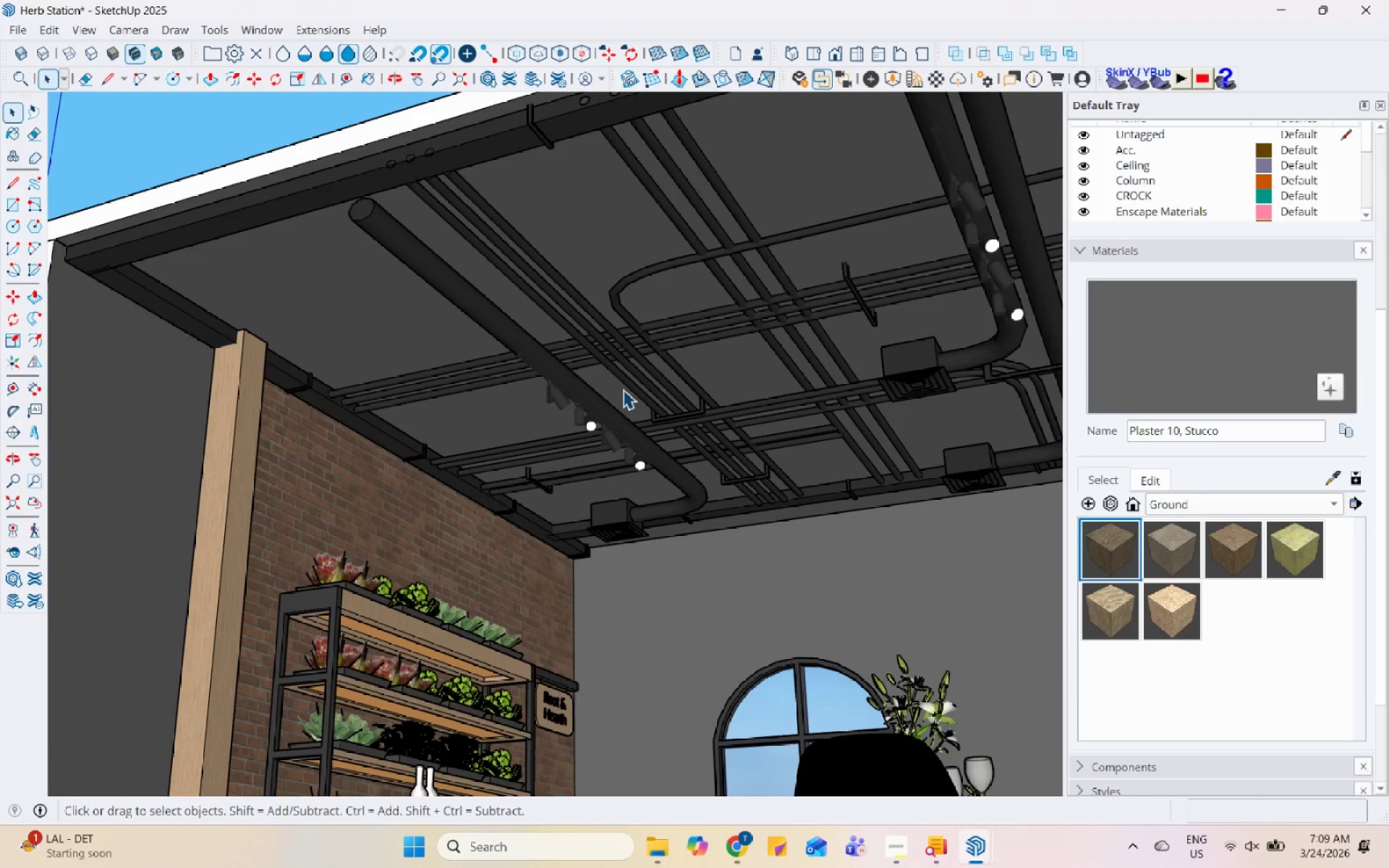 
key(Escape)
 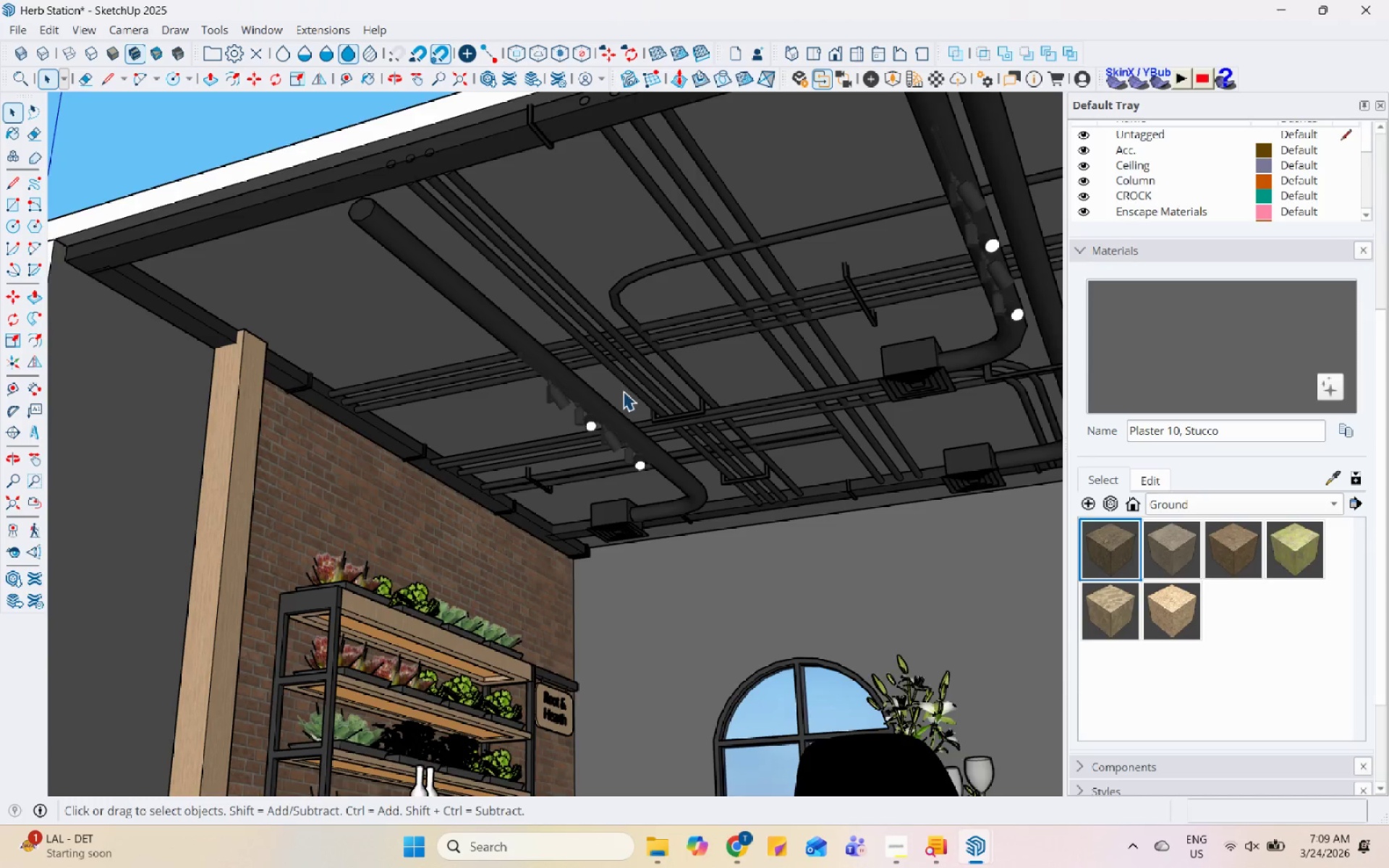 
scroll: coordinate [540, 344], scroll_direction: down, amount: 4.0
 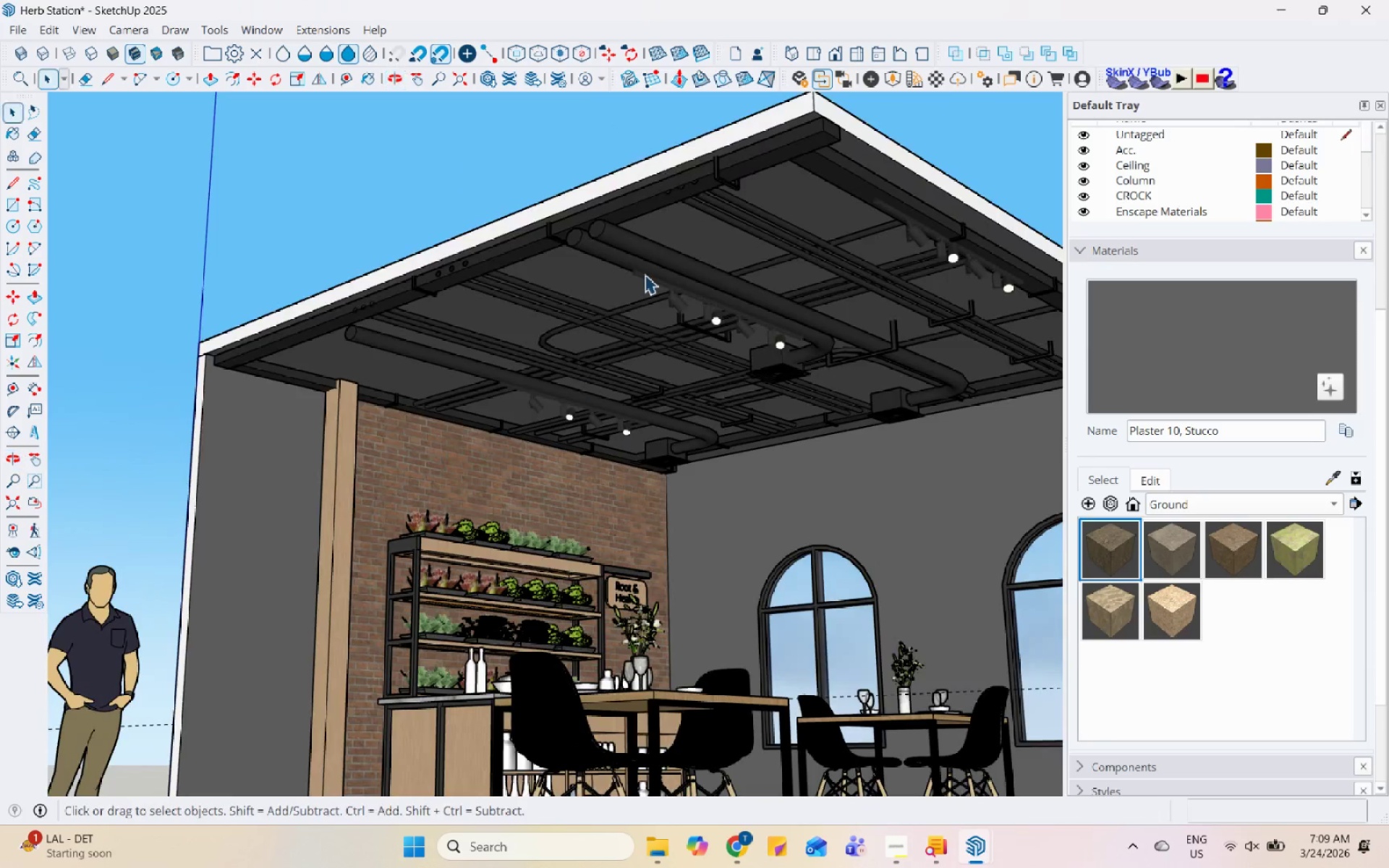 
scroll: coordinate [536, 289], scroll_direction: up, amount: 1.0
 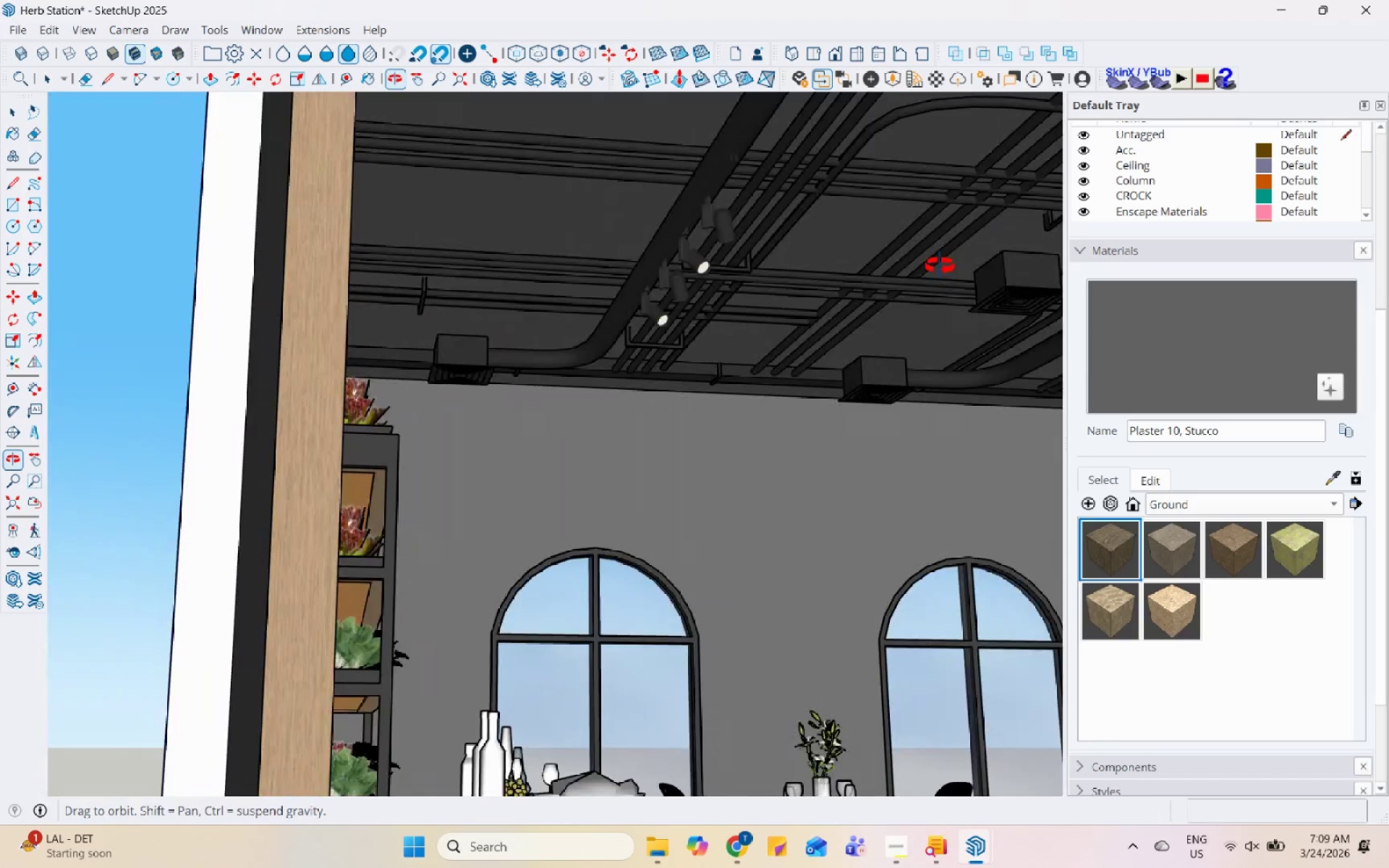 
scroll: coordinate [719, 360], scroll_direction: down, amount: 4.0
 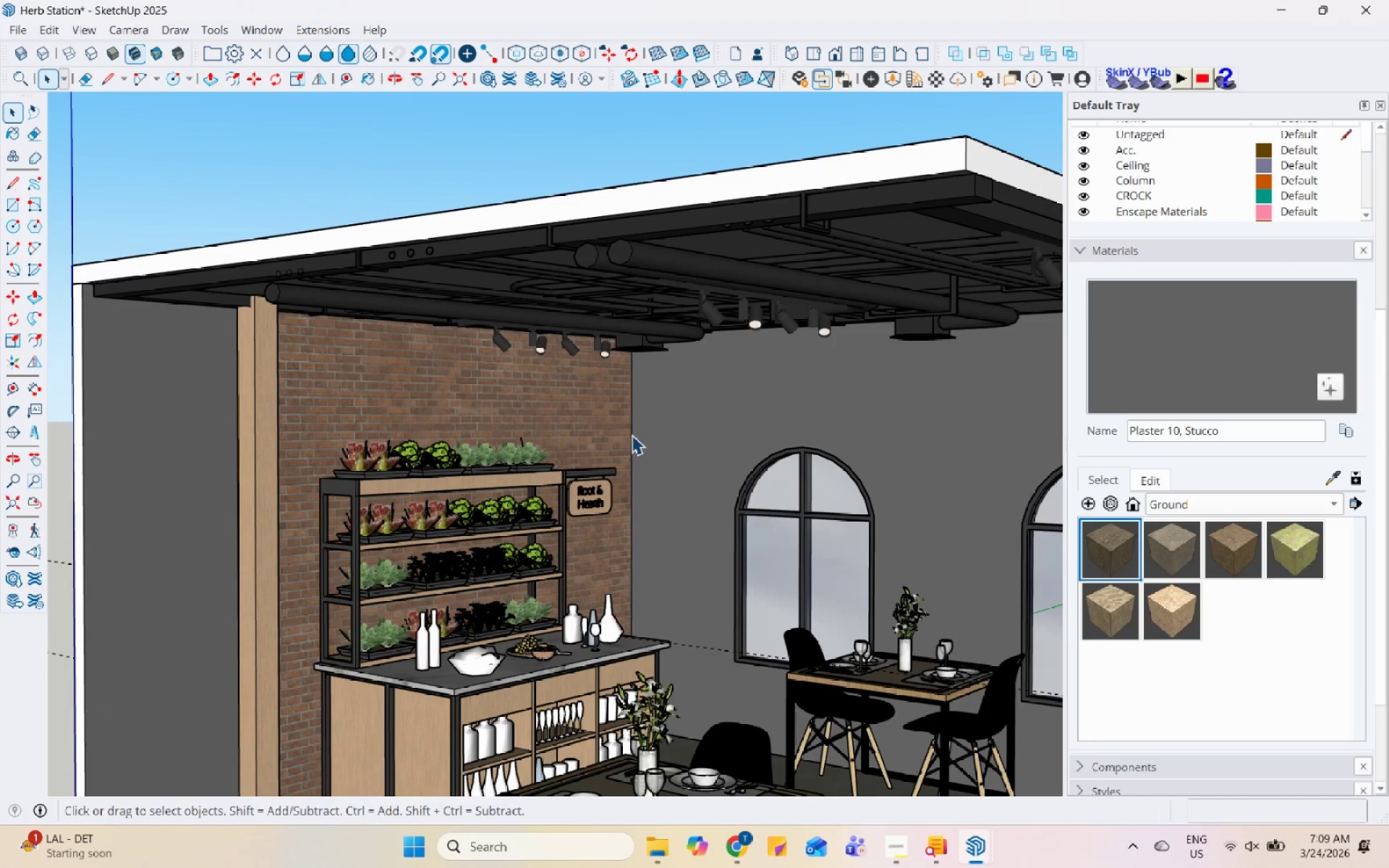 
left_click([740, 825])
 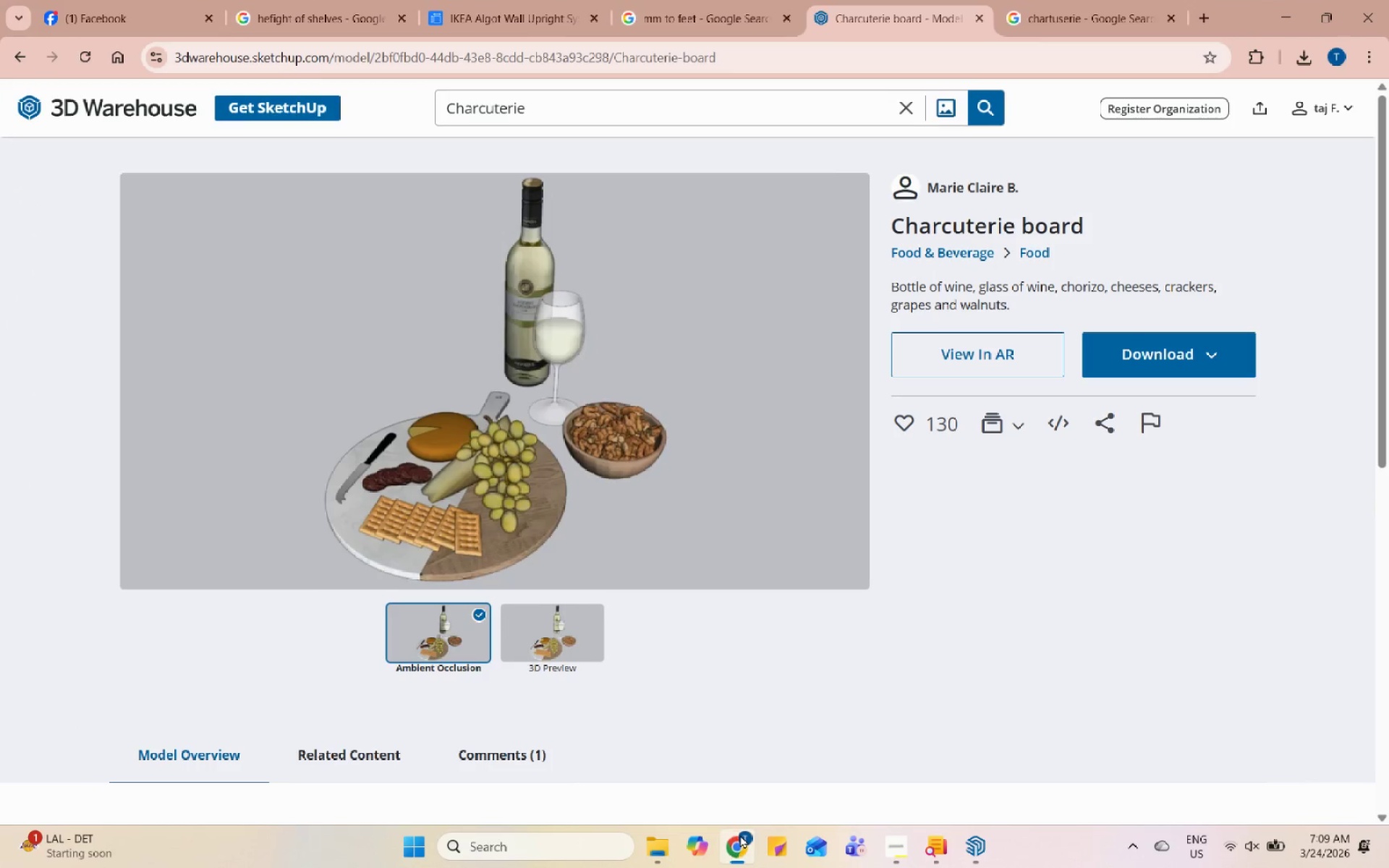 
left_click([740, 835])
 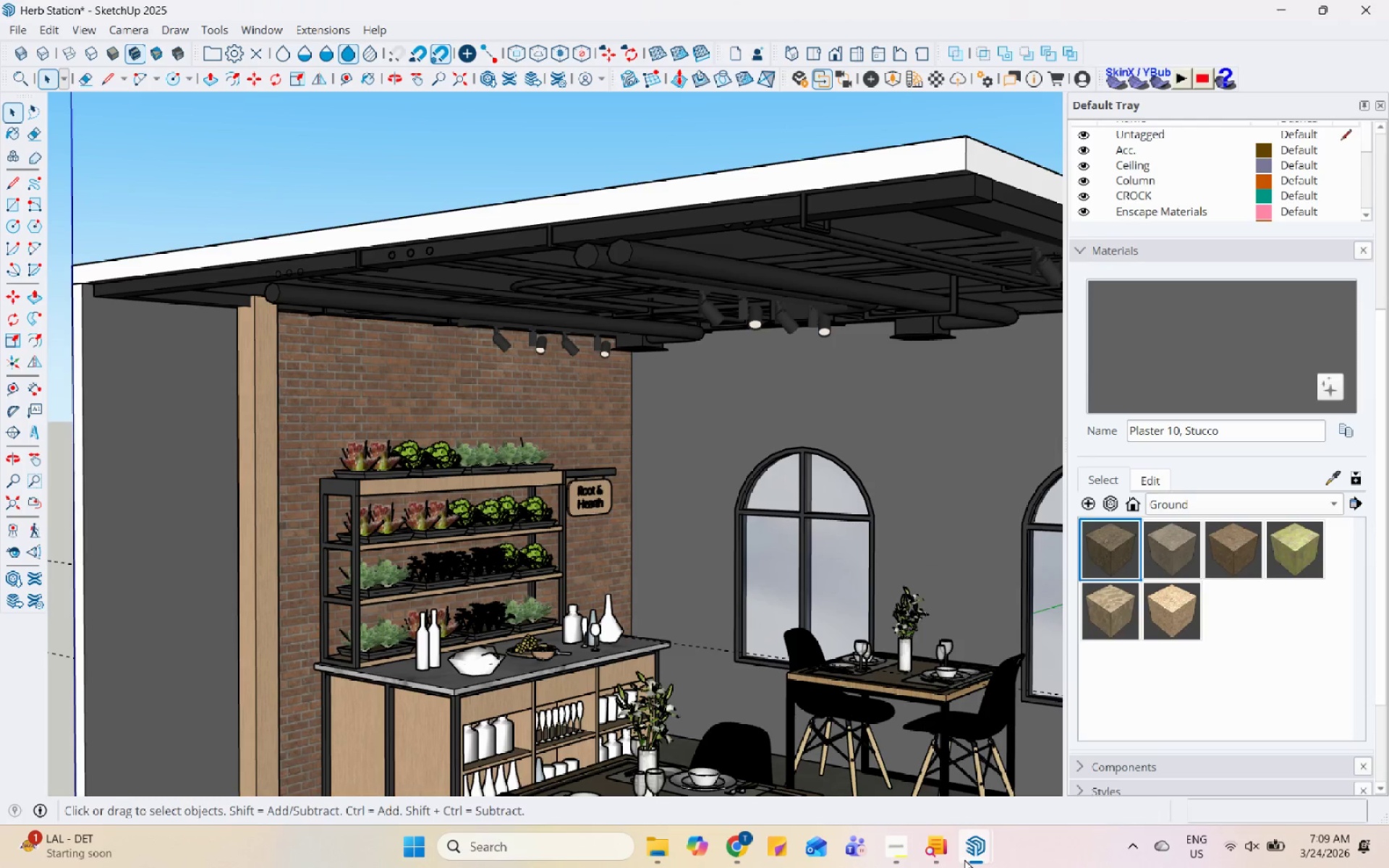 
double_click([1098, 752])
 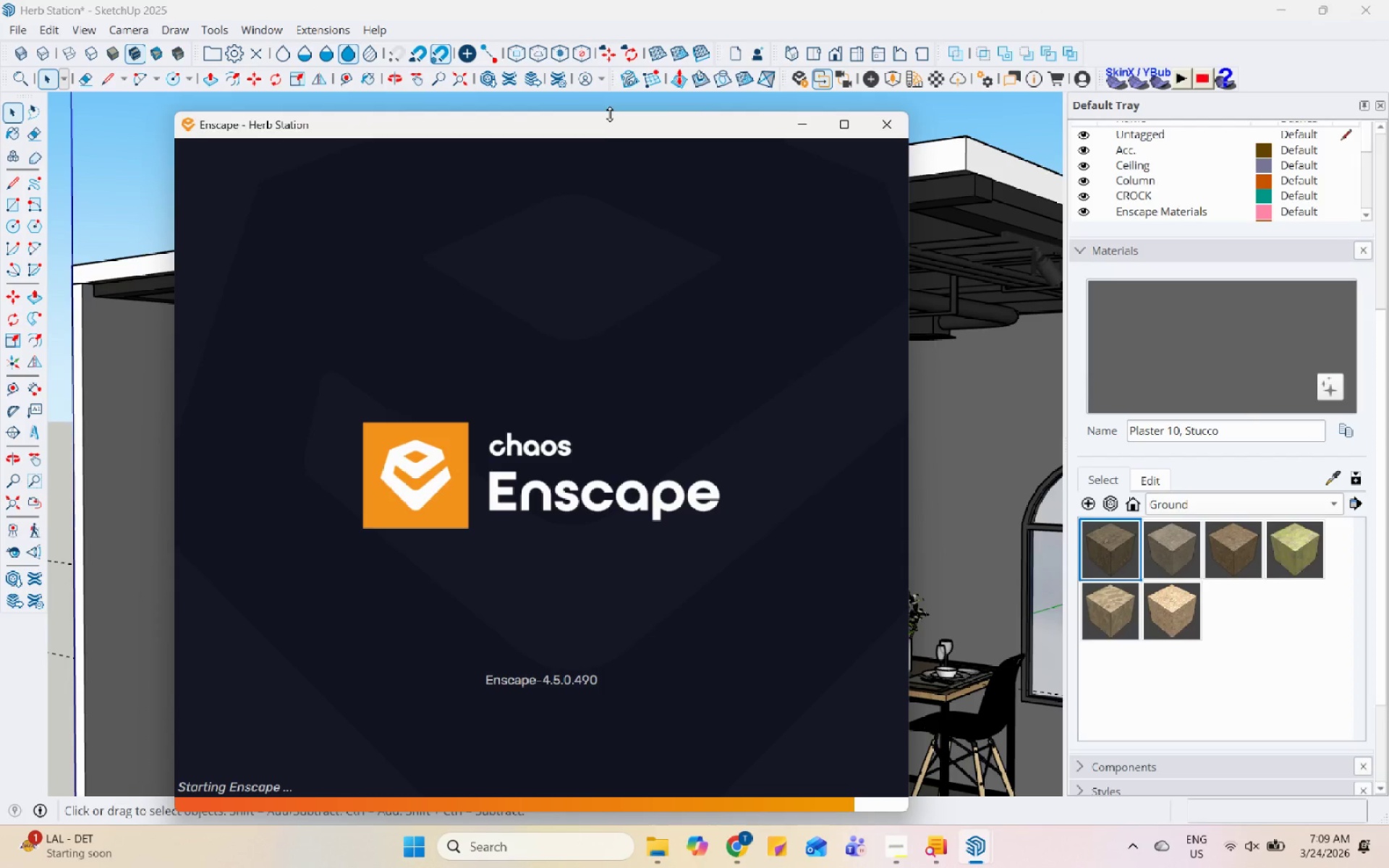 
left_click_drag(start_coordinate=[600, 126], to_coordinate=[1086, 61])
 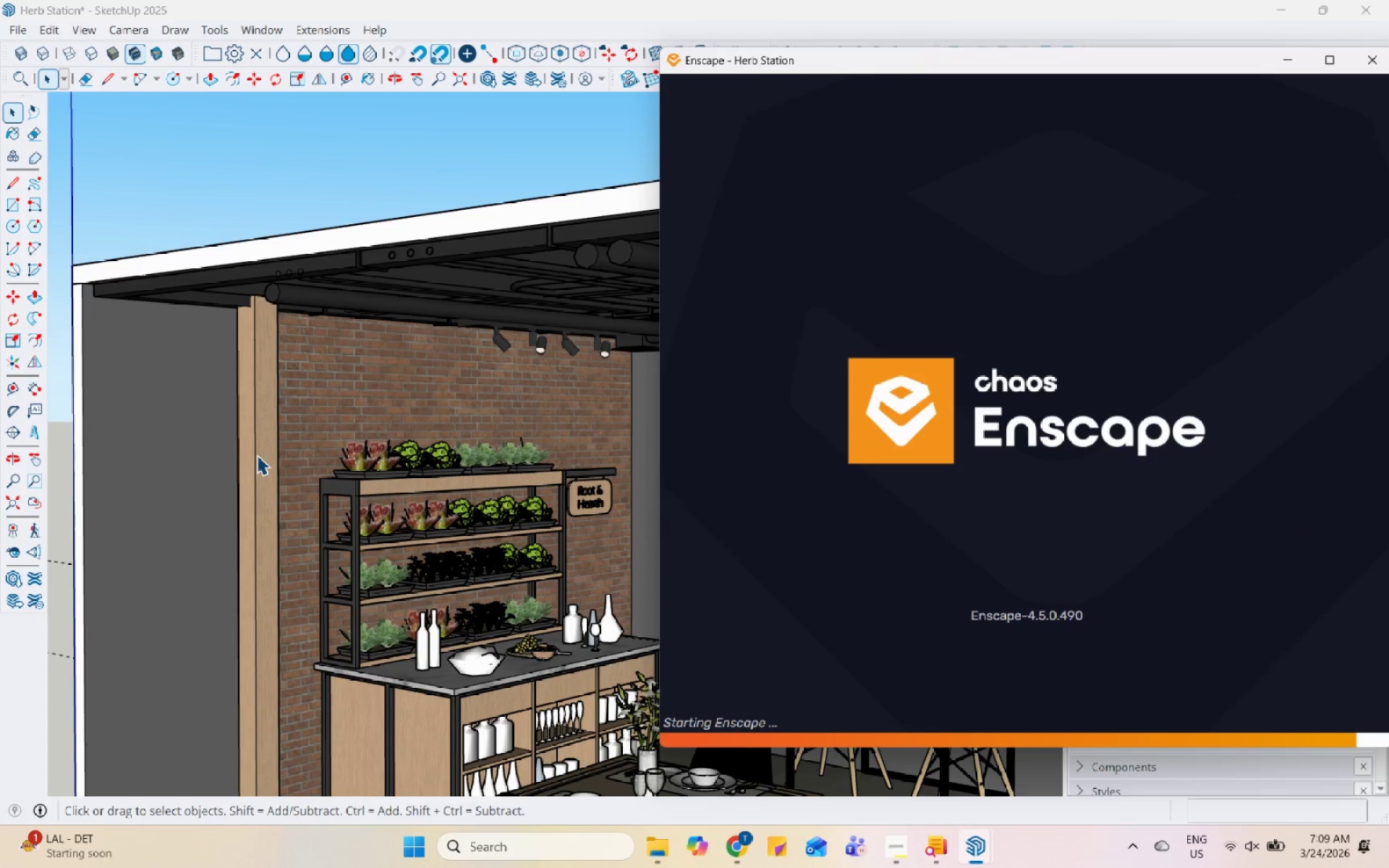 
scroll: coordinate [284, 445], scroll_direction: up, amount: 14.0
 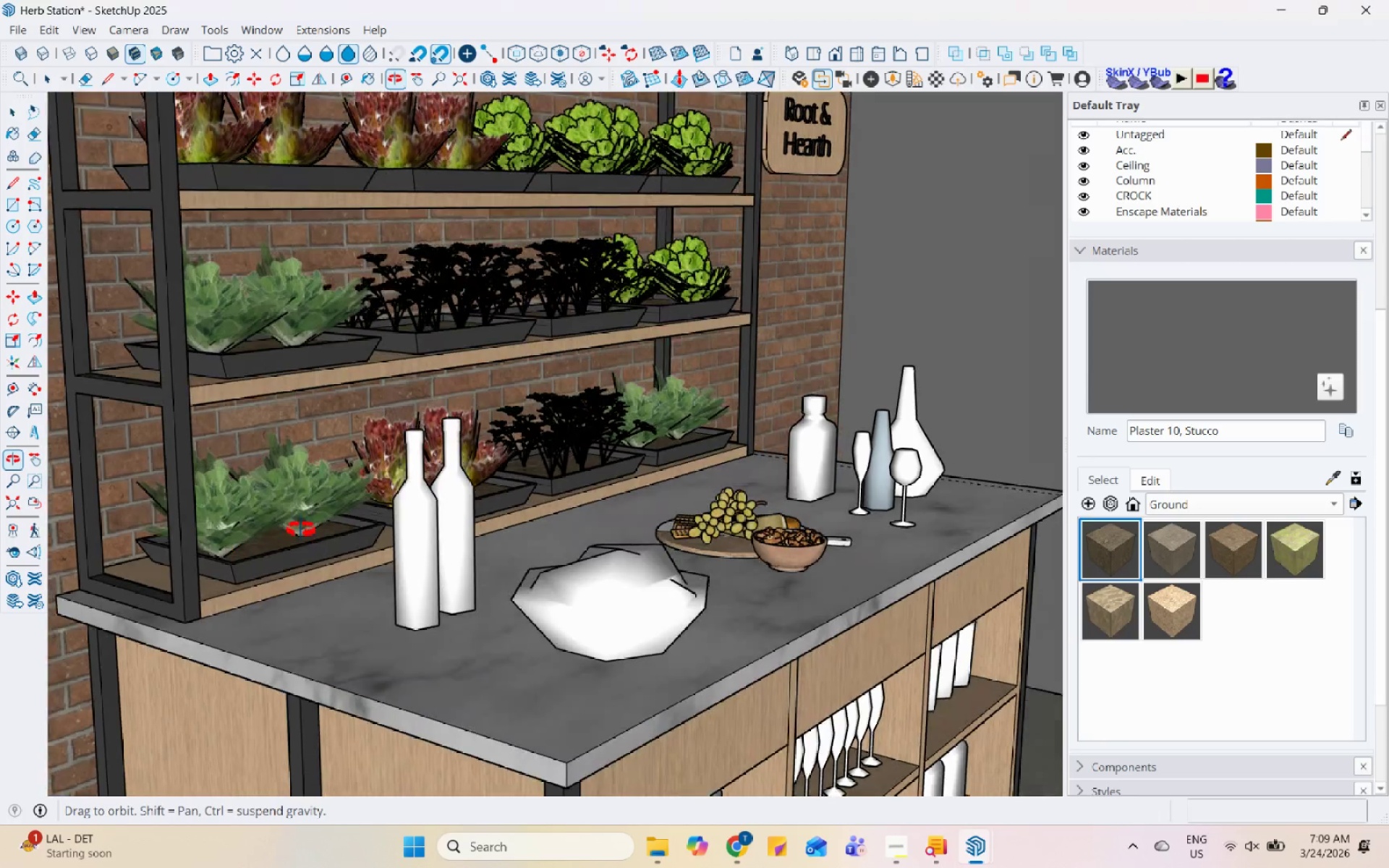 
scroll: coordinate [320, 427], scroll_direction: down, amount: 6.0
 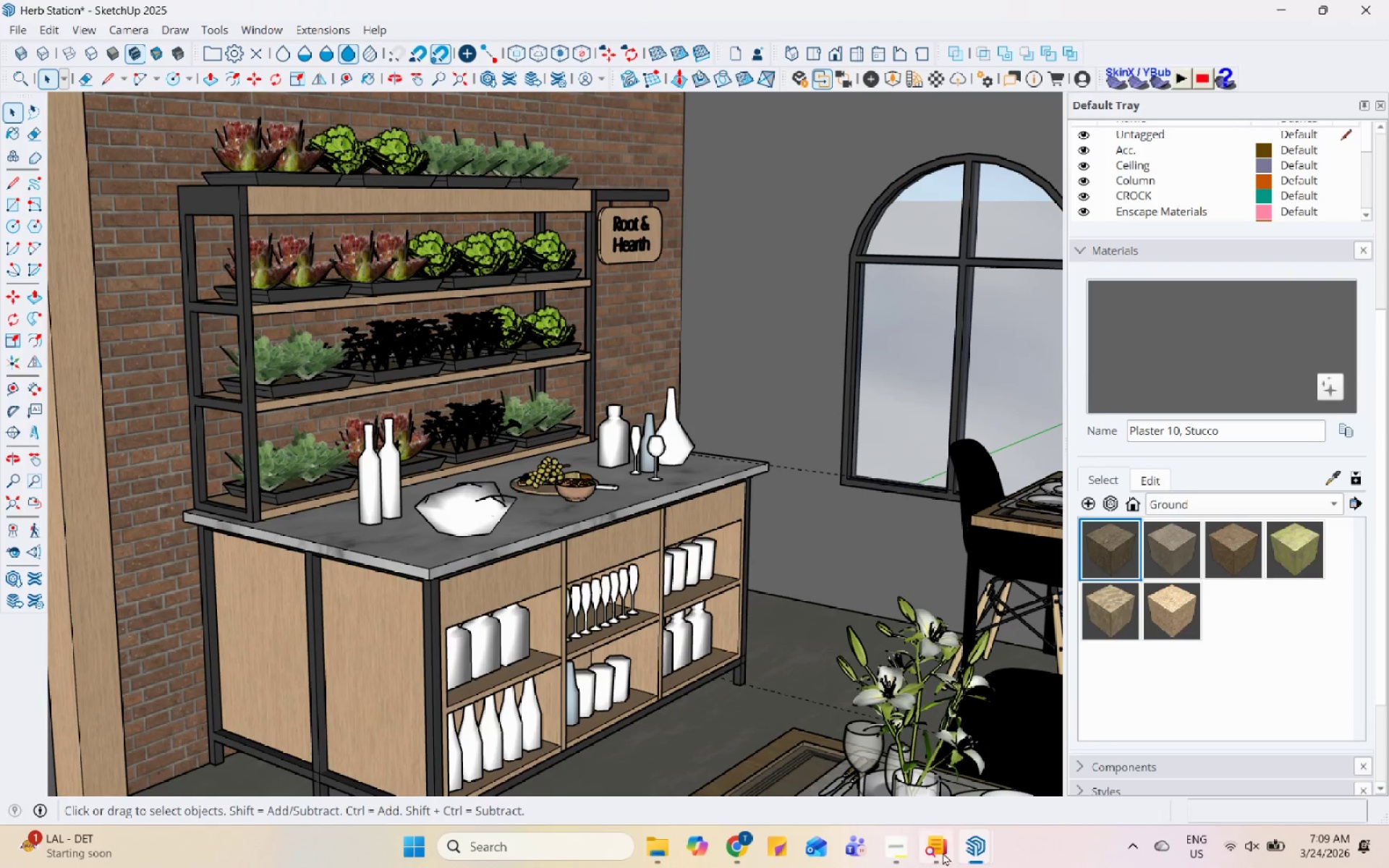 
double_click([1042, 772])
 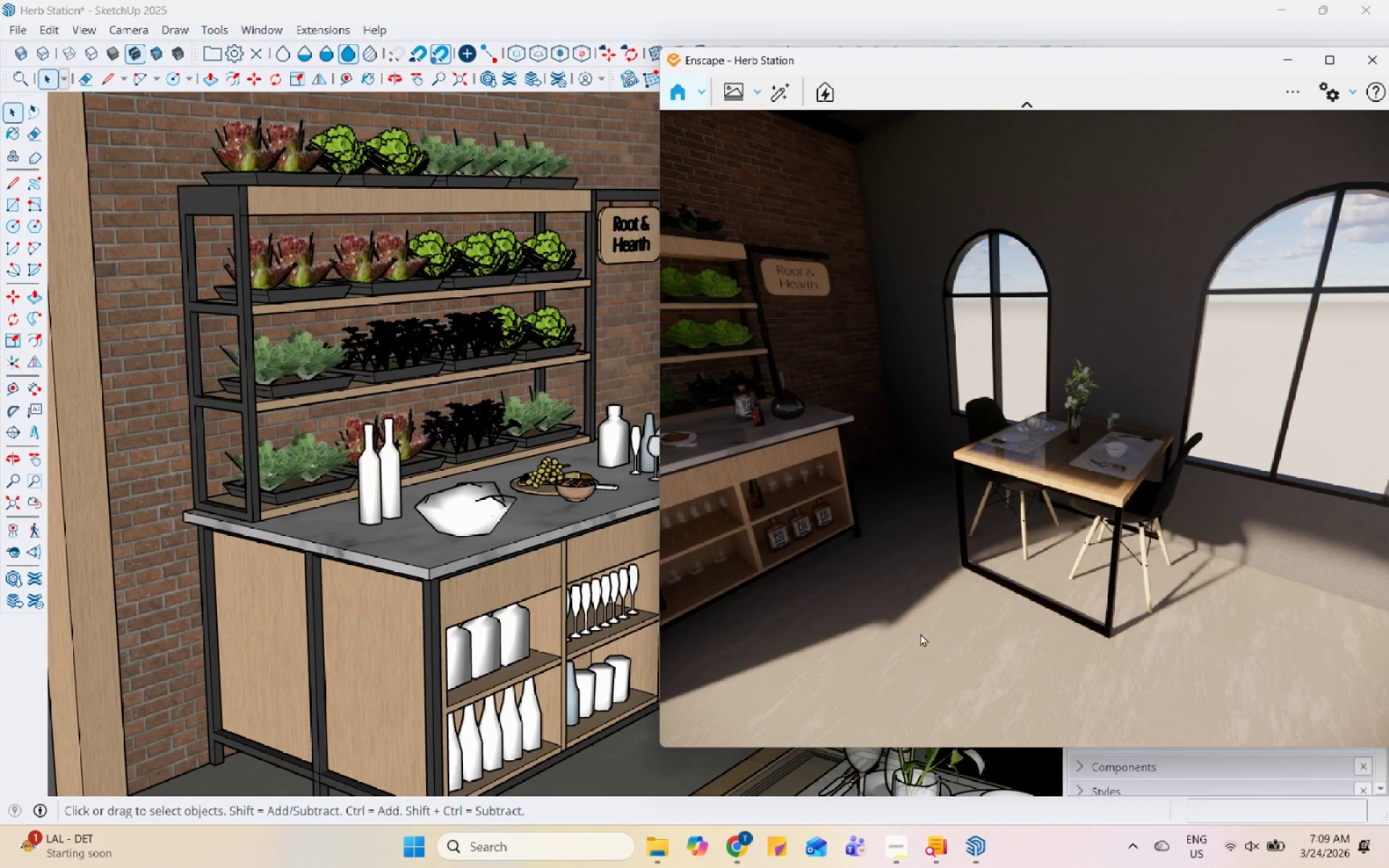 
scroll: coordinate [930, 552], scroll_direction: down, amount: 6.0
 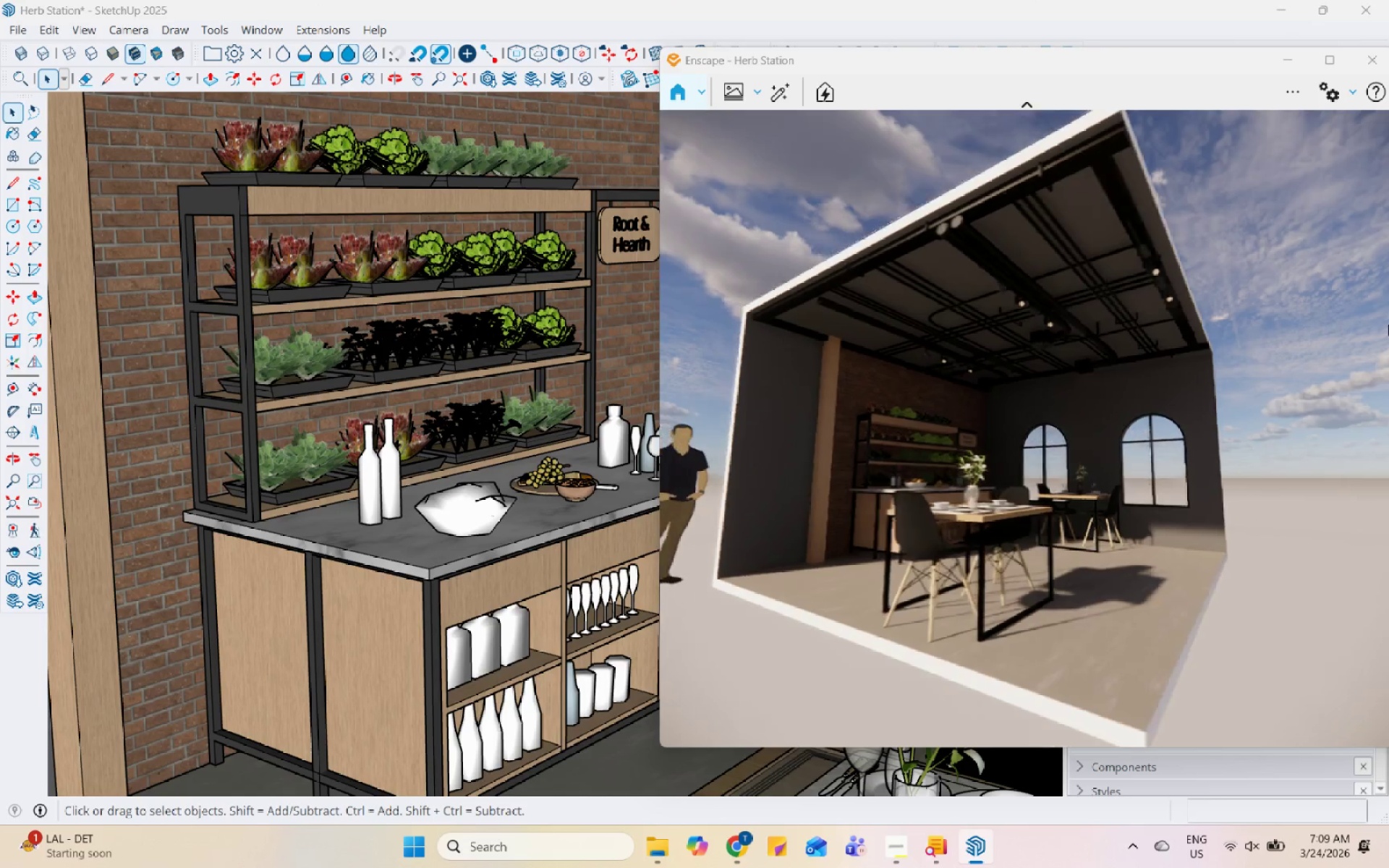 
scroll: coordinate [905, 209], scroll_direction: up, amount: 5.0
 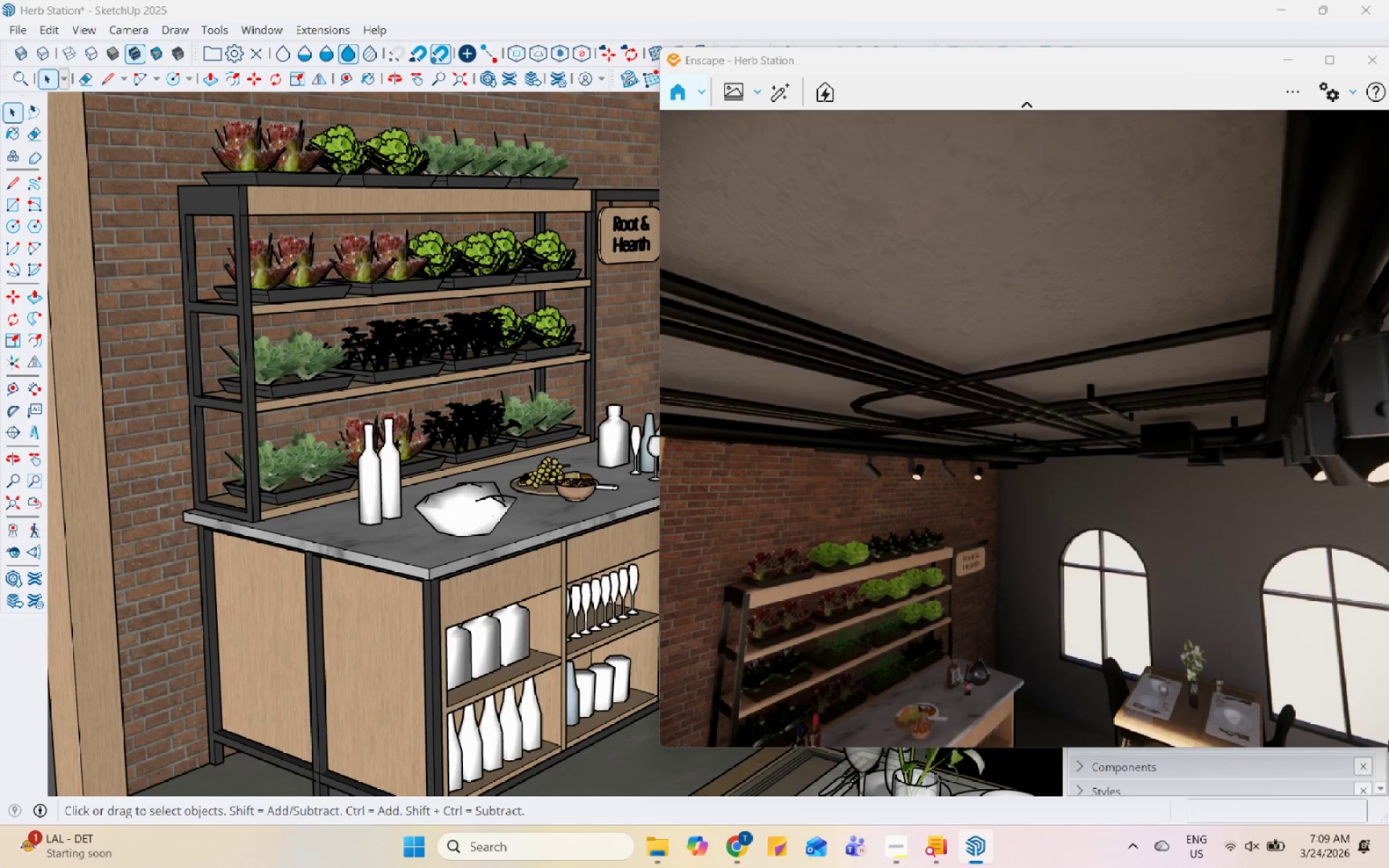 
scroll: coordinate [1000, 342], scroll_direction: down, amount: 4.0
 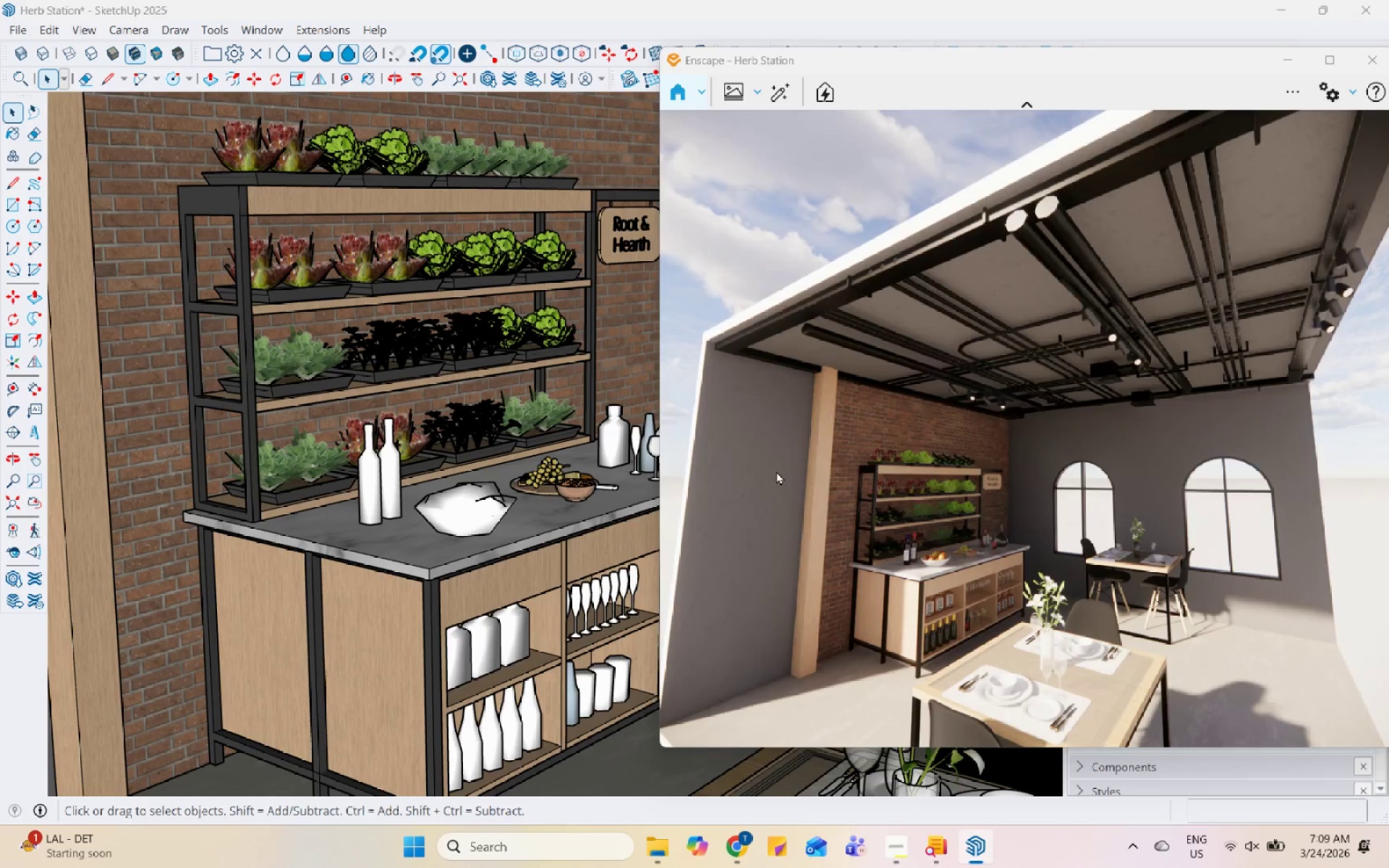 
scroll: coordinate [776, 471], scroll_direction: up, amount: 2.0
 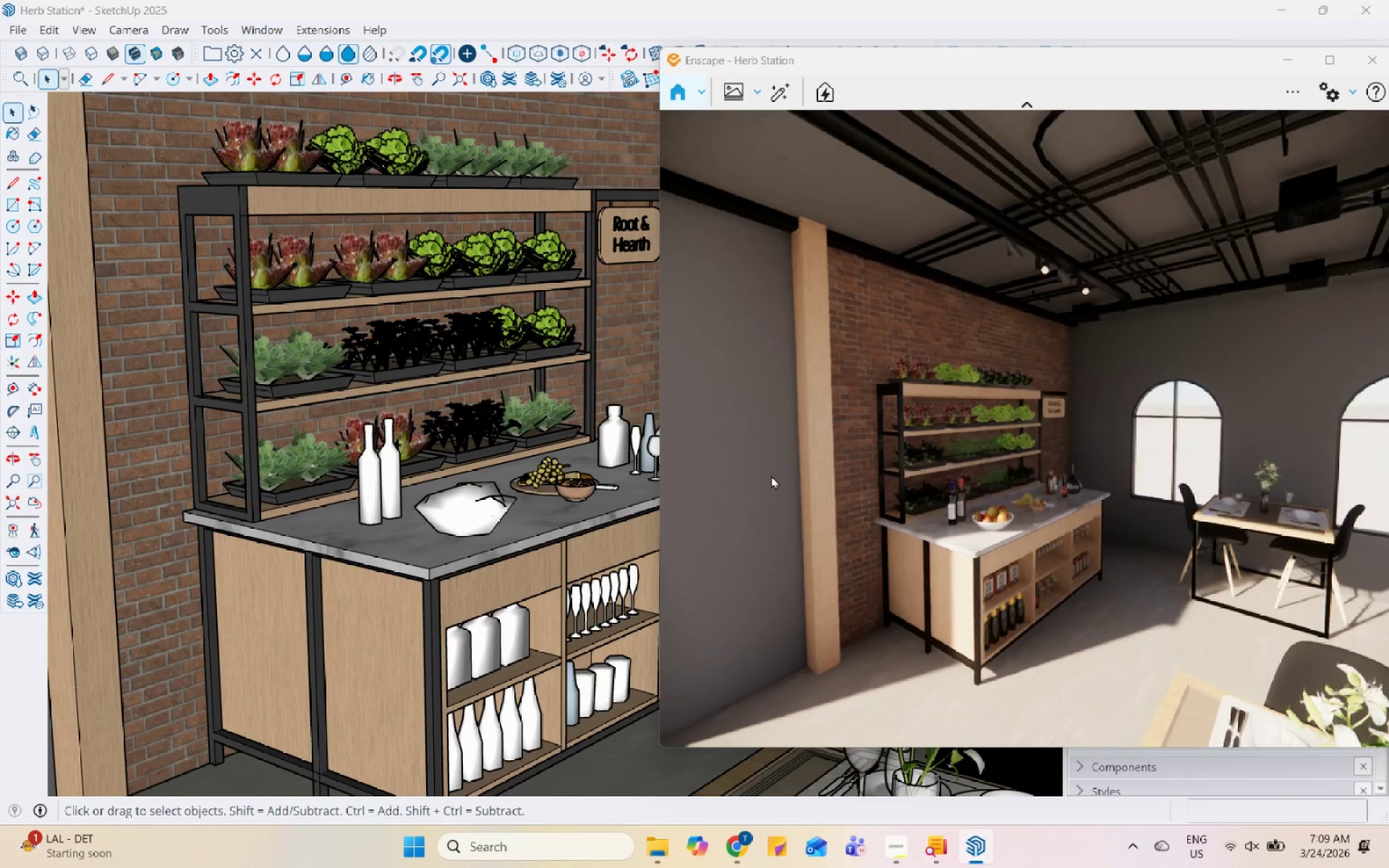 
scroll: coordinate [877, 318], scroll_direction: down, amount: 3.0
 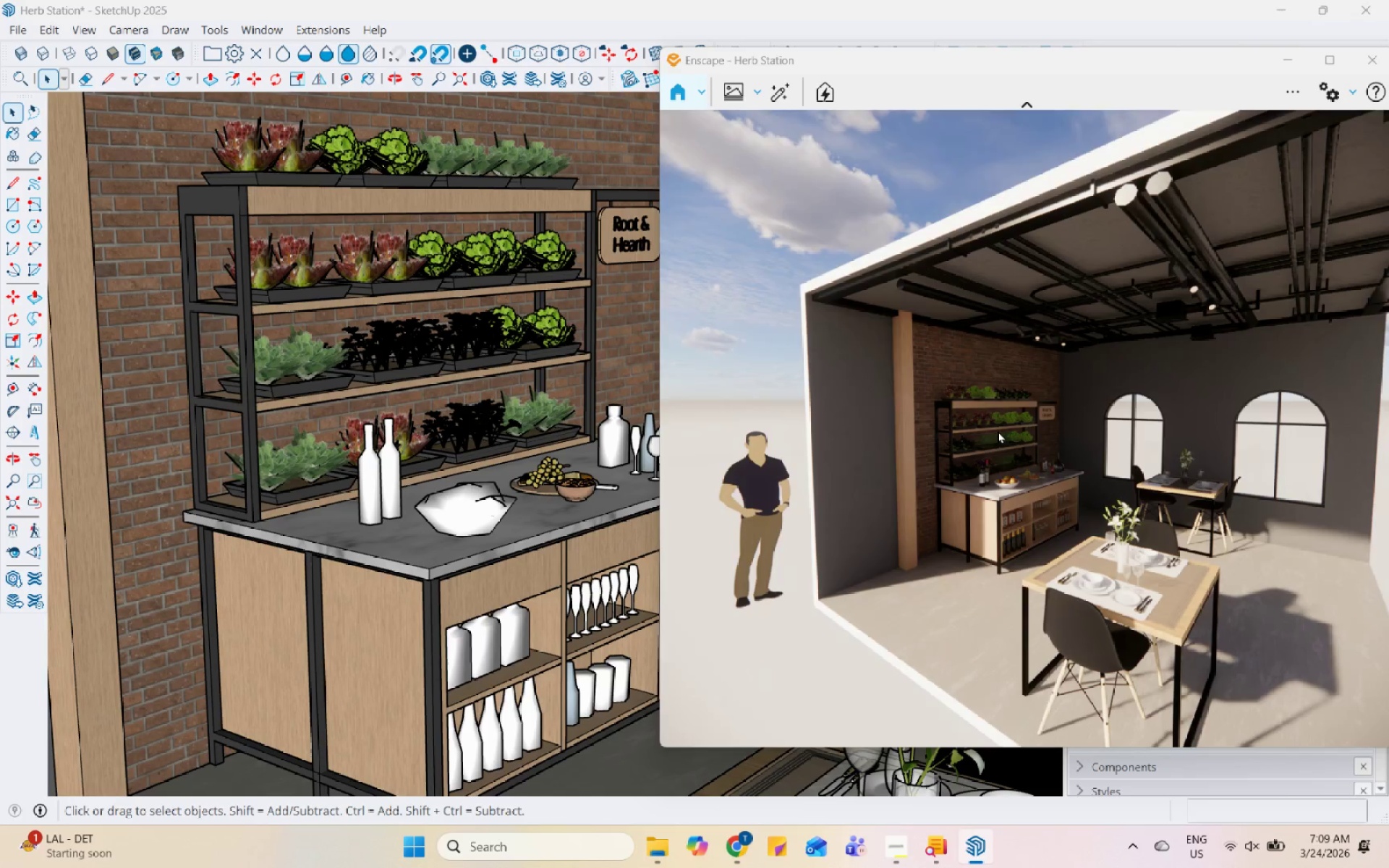 
scroll: coordinate [956, 625], scroll_direction: up, amount: 8.0
 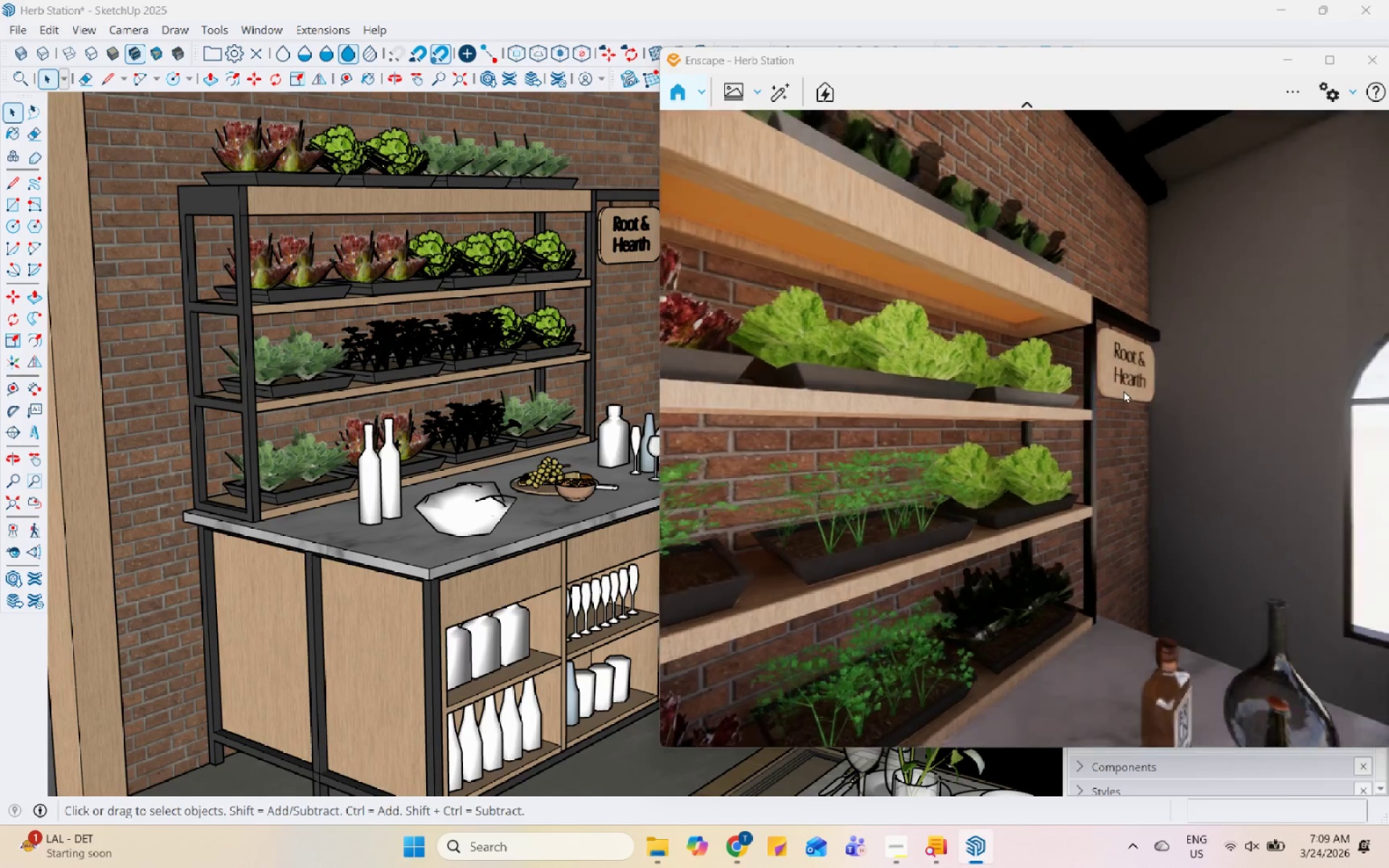 
scroll: coordinate [911, 492], scroll_direction: none, amount: 0.0
 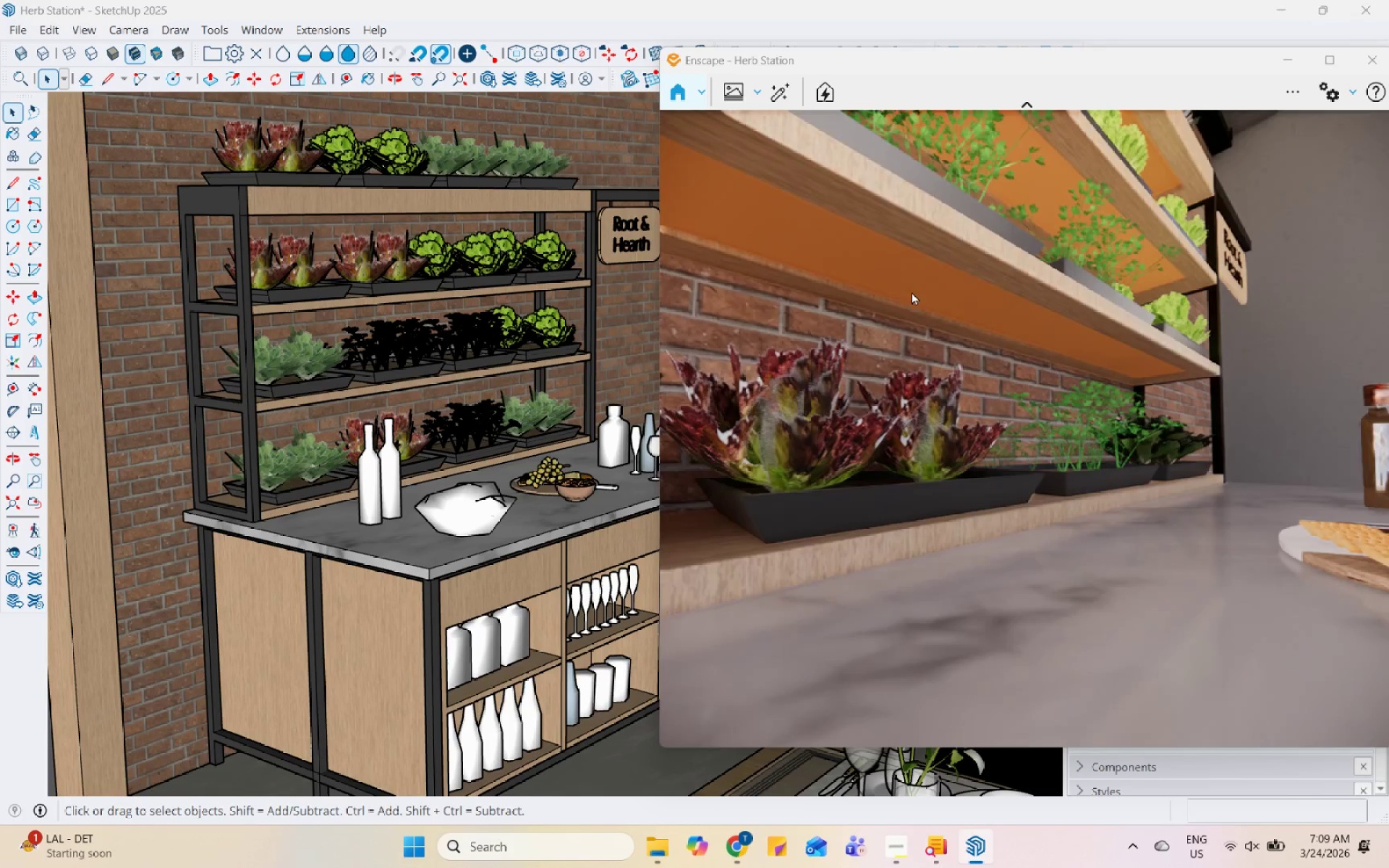 
scroll: coordinate [847, 604], scroll_direction: down, amount: 3.0
 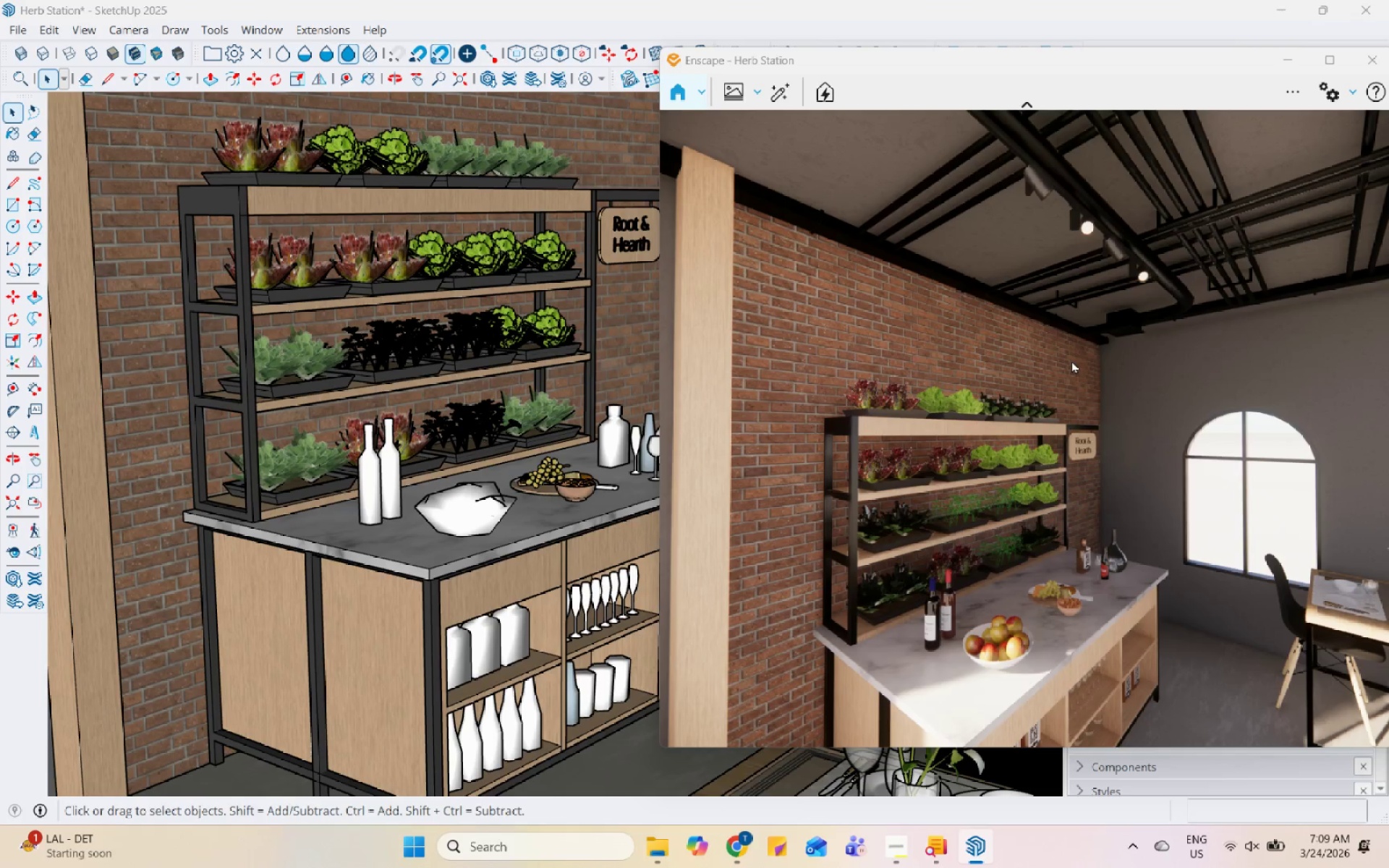 
wait(10.68)
 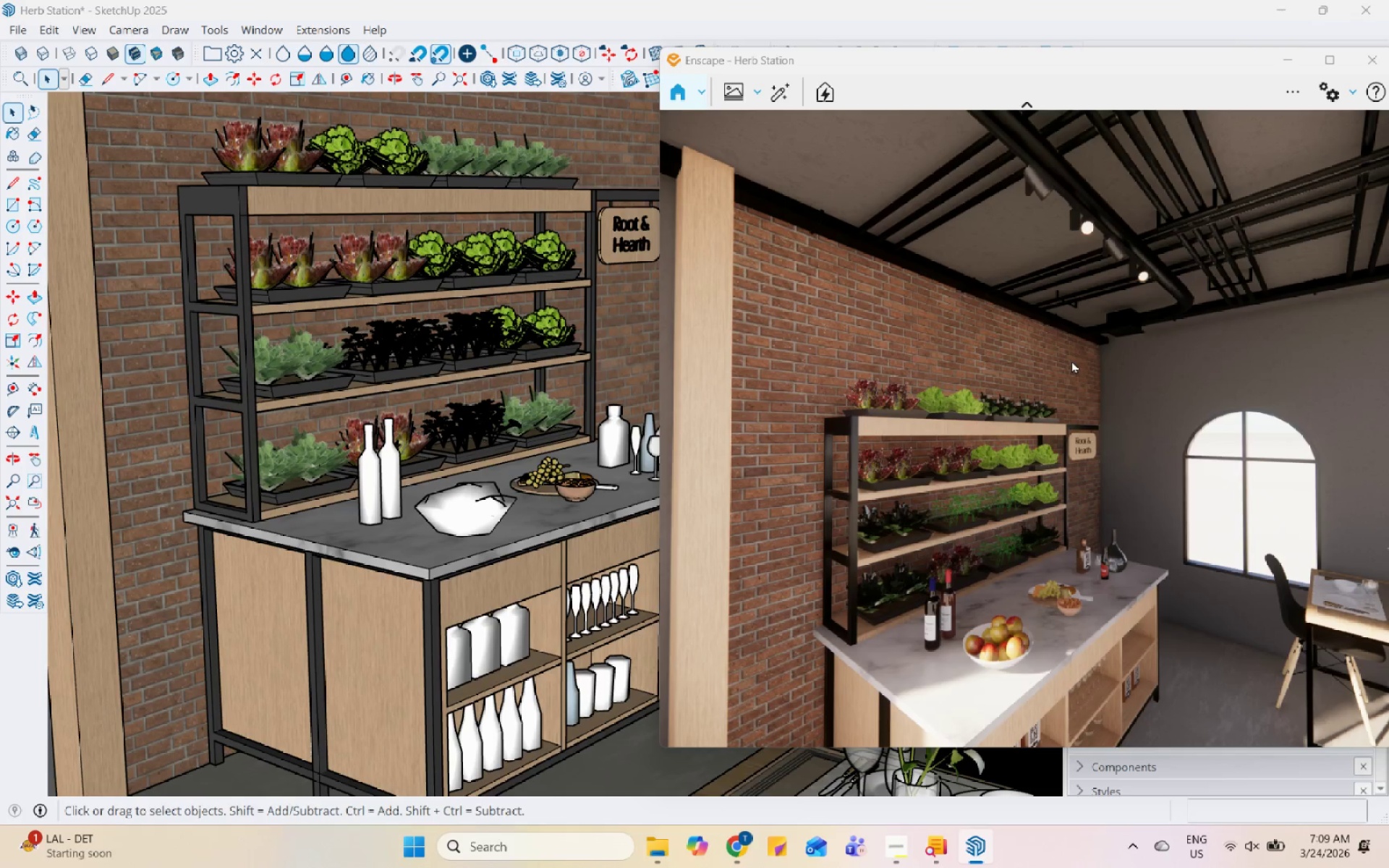 
scroll: coordinate [515, 390], scroll_direction: down, amount: 4.0
 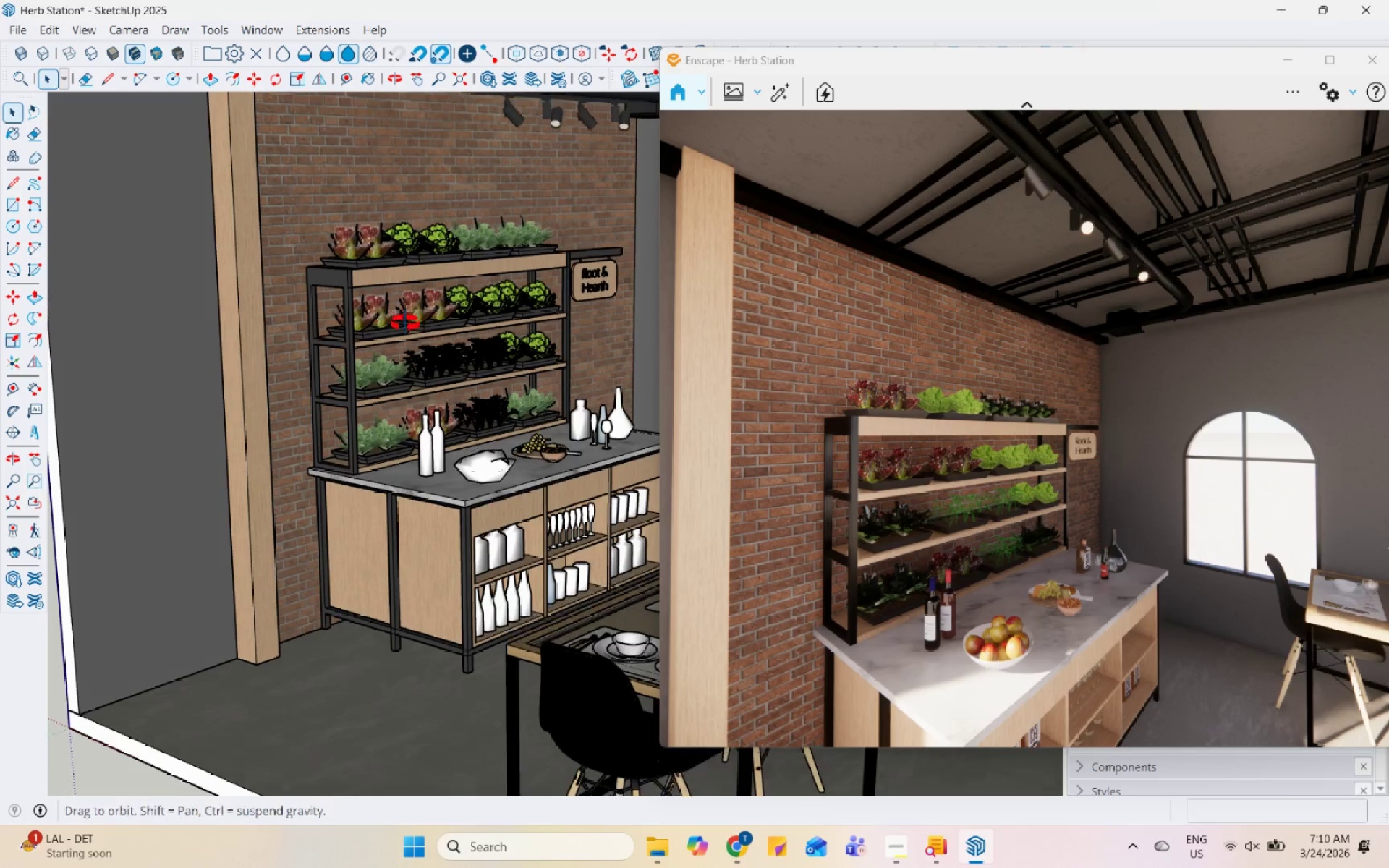 
left_click_drag(start_coordinate=[391, 265], to_coordinate=[387, 266])
 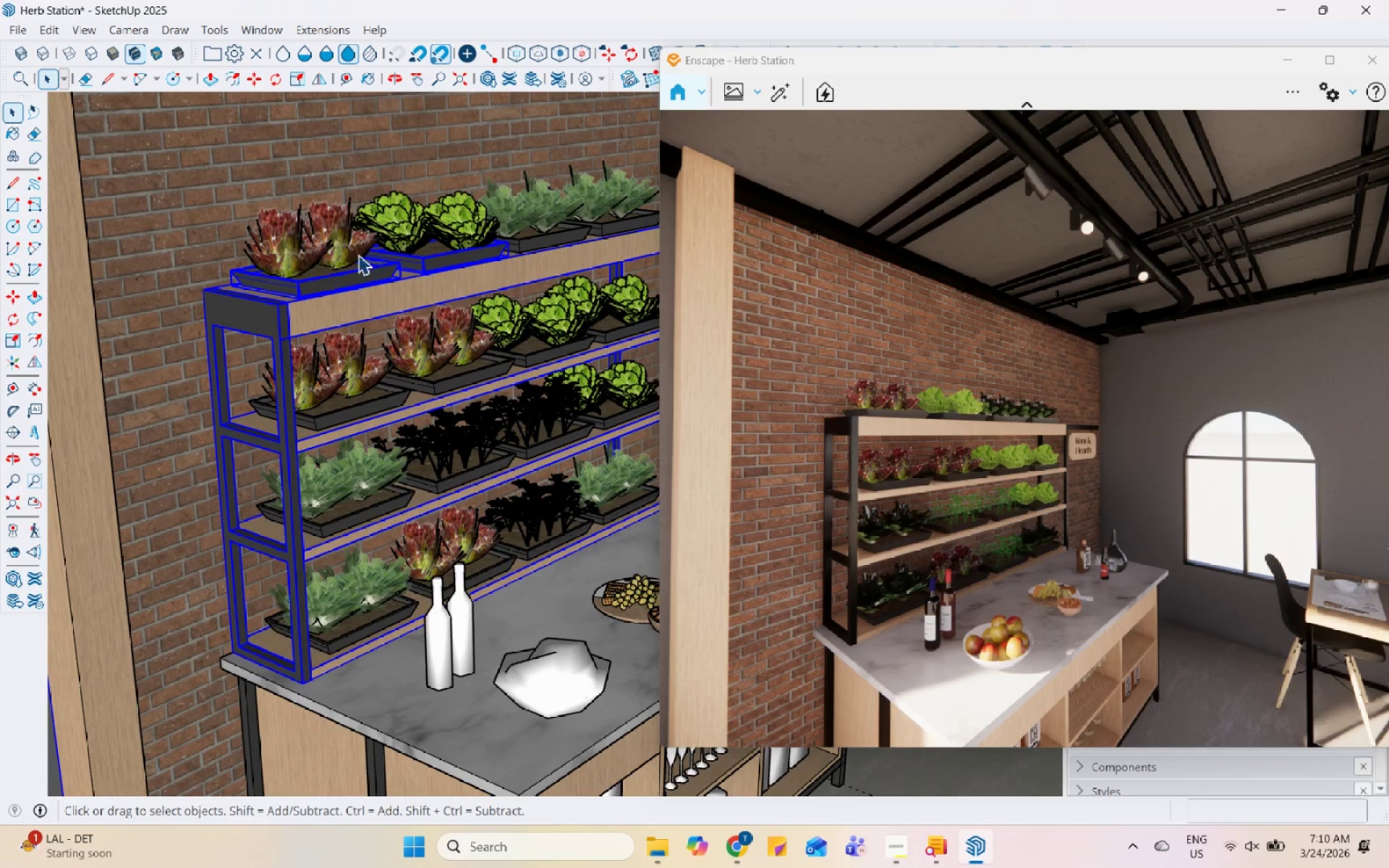 
scroll: coordinate [409, 244], scroll_direction: up, amount: 6.0
 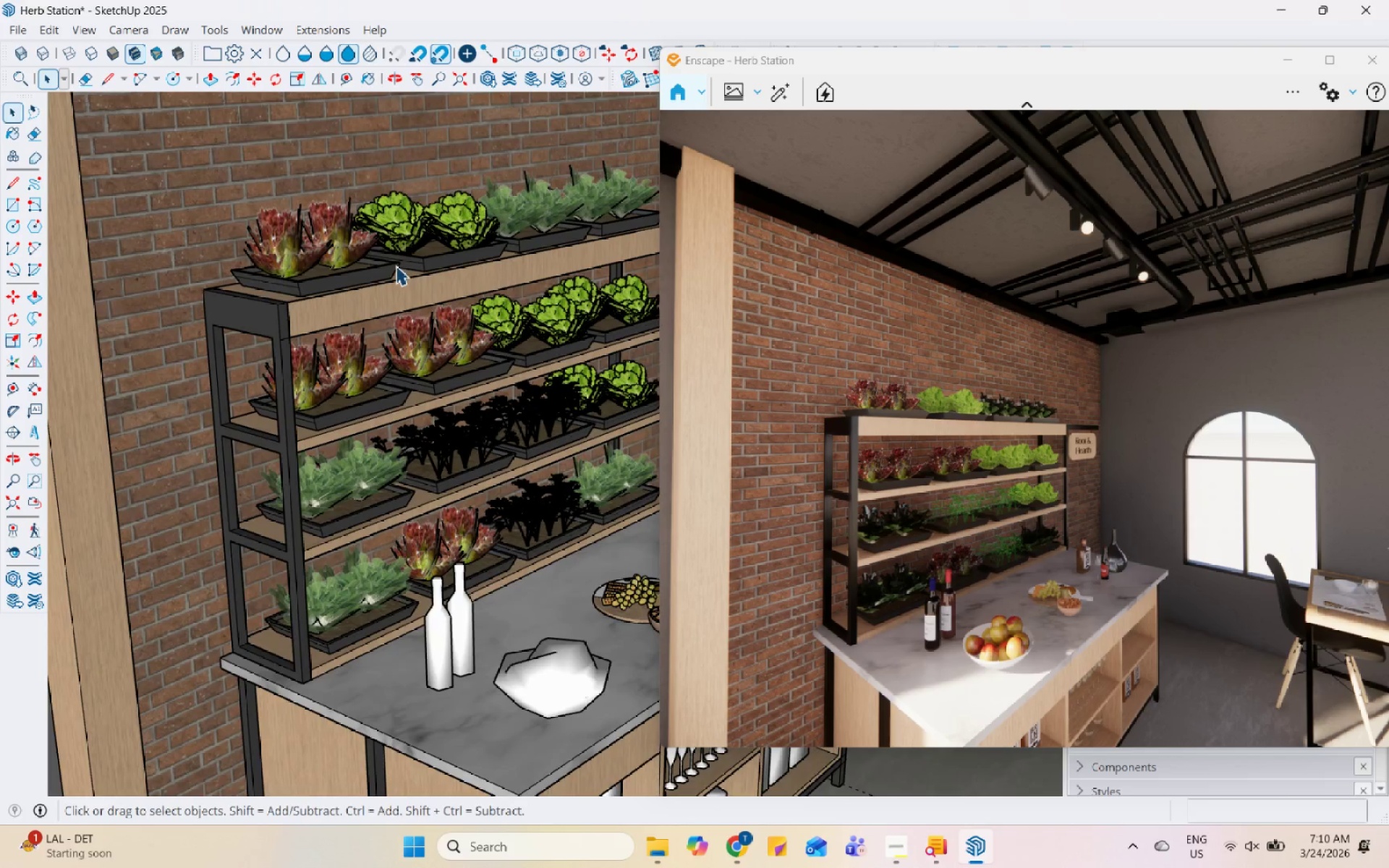 
left_click([347, 253])
 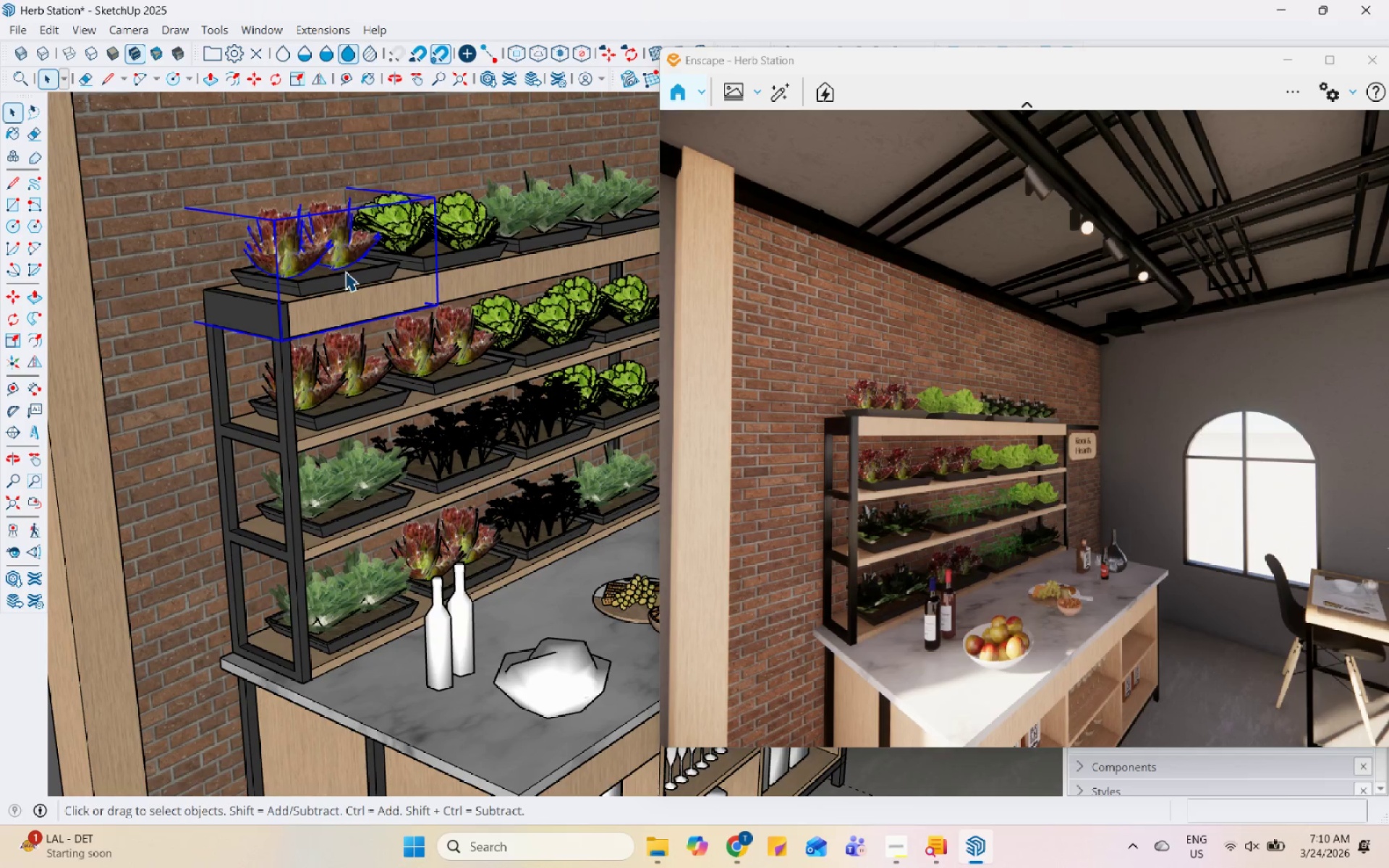 
left_click([345, 275])
 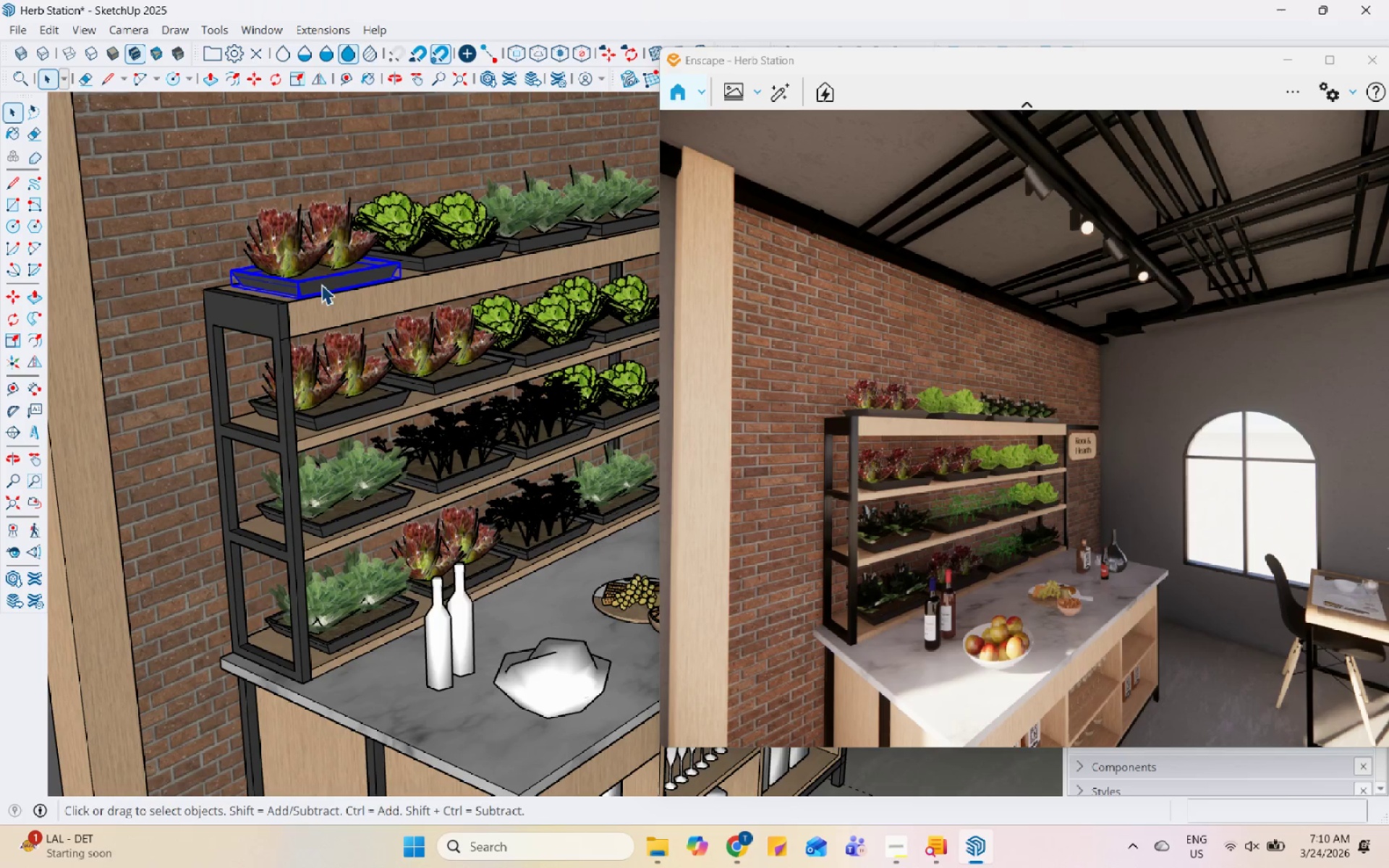 
hold_key(key=ControlLeft, duration=1.5)
left_click([323, 248])
 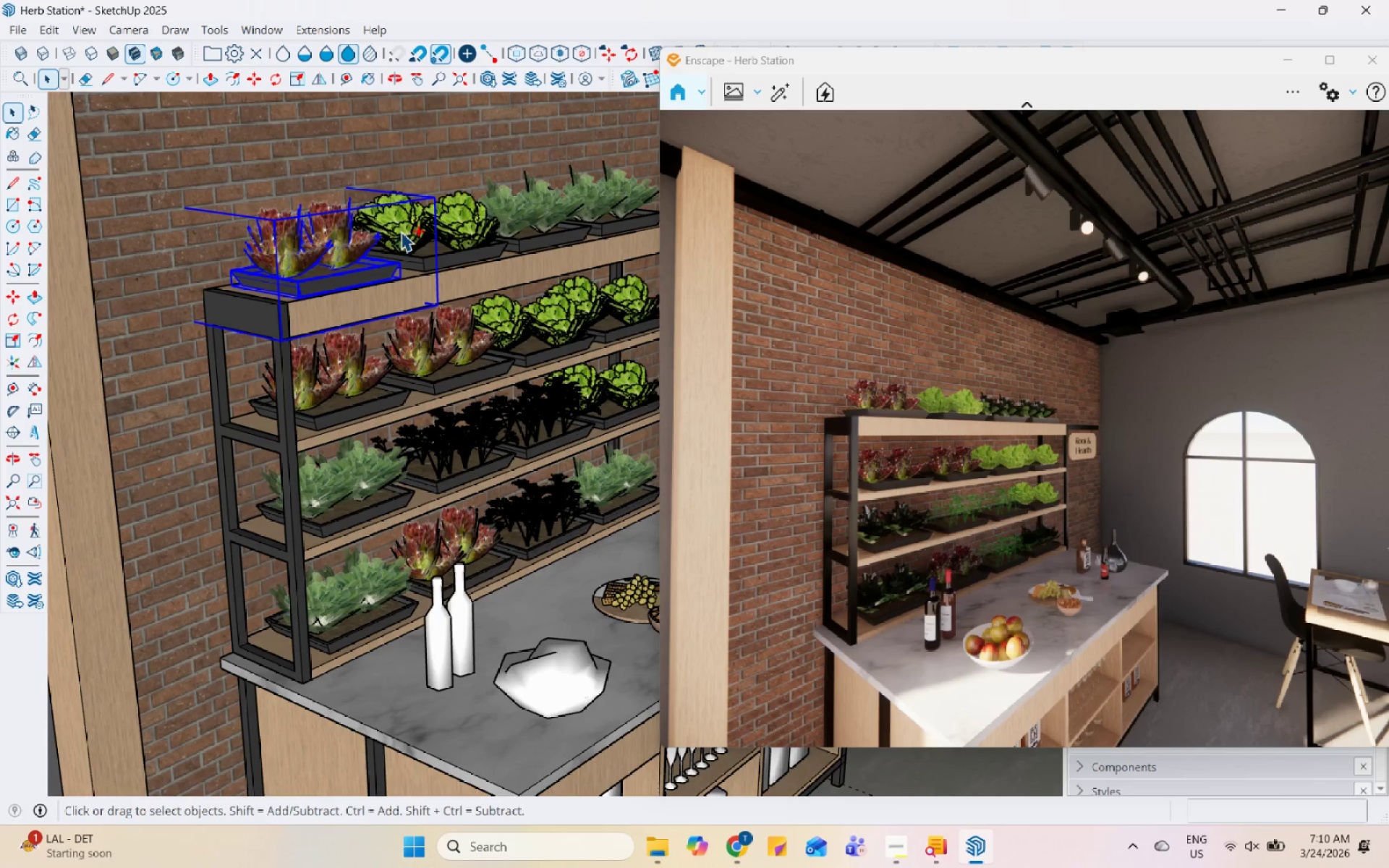 
double_click([410, 227])
 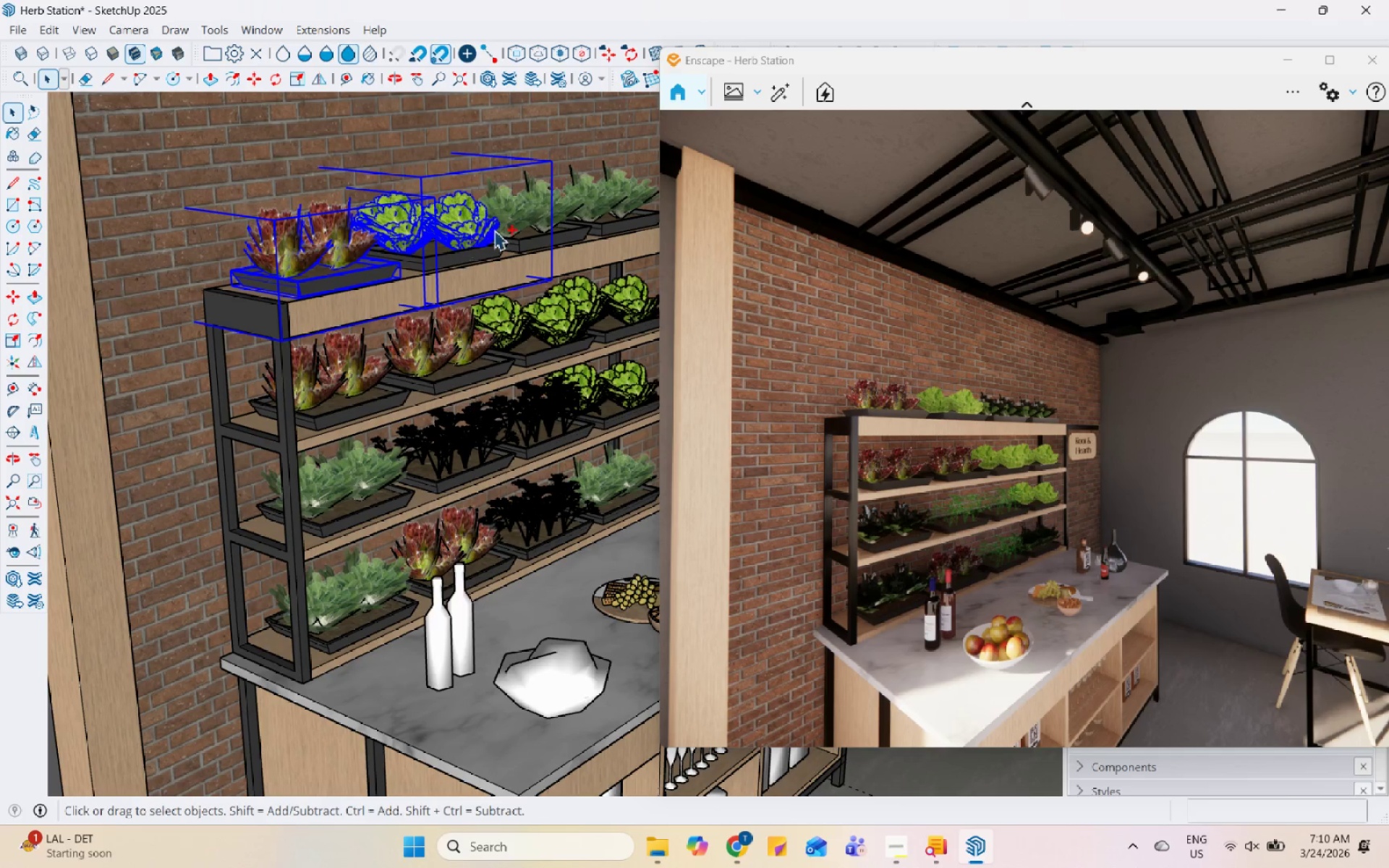 
left_click([532, 217])
 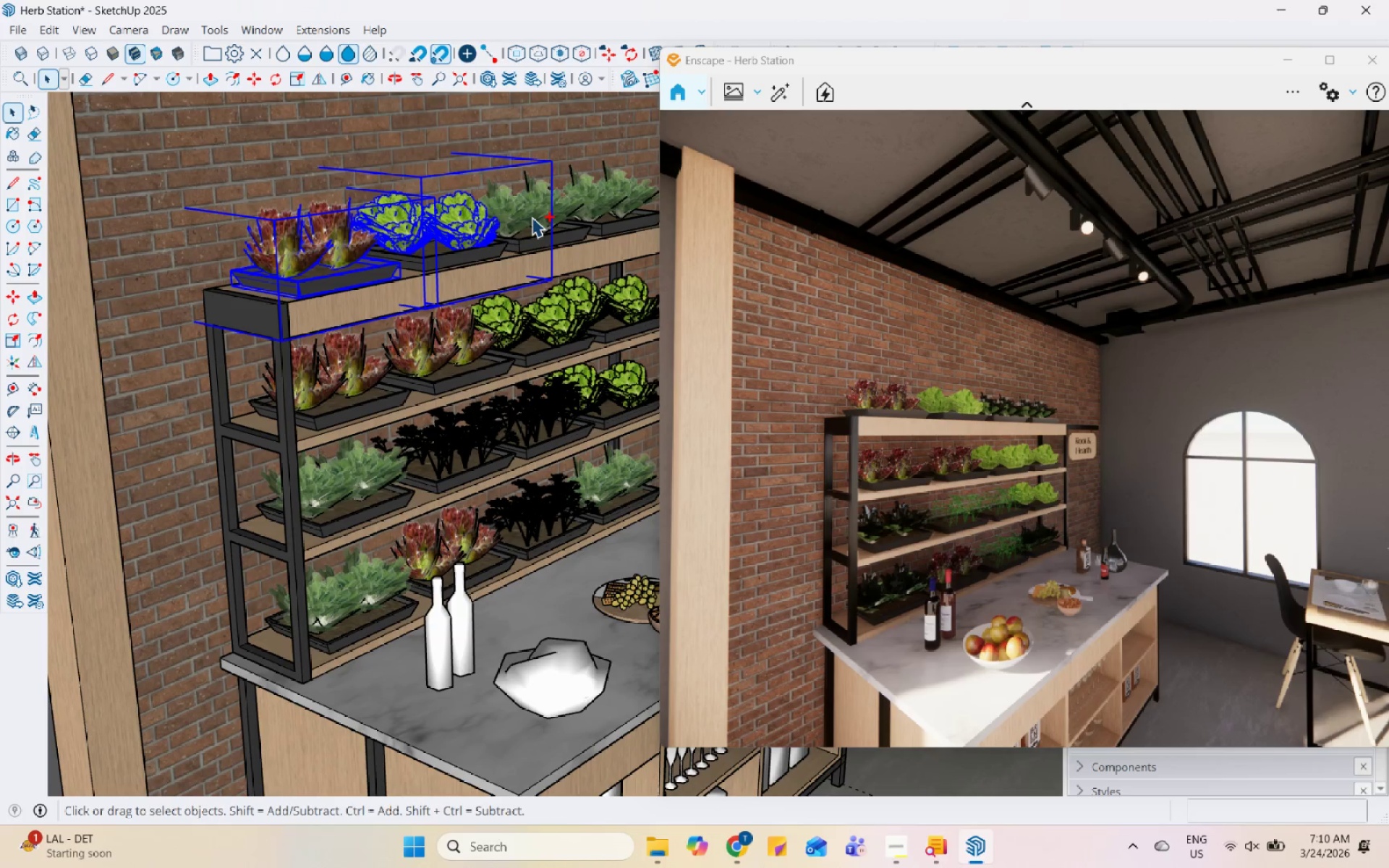 
hold_key(key=ControlLeft, duration=1.51)
left_click([605, 199])
 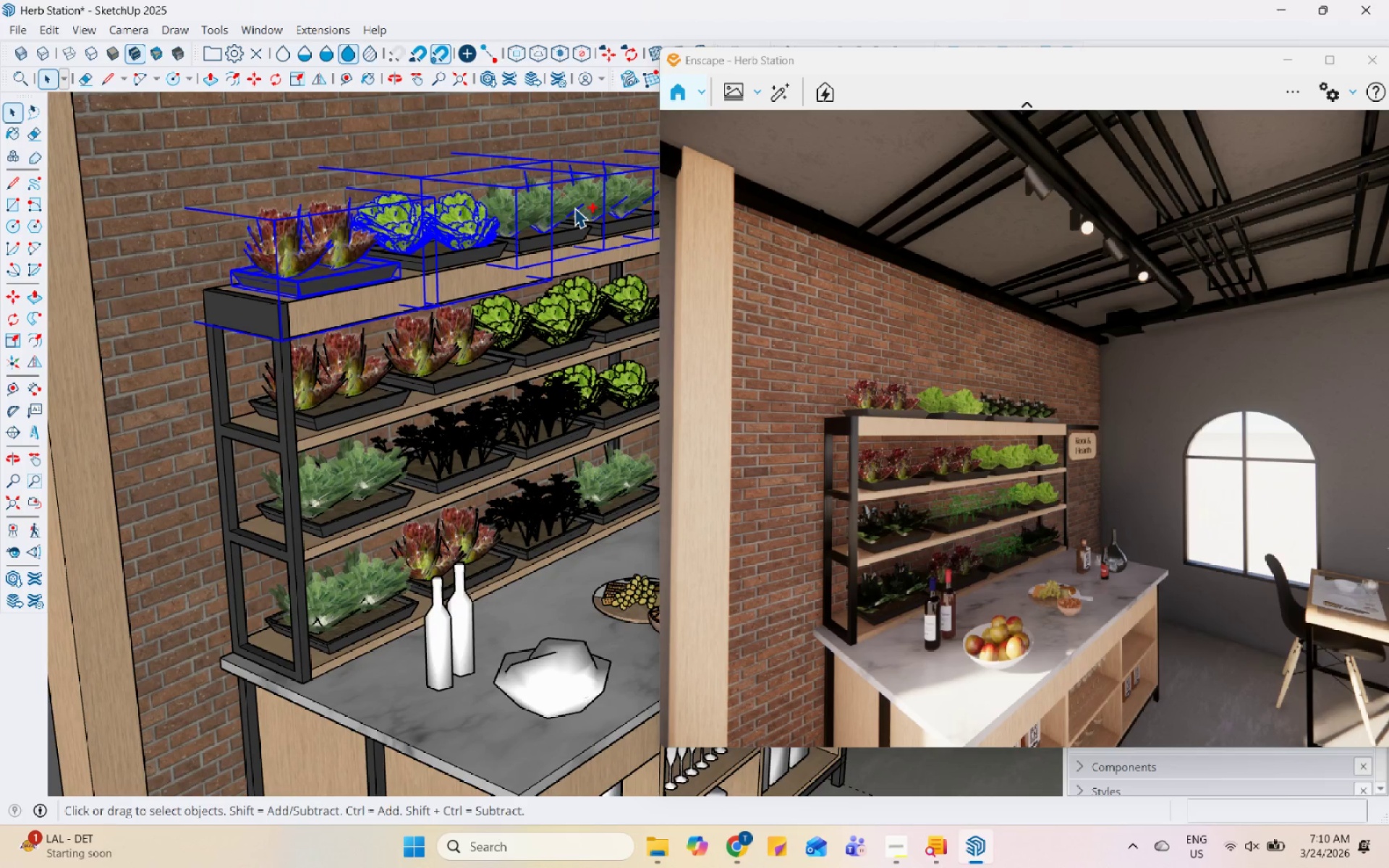 
hold_key(key=ControlLeft, duration=1.52)
left_click([548, 237])
 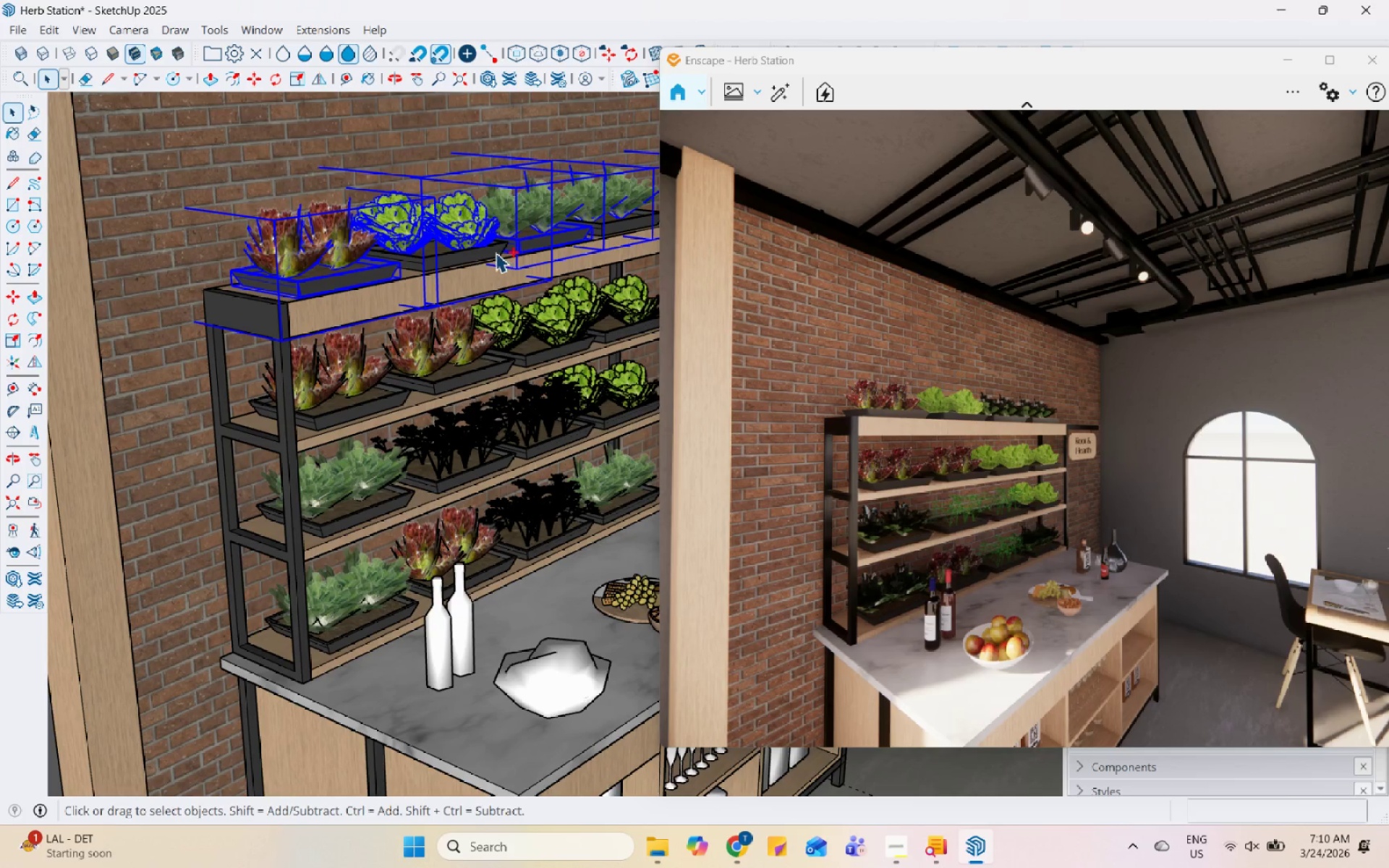 
double_click([473, 250])
 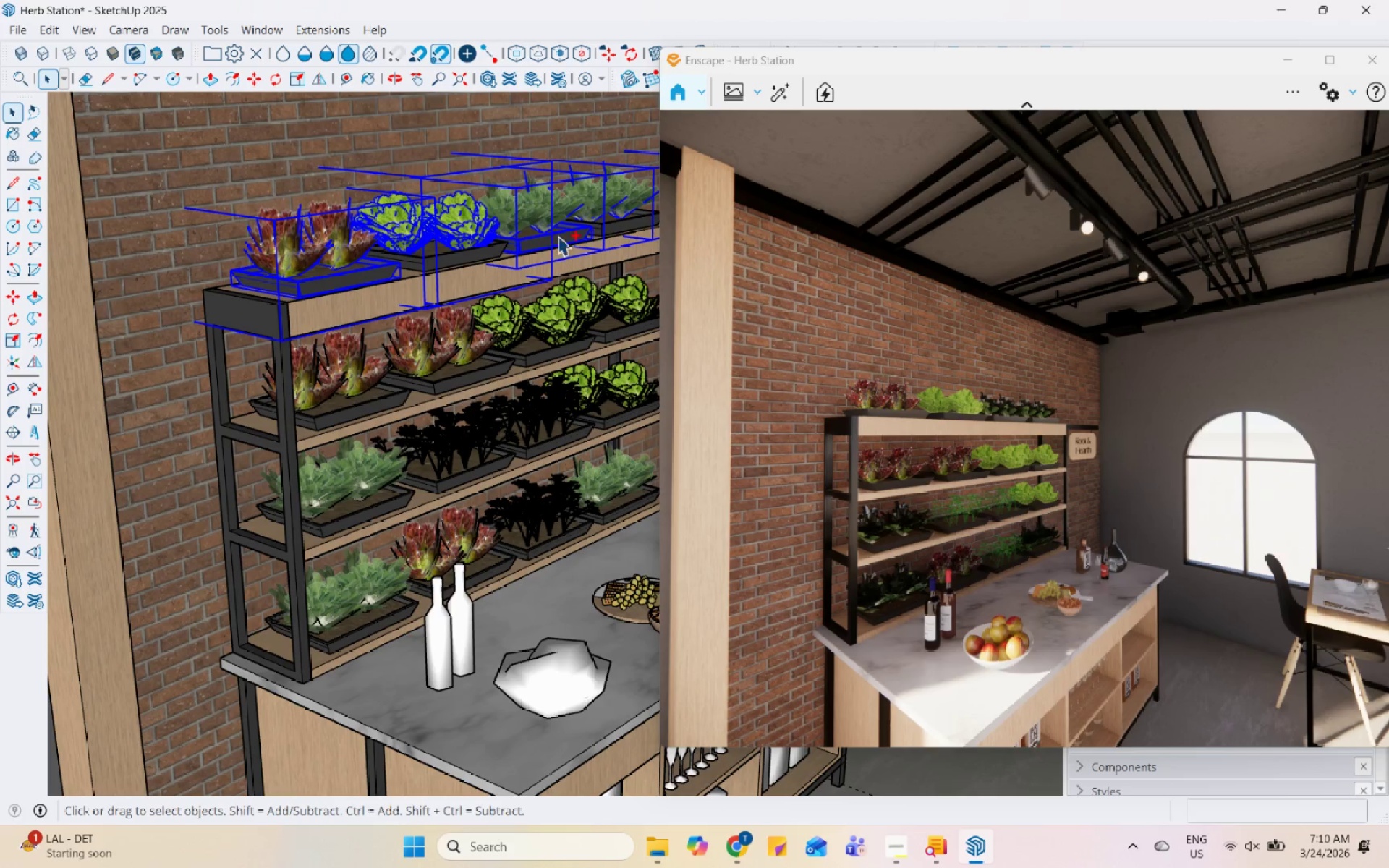 
left_click([569, 231])
 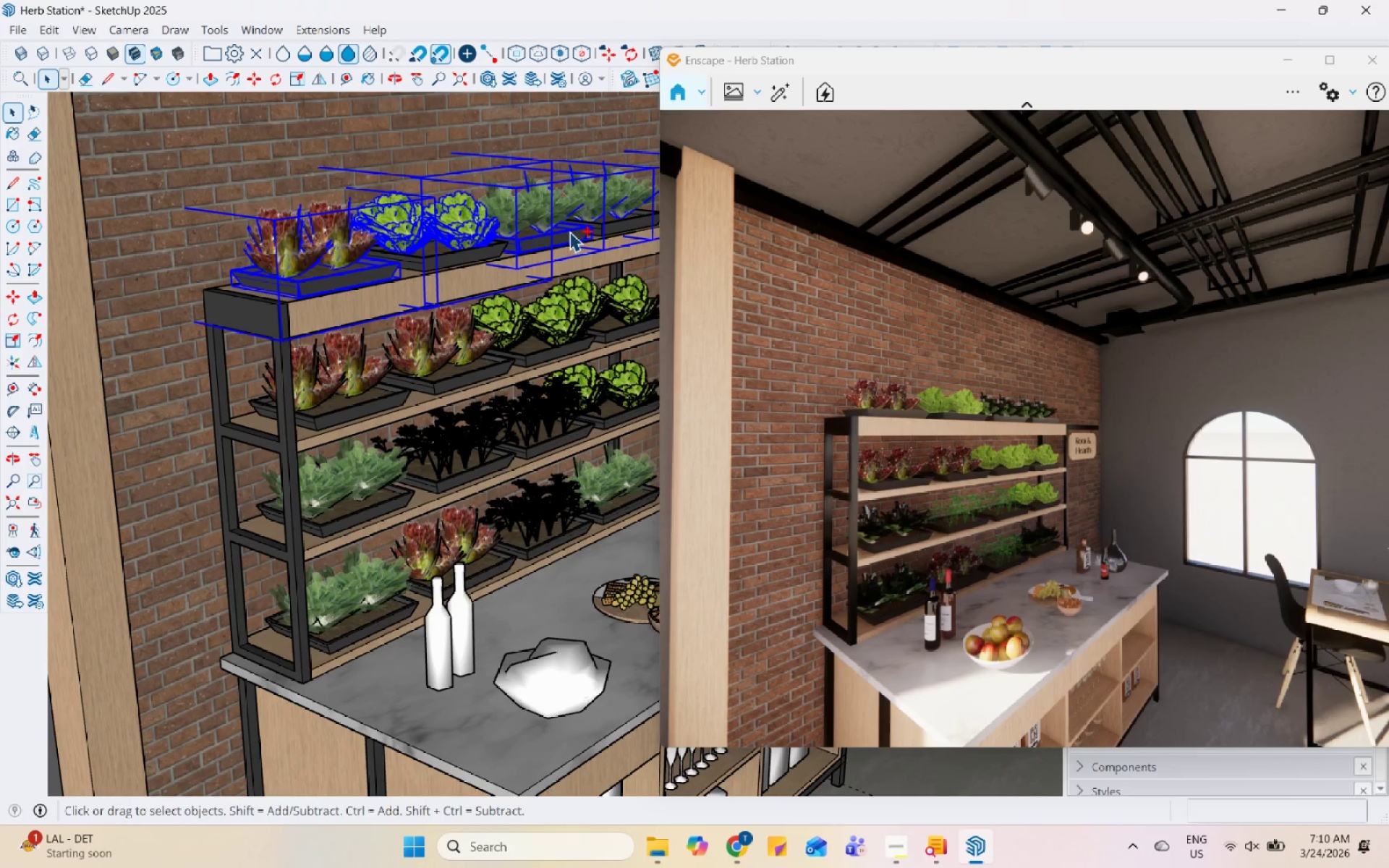 
hold_key(key=ControlLeft, duration=1.53)
left_click([483, 247])
 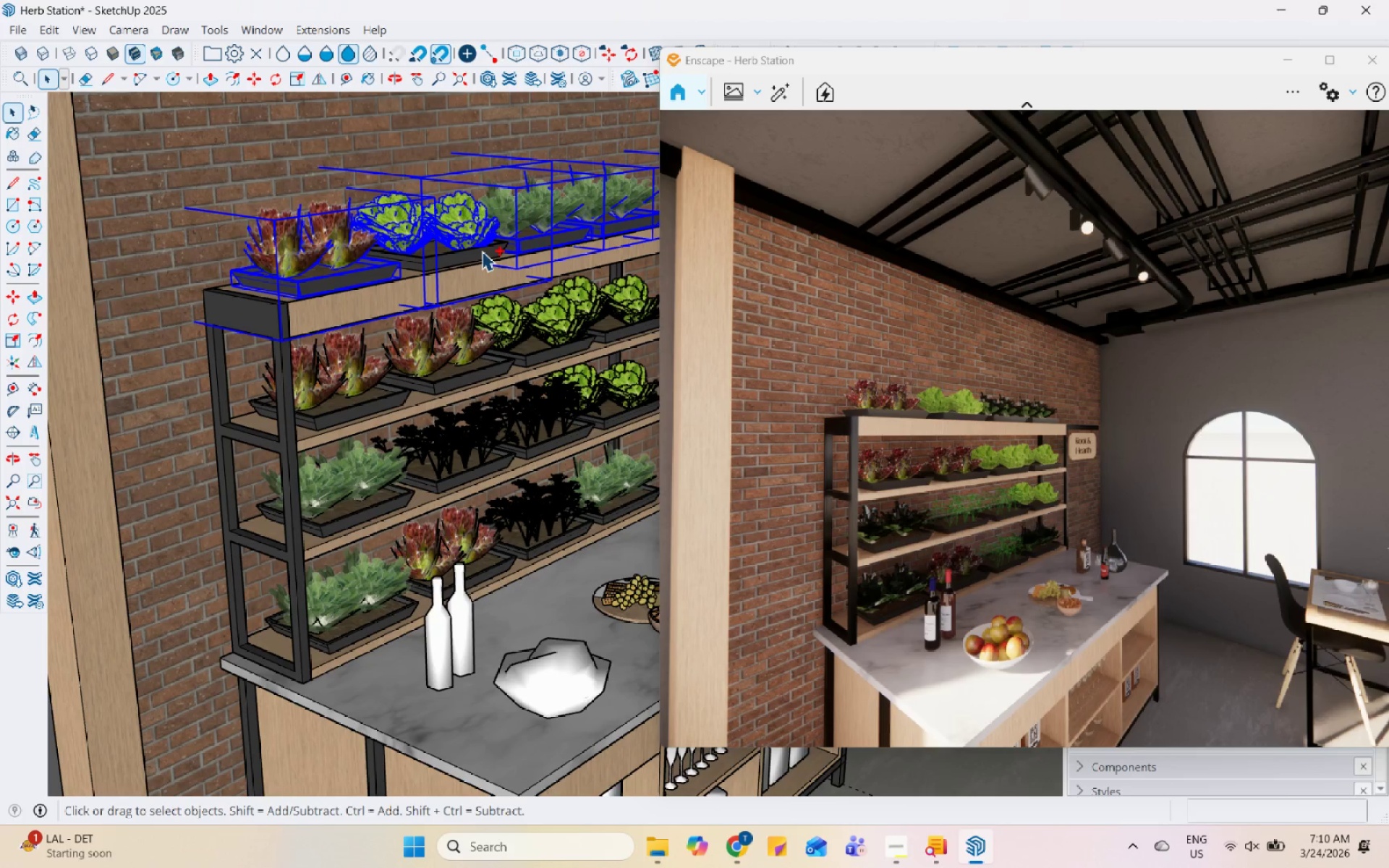 
double_click([480, 251])
 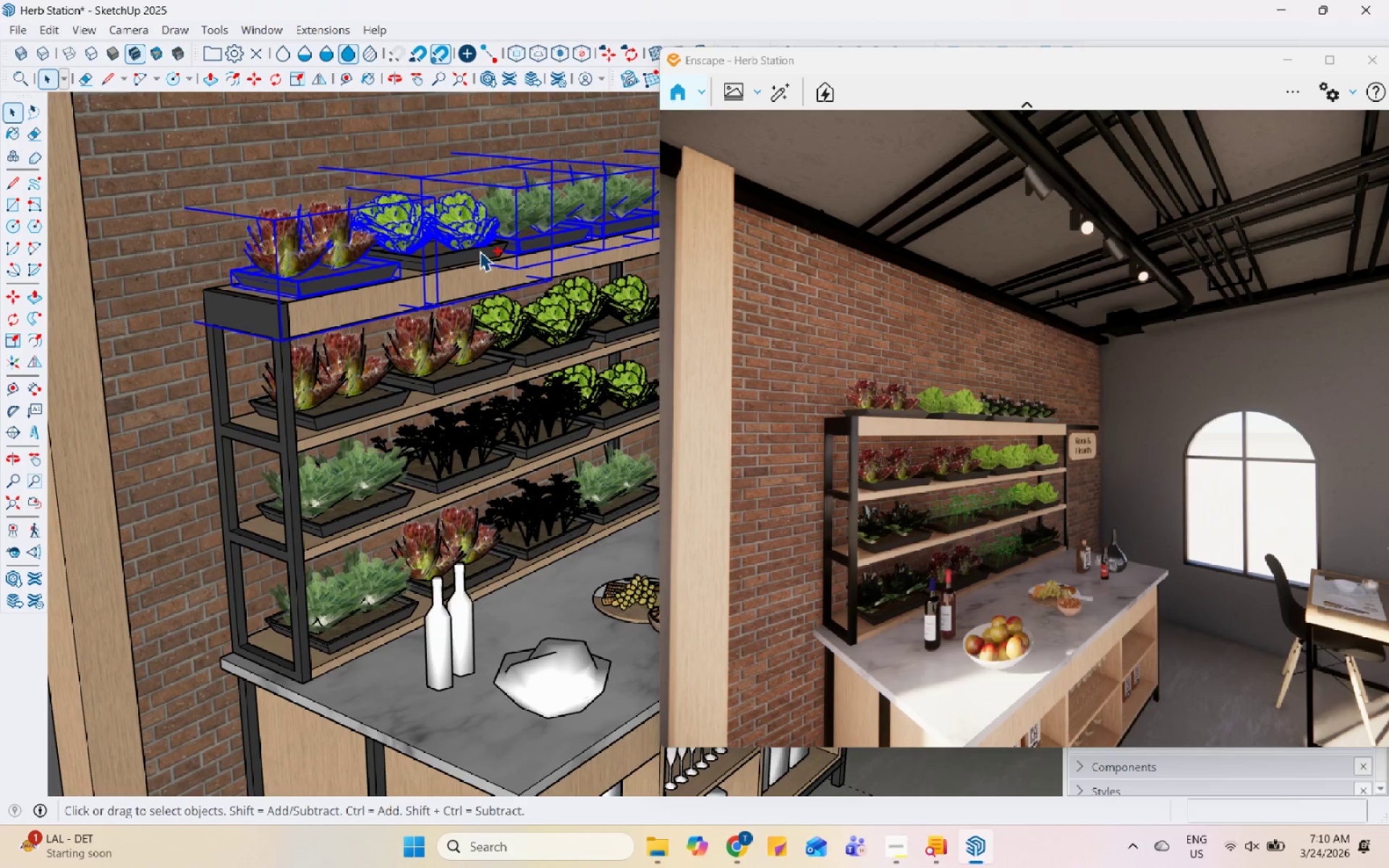 
hold_key(key=ControlLeft, duration=0.83)
left_click([457, 264])
 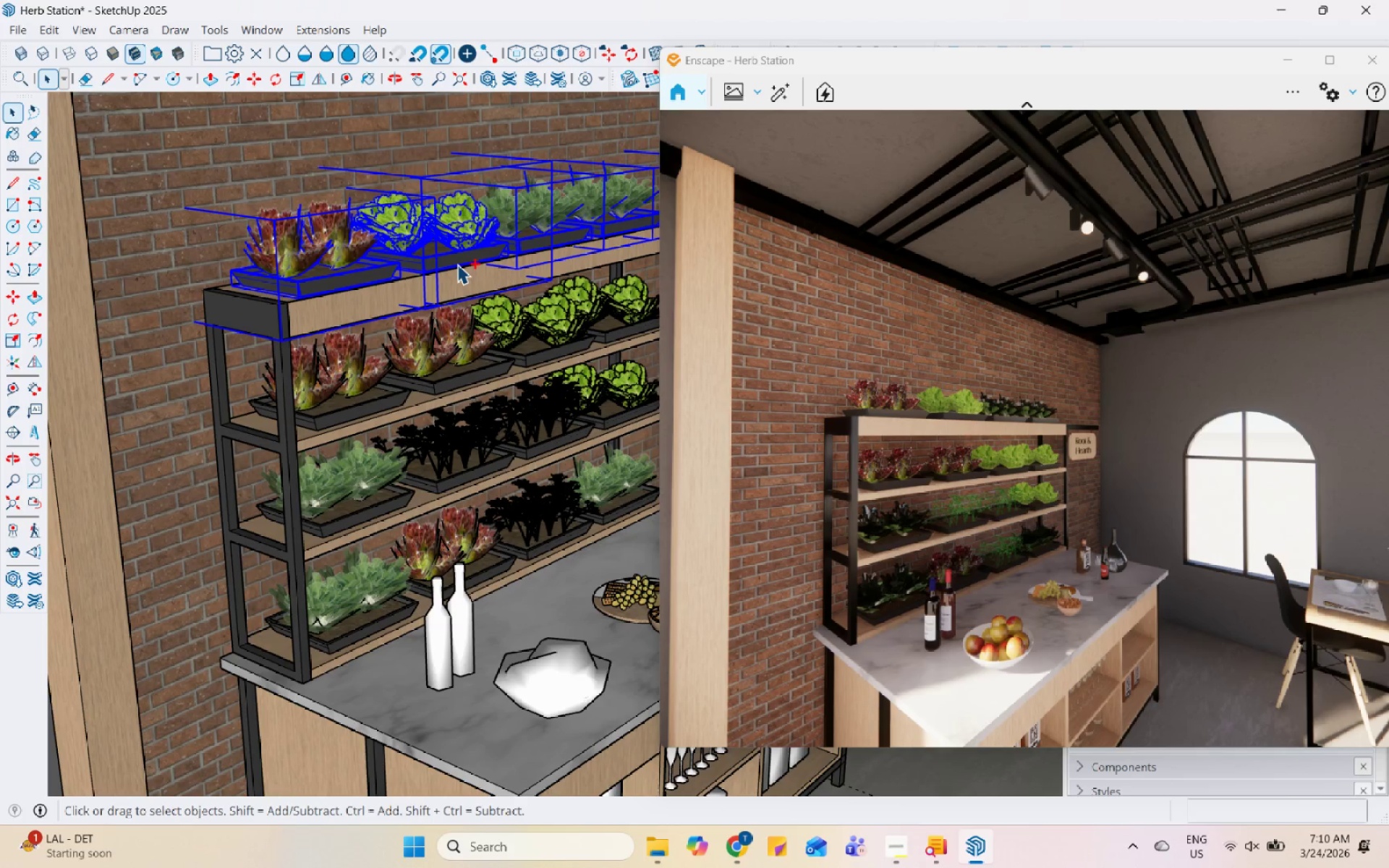 
right_click([457, 264])
 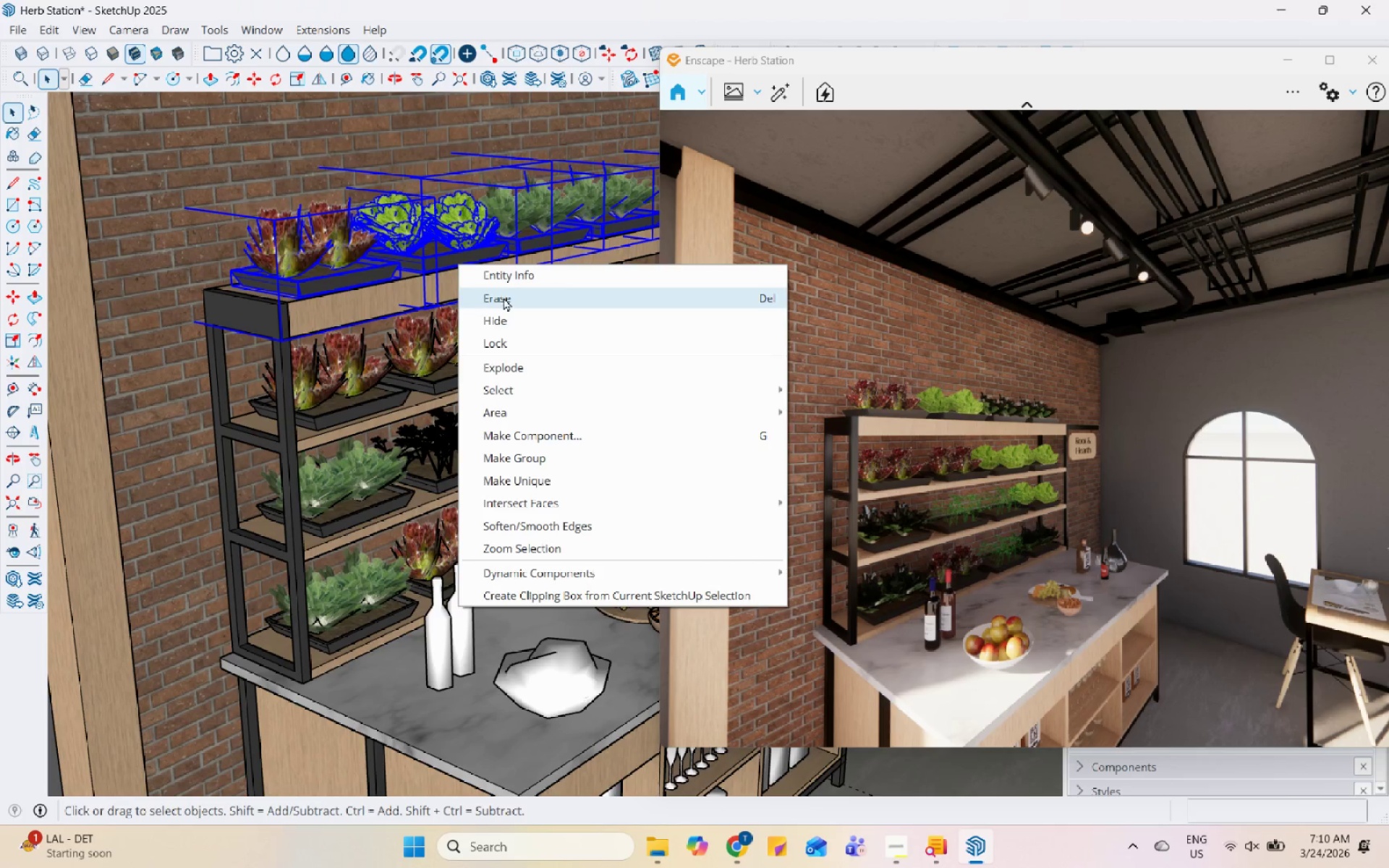 
left_click([504, 297])
 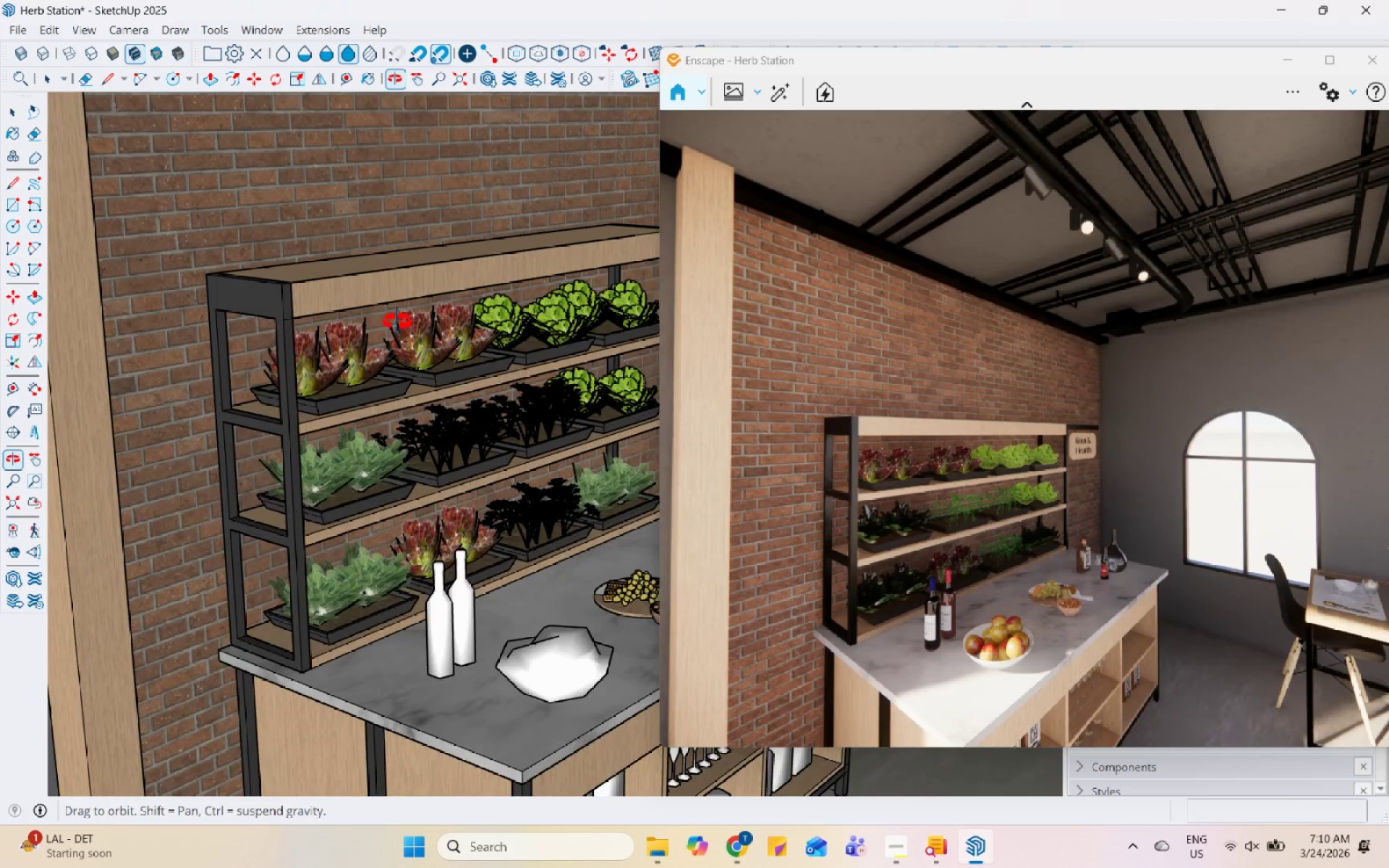 
scroll: coordinate [836, 553], scroll_direction: down, amount: 7.0
 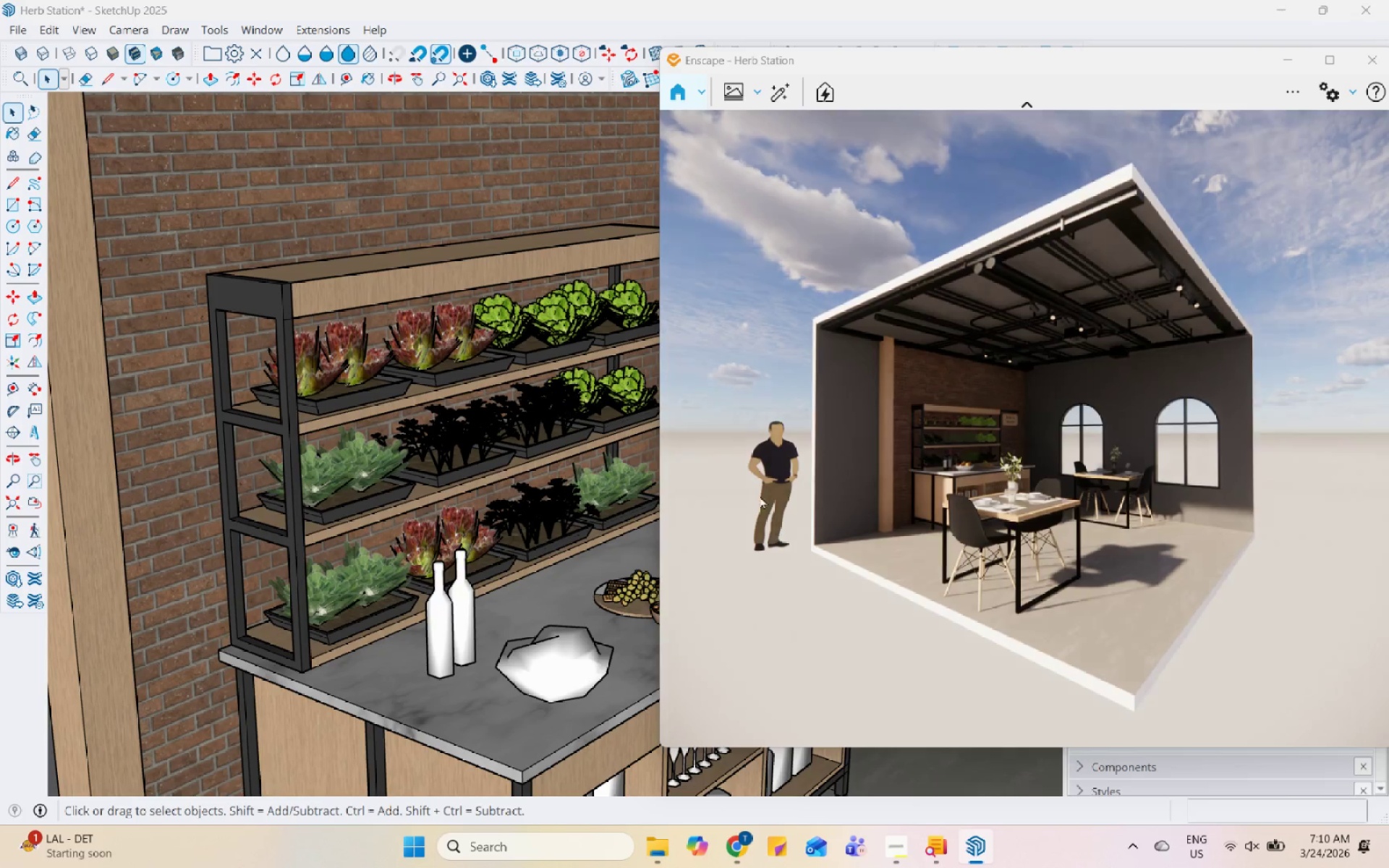 
left_click([760, 471])
 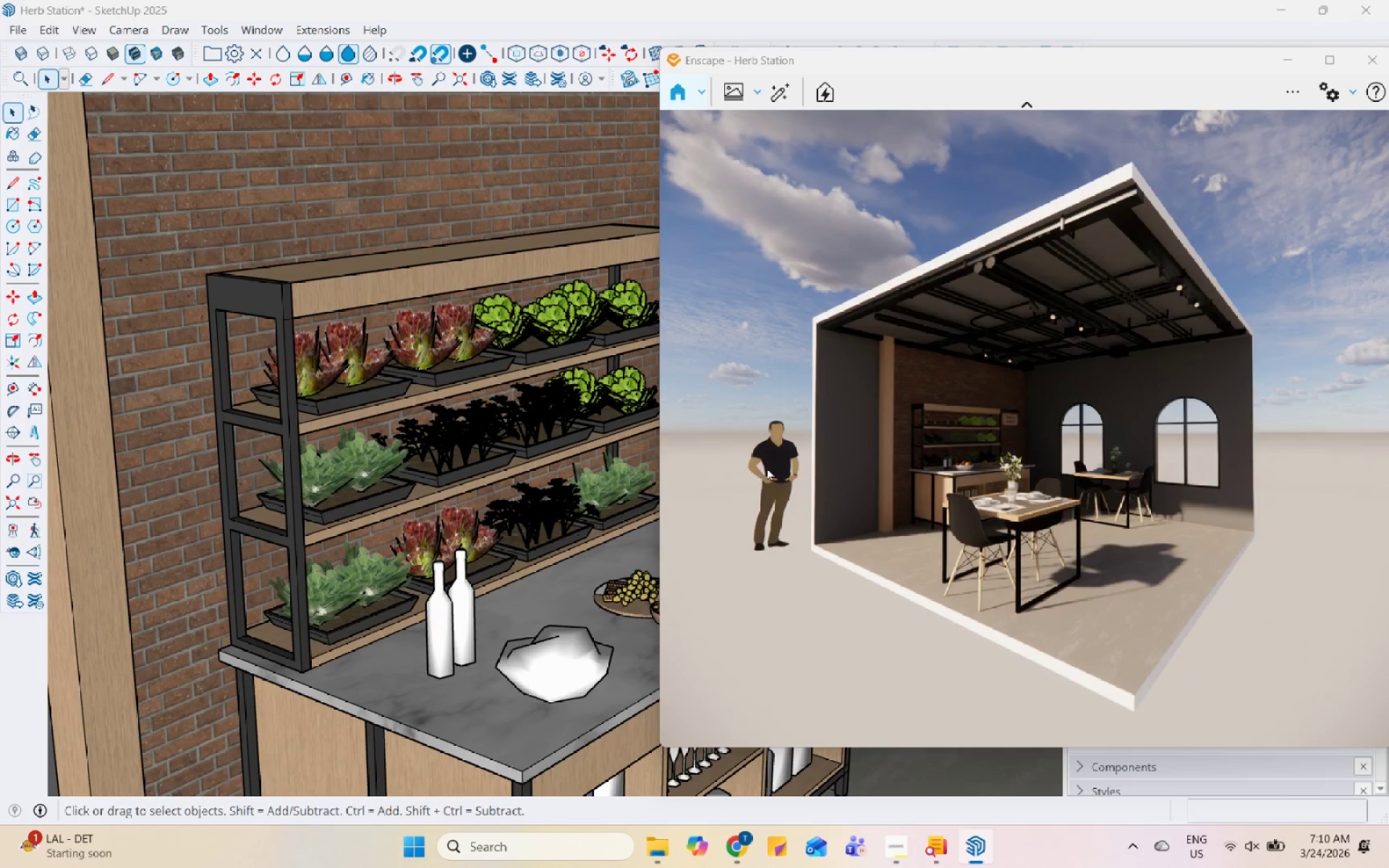 
right_click([767, 467])
 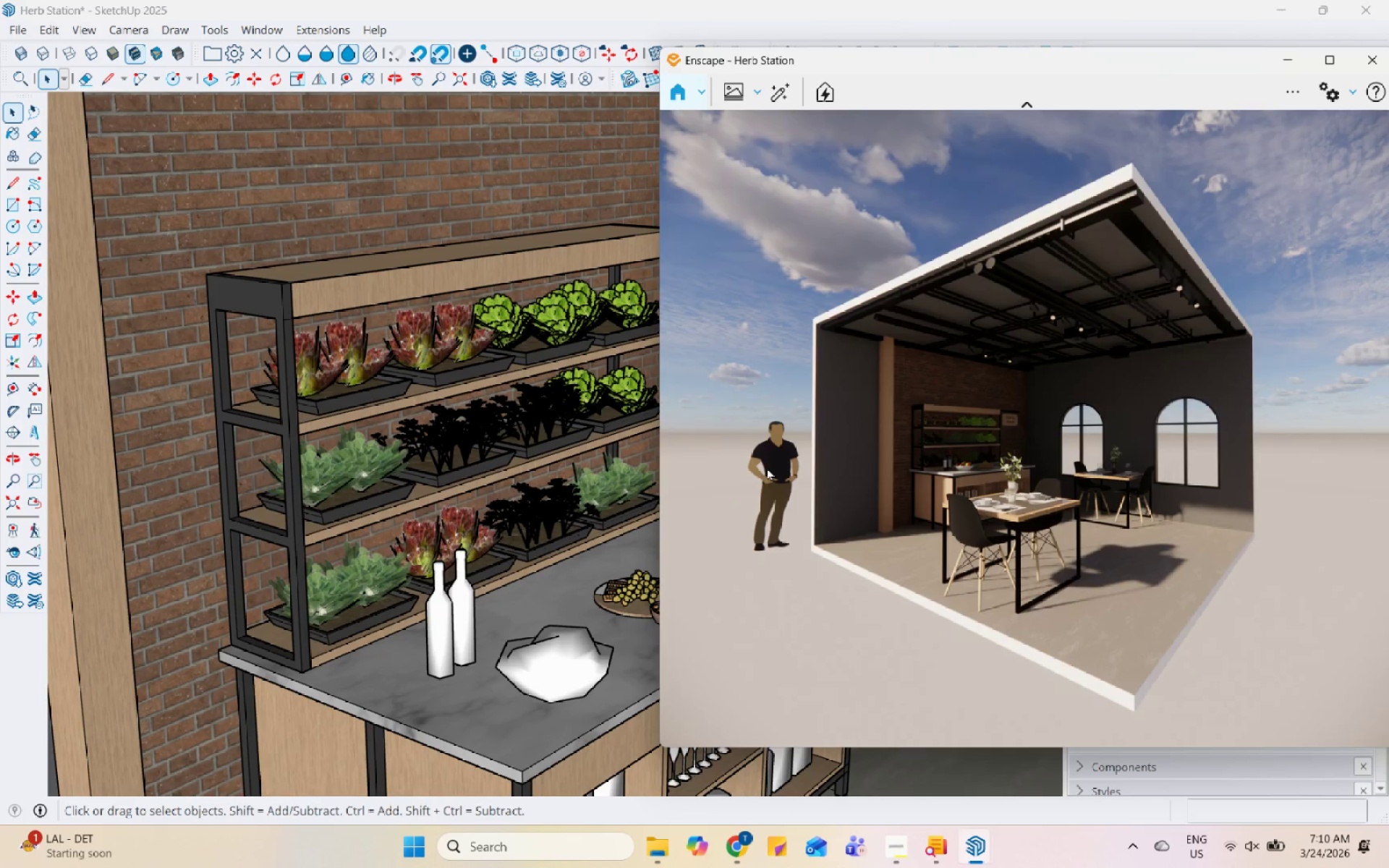 
left_click([767, 467])
 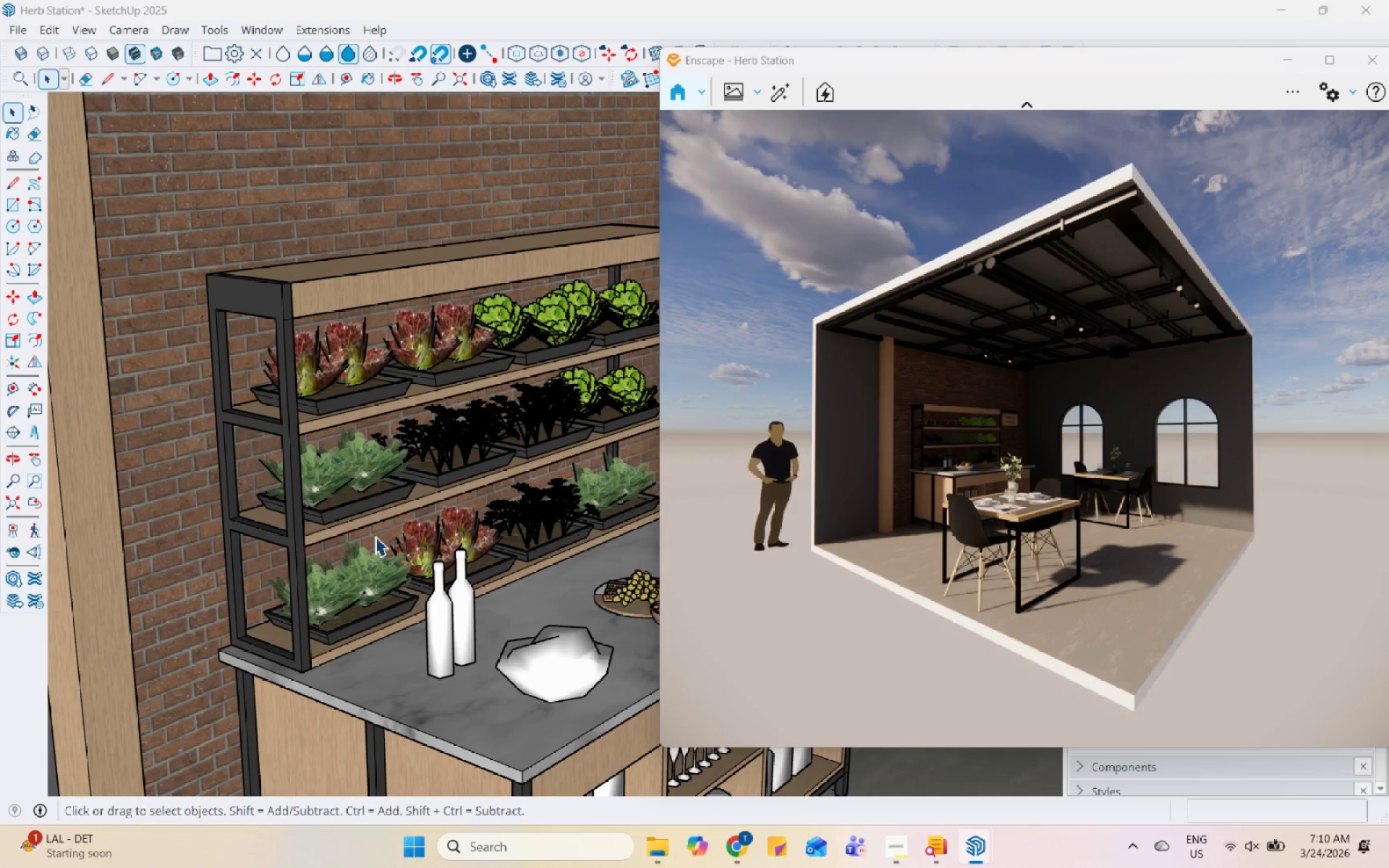 
left_click([131, 560])
 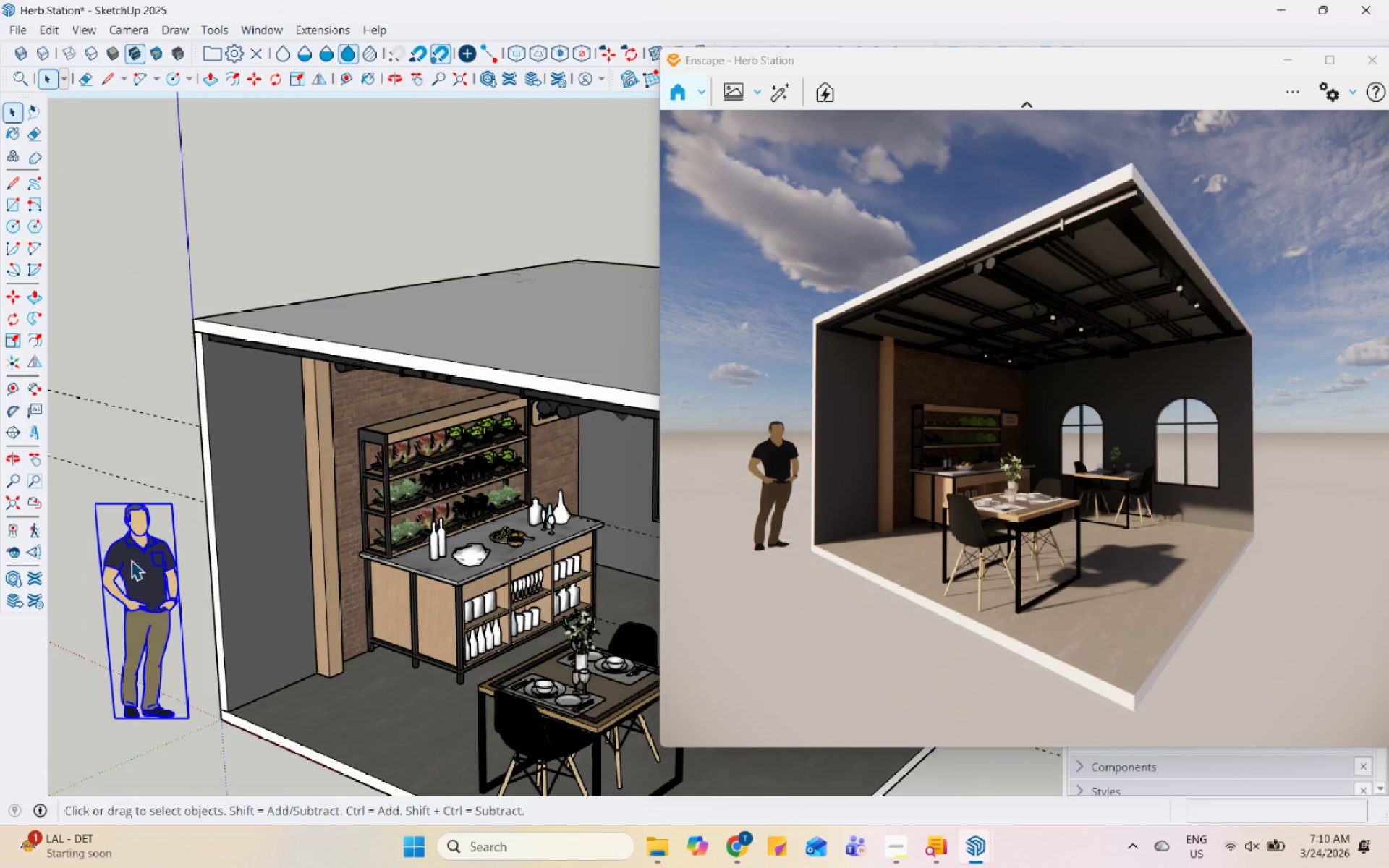 
scroll: coordinate [464, 507], scroll_direction: down, amount: 14.0
 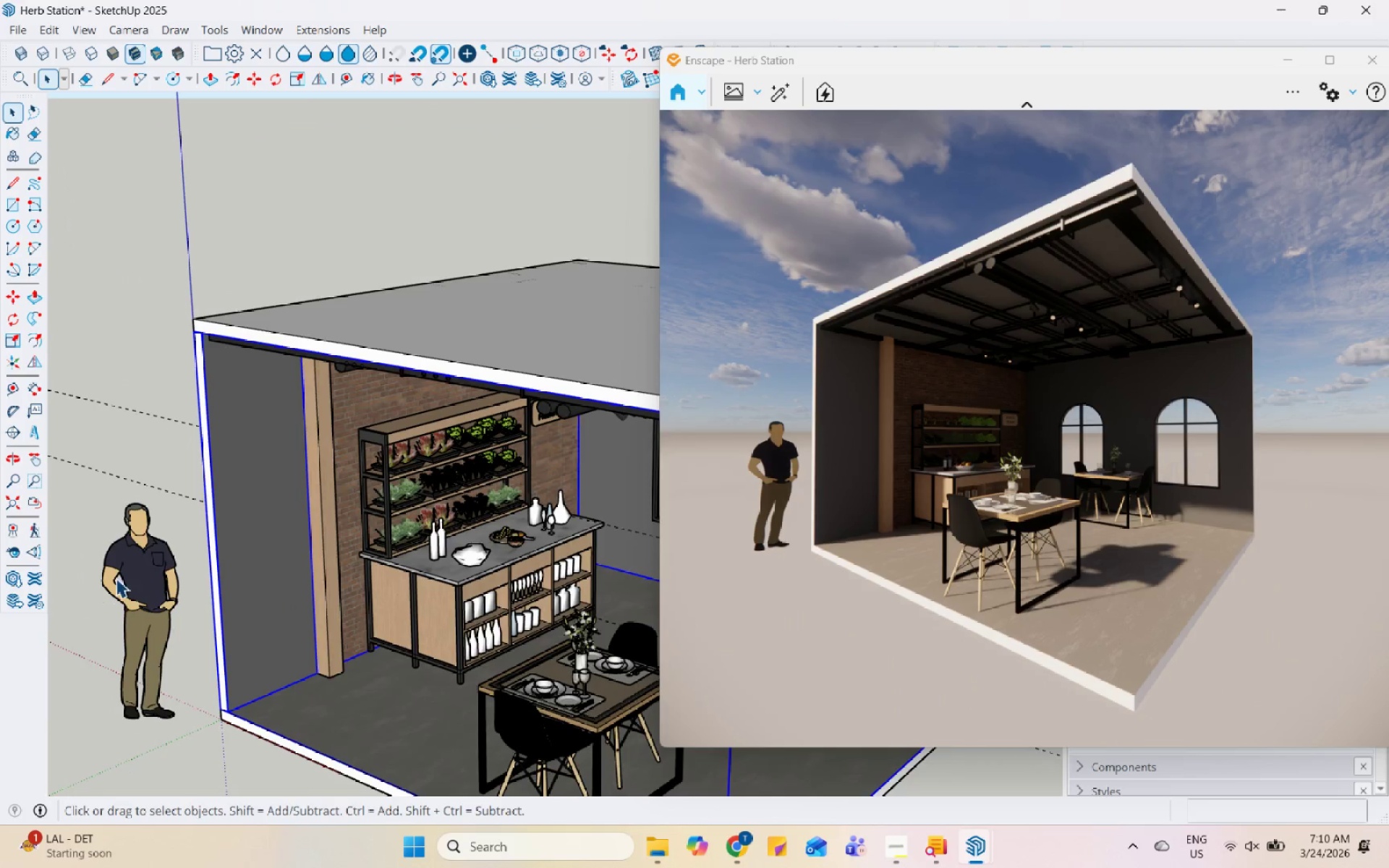 
right_click([131, 560])
 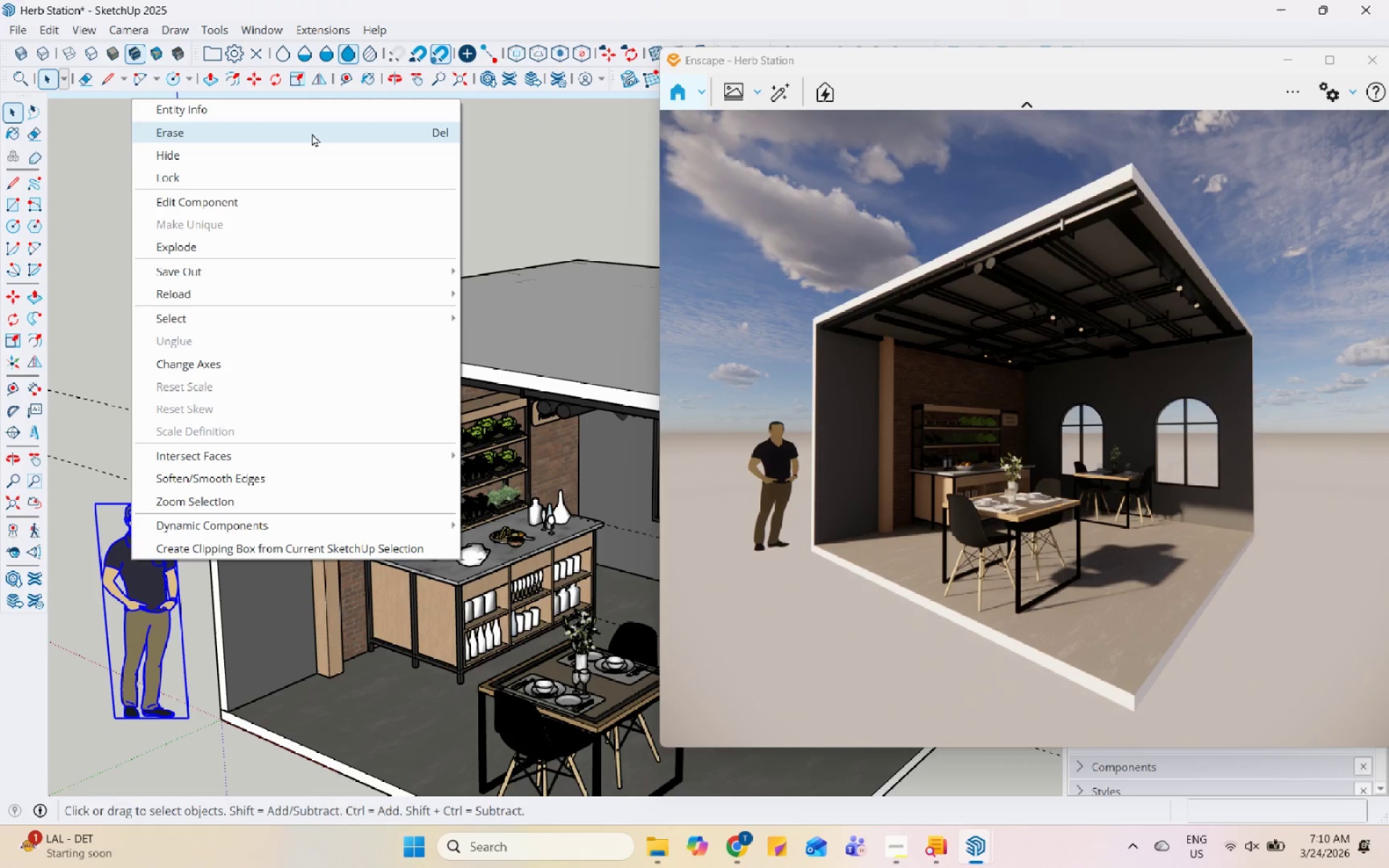 
left_click([312, 132])
 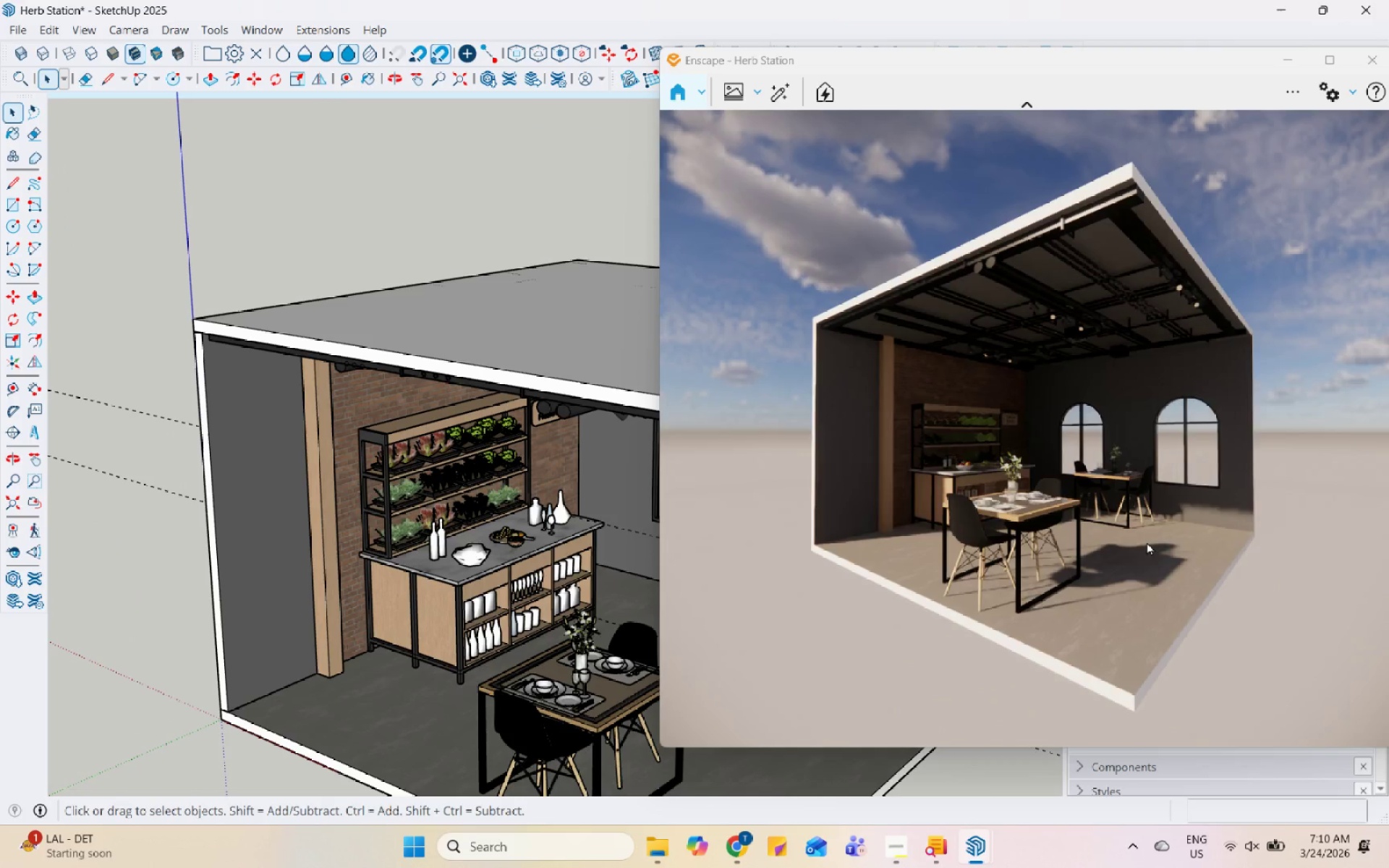 
scroll: coordinate [1041, 536], scroll_direction: up, amount: 2.0
 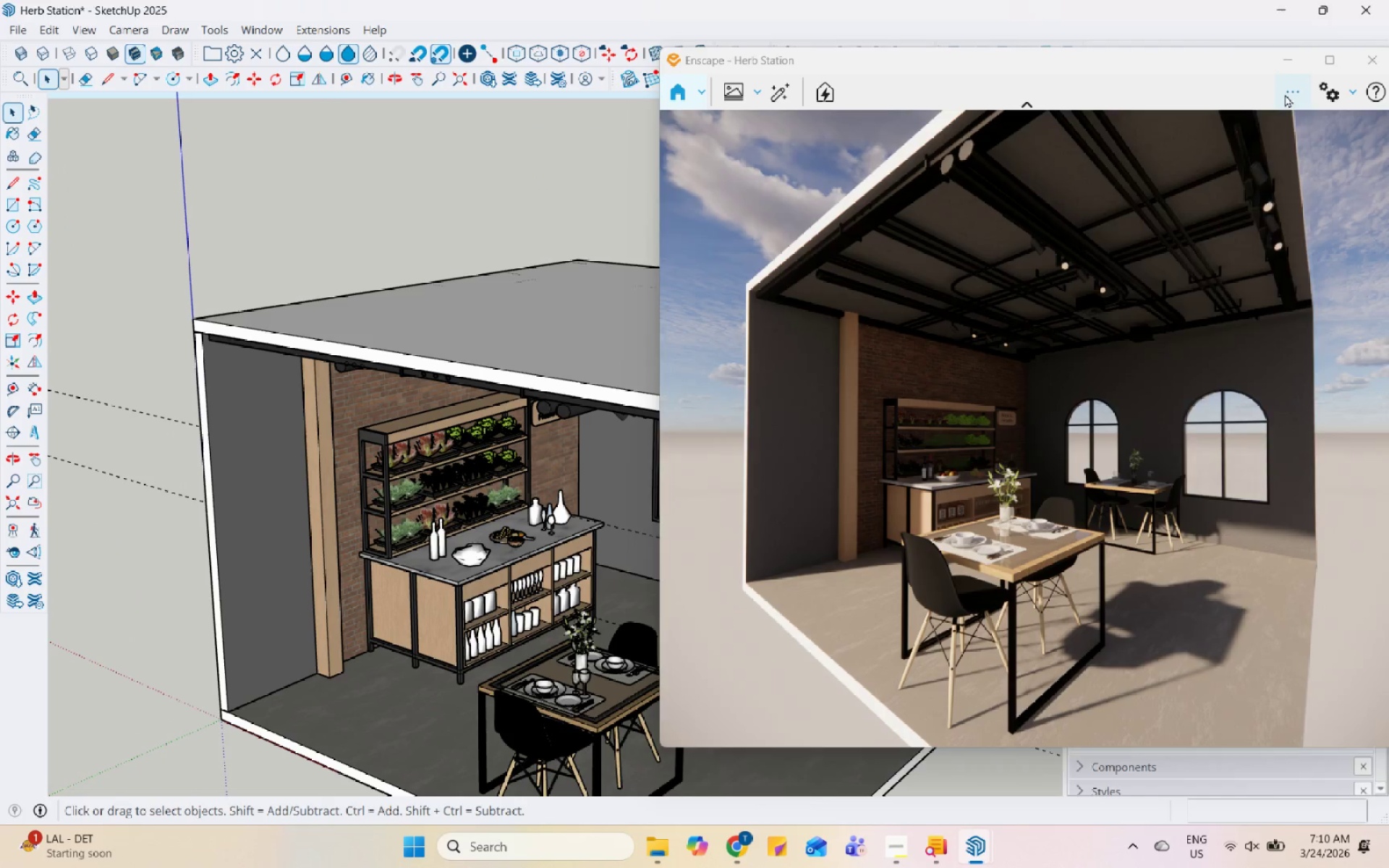 
left_click([1200, 390])
 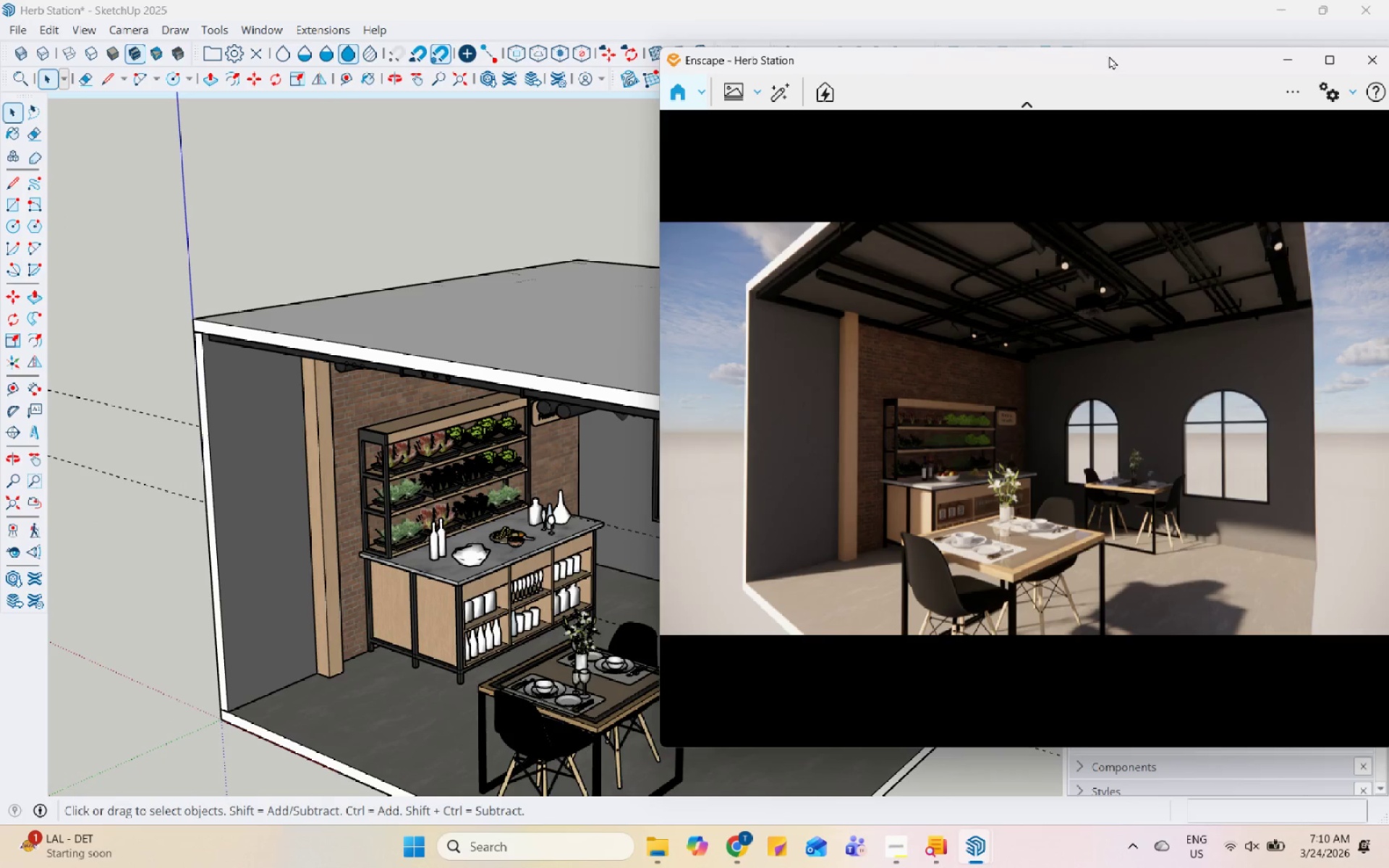 
left_click_drag(start_coordinate=[1107, 58], to_coordinate=[1171, 166])
 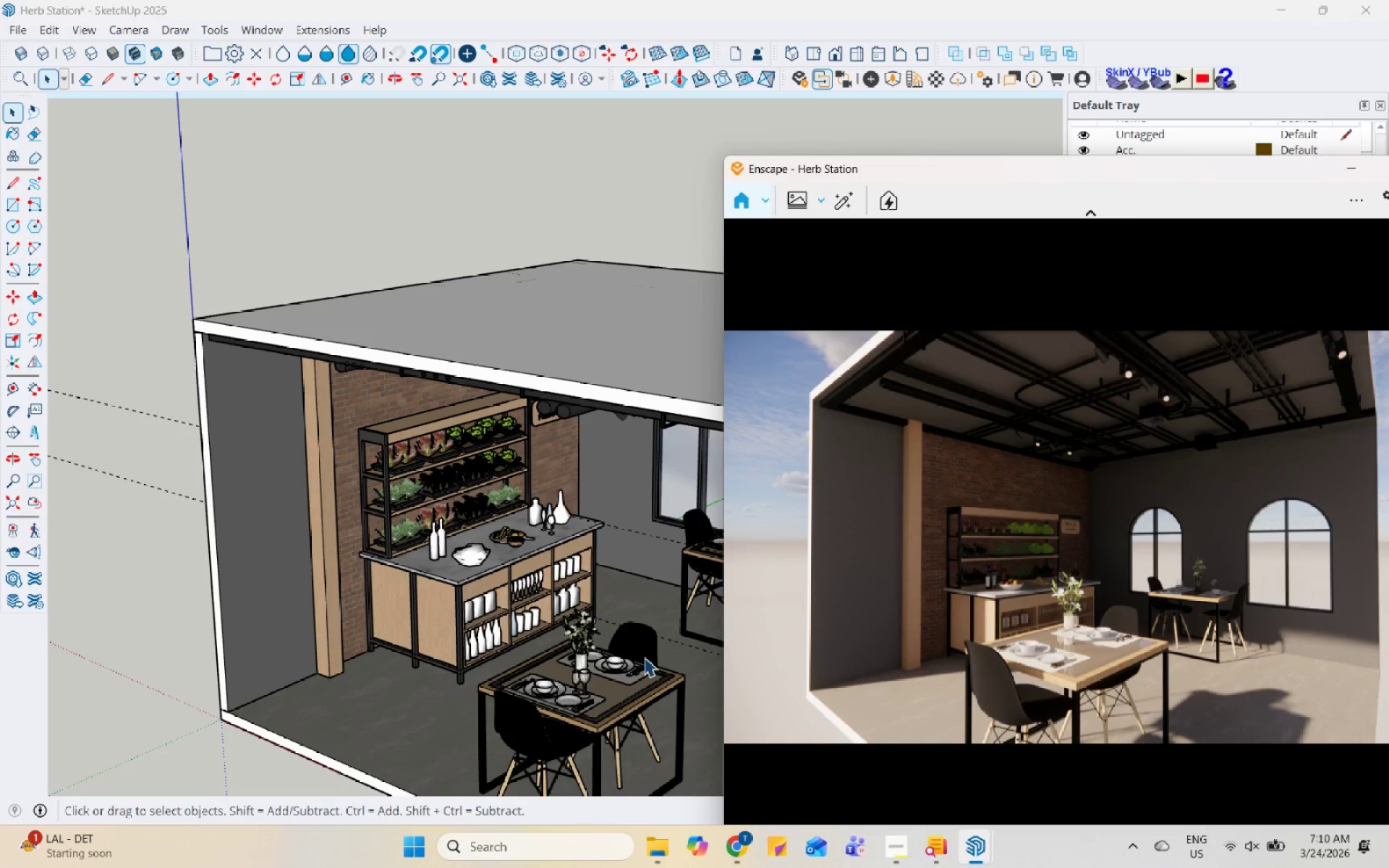 
scroll: coordinate [496, 518], scroll_direction: none, amount: 0.0
 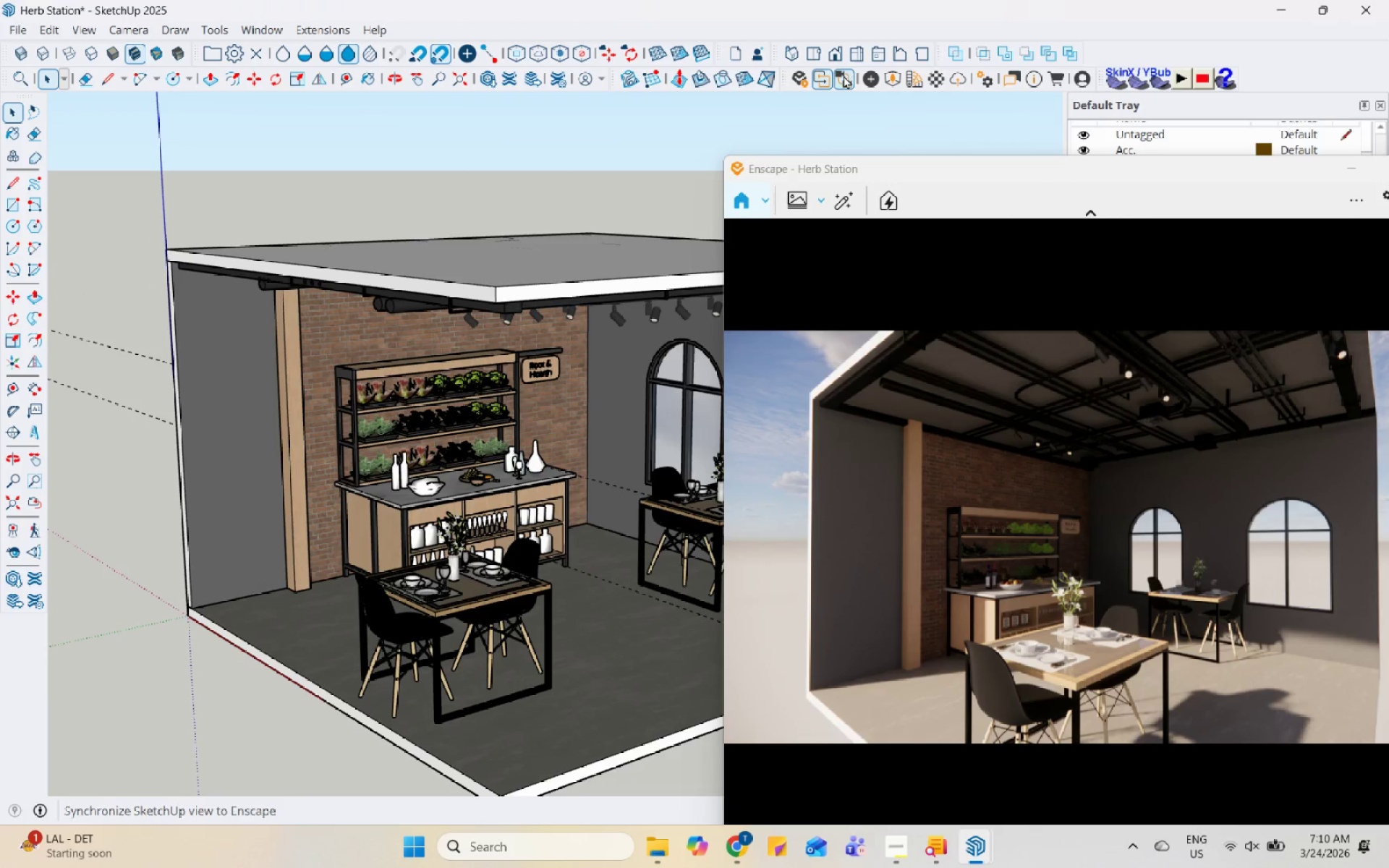 
scroll: coordinate [360, 331], scroll_direction: up, amount: 22.0
 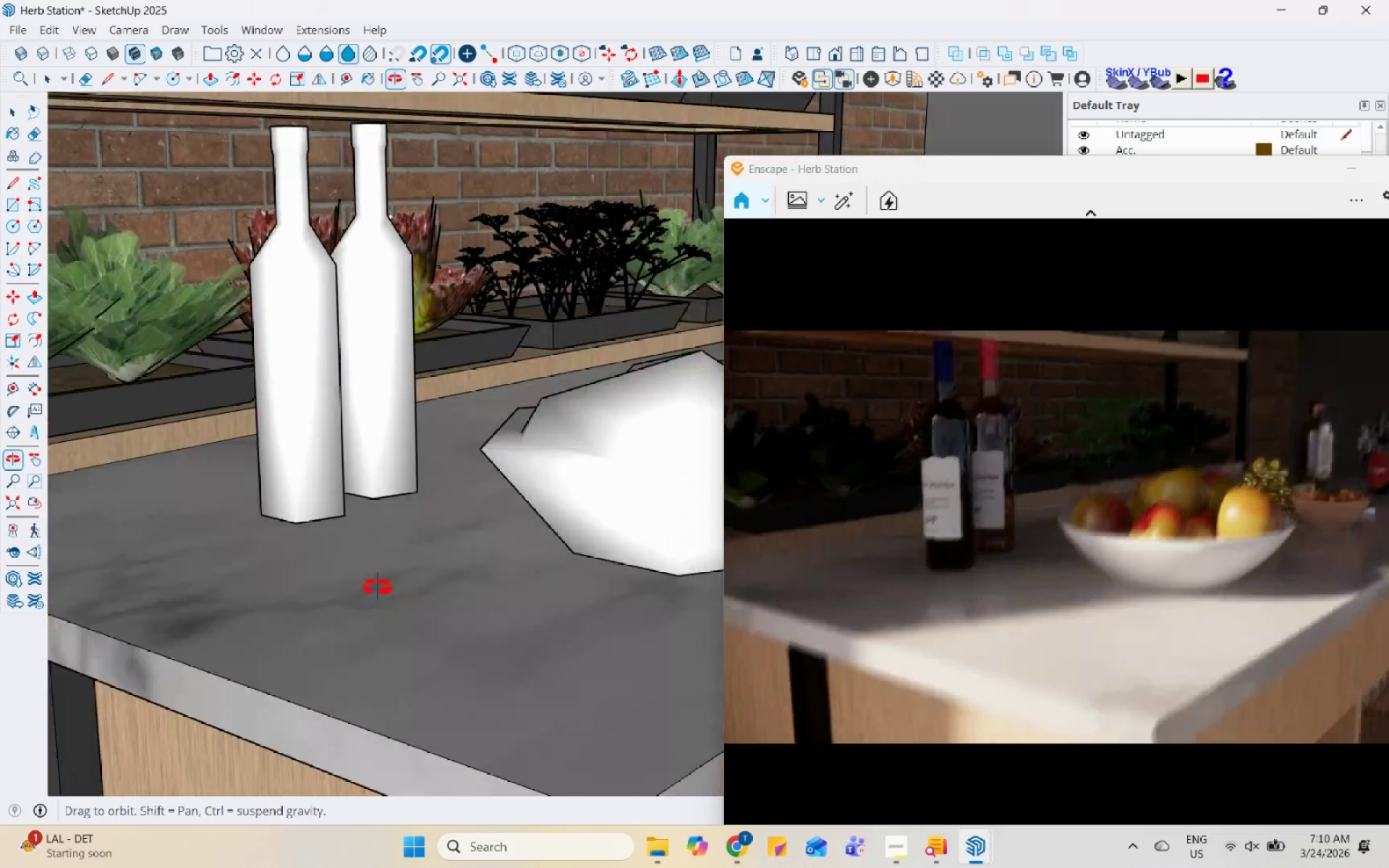 
scroll: coordinate [302, 600], scroll_direction: down, amount: 12.0
 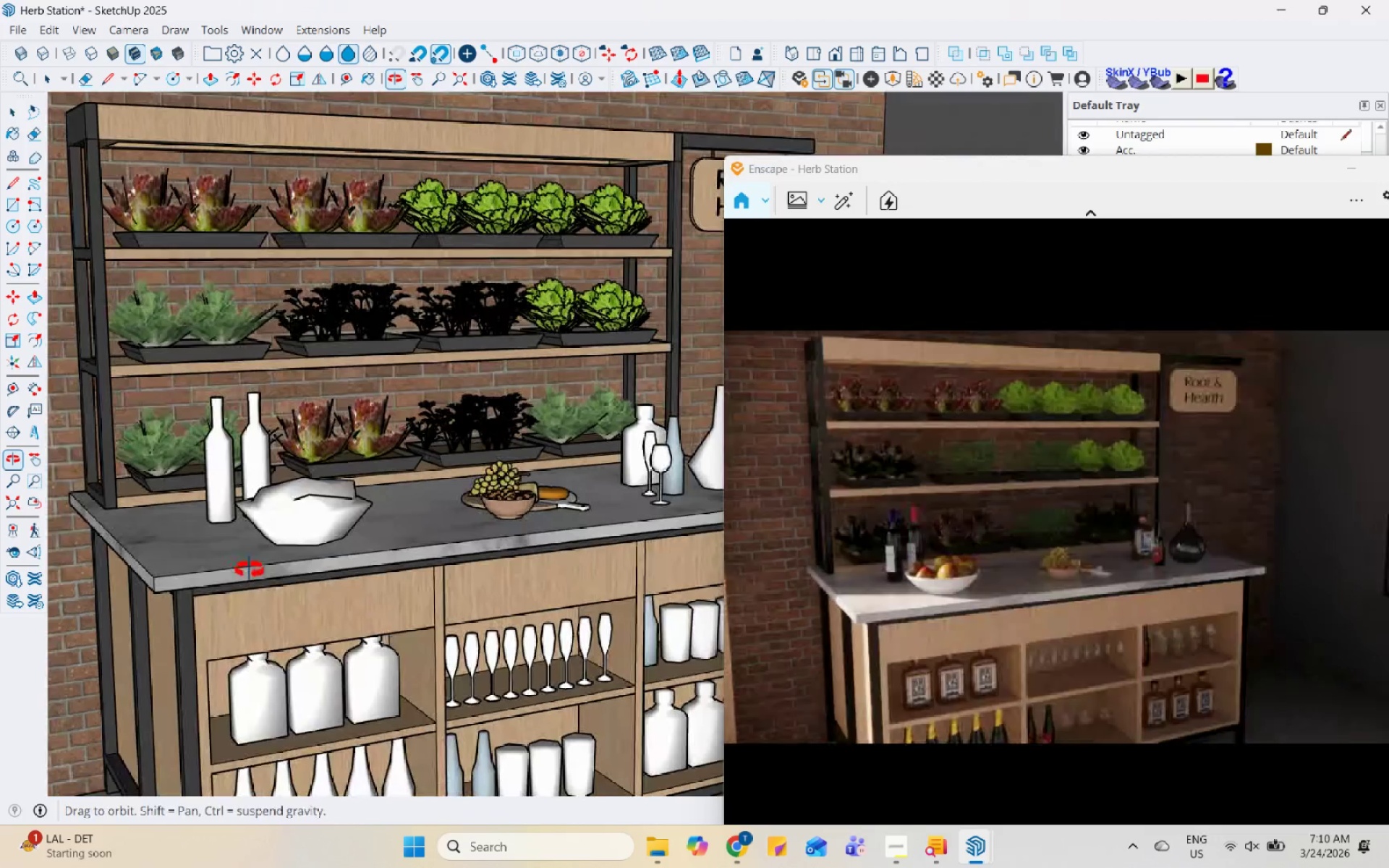 
scroll: coordinate [250, 570], scroll_direction: up, amount: 5.0
 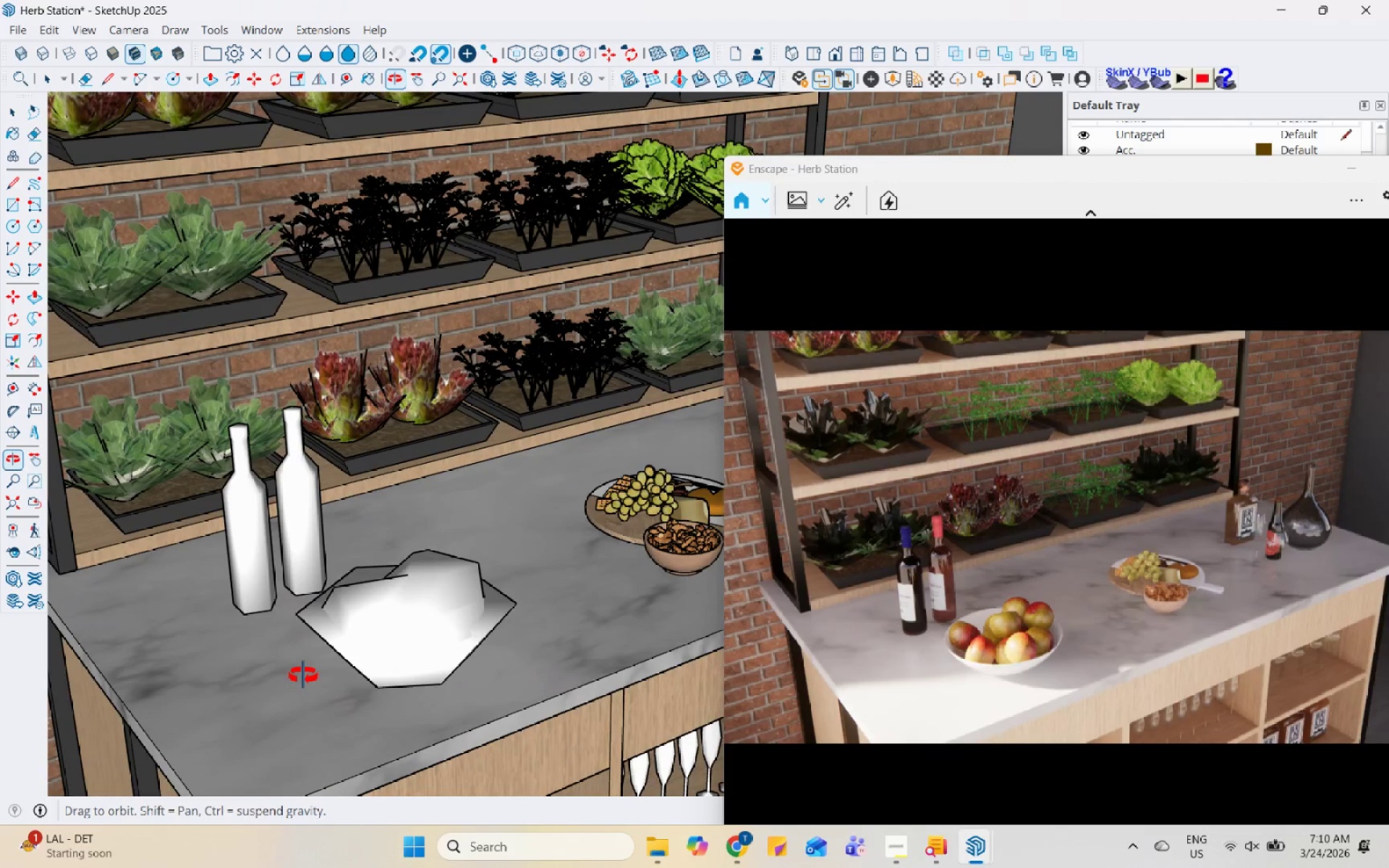 
wait(9.12)
 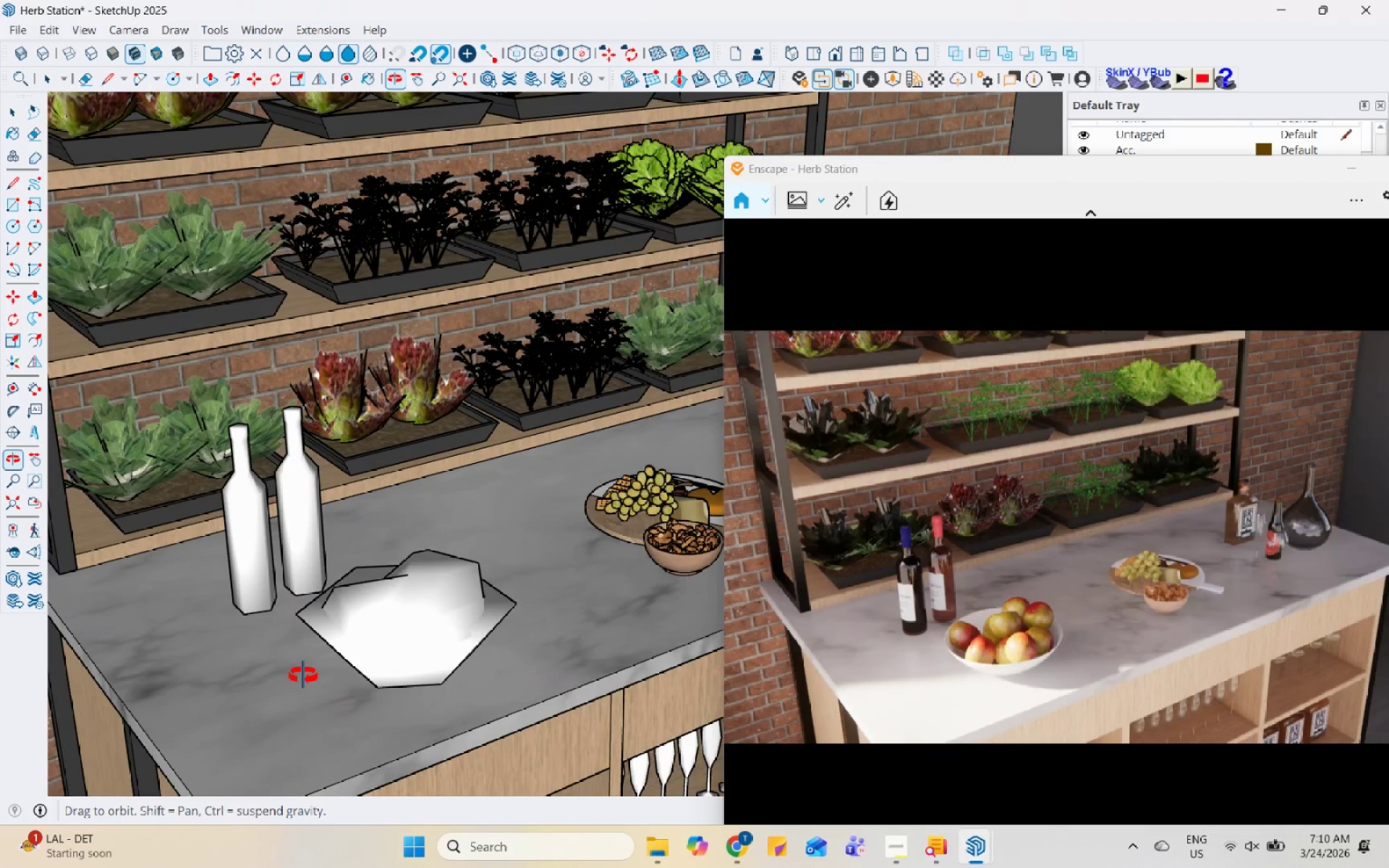 
scroll: coordinate [412, 514], scroll_direction: down, amount: 9.0
 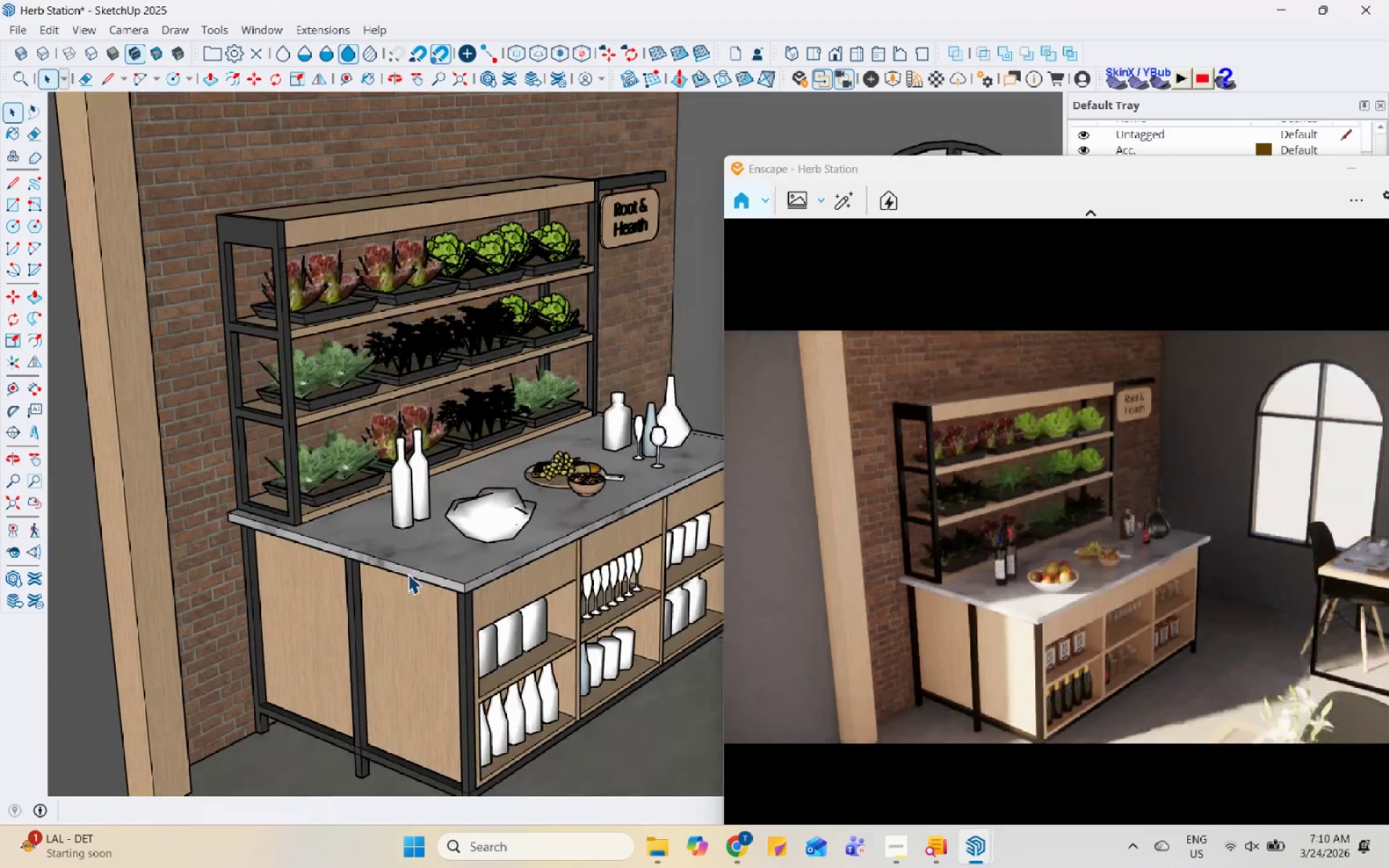 
scroll: coordinate [440, 630], scroll_direction: up, amount: 7.0
 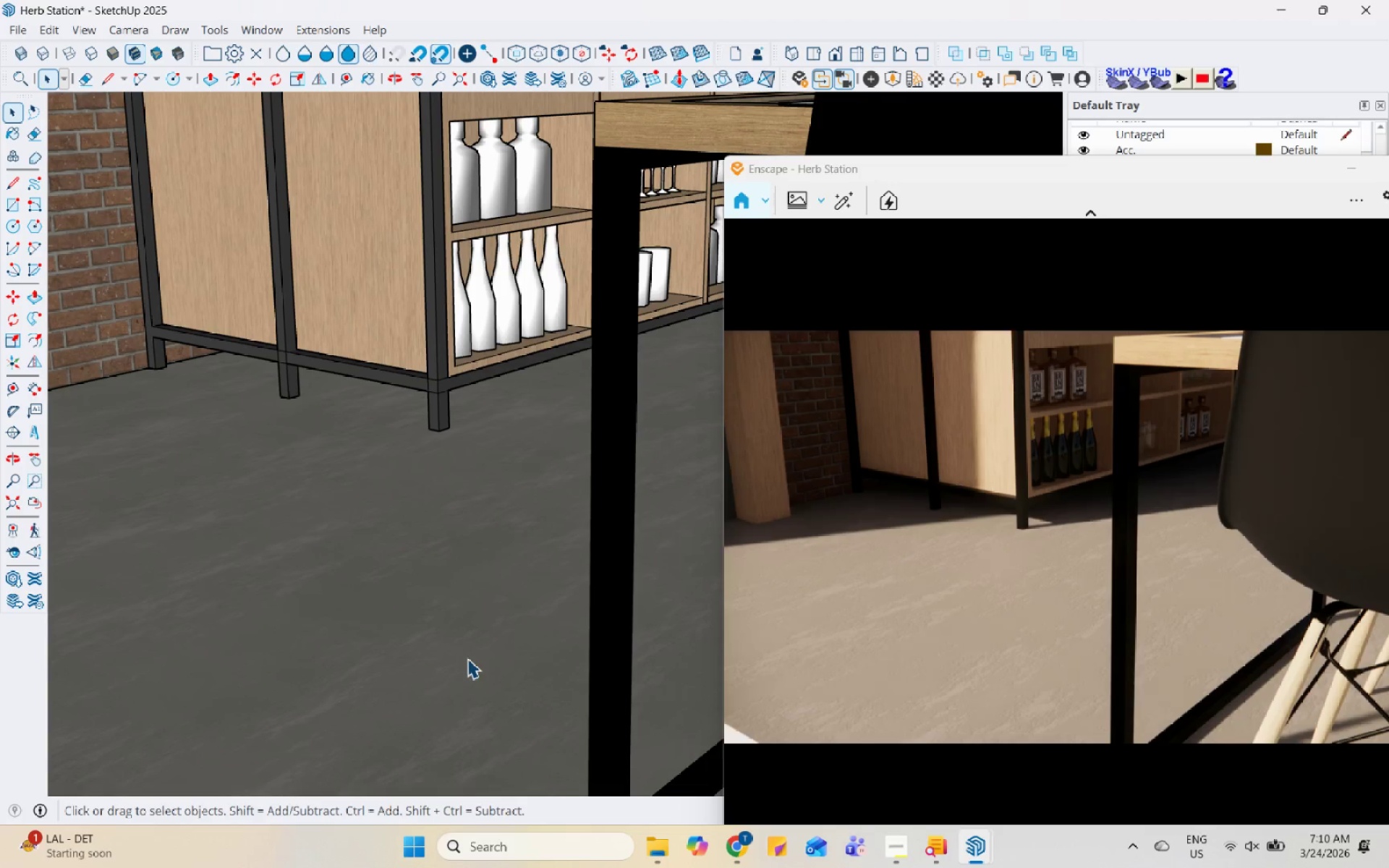 
scroll: coordinate [406, 741], scroll_direction: down, amount: 21.0
 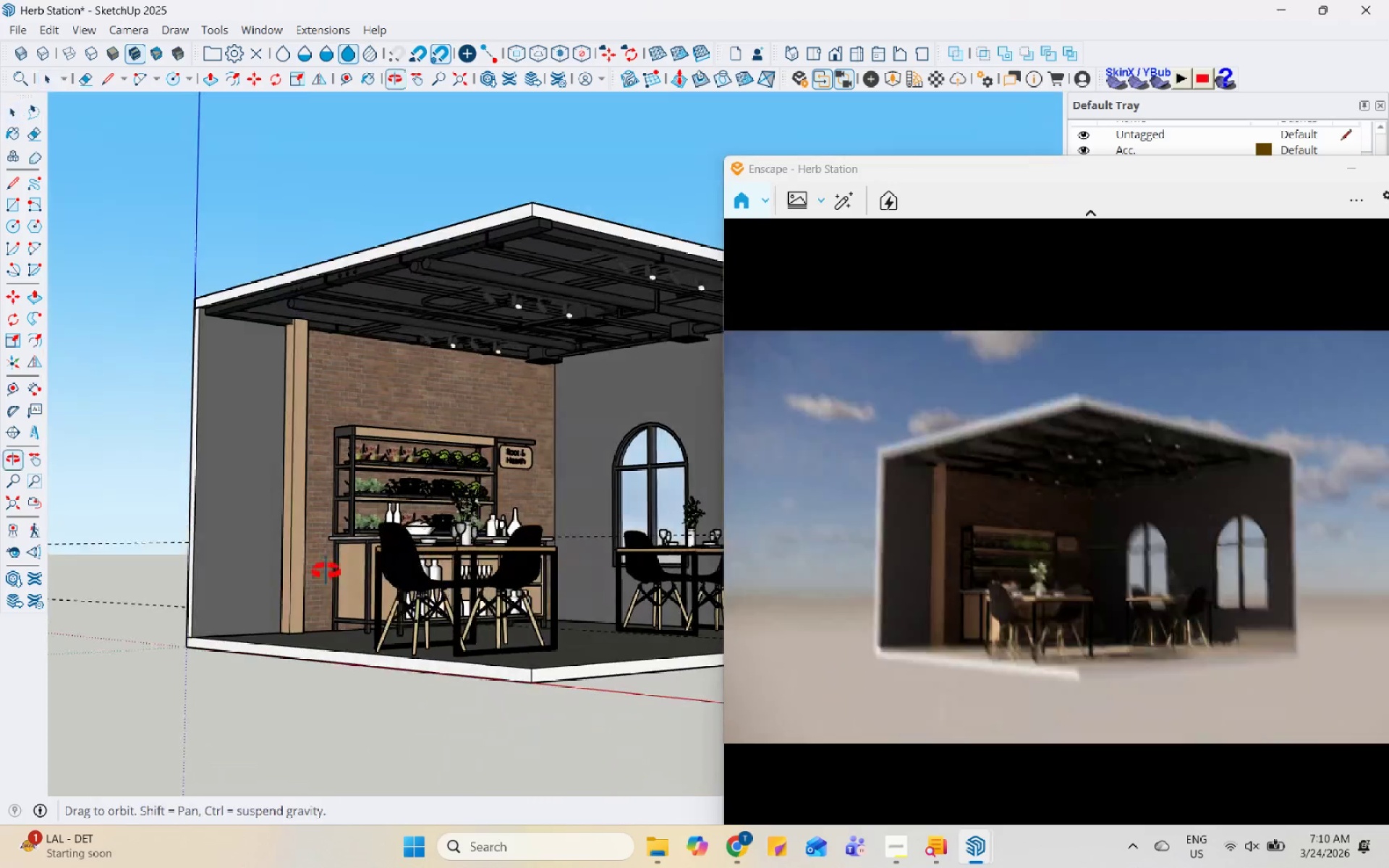 
scroll: coordinate [395, 597], scroll_direction: up, amount: 27.0
 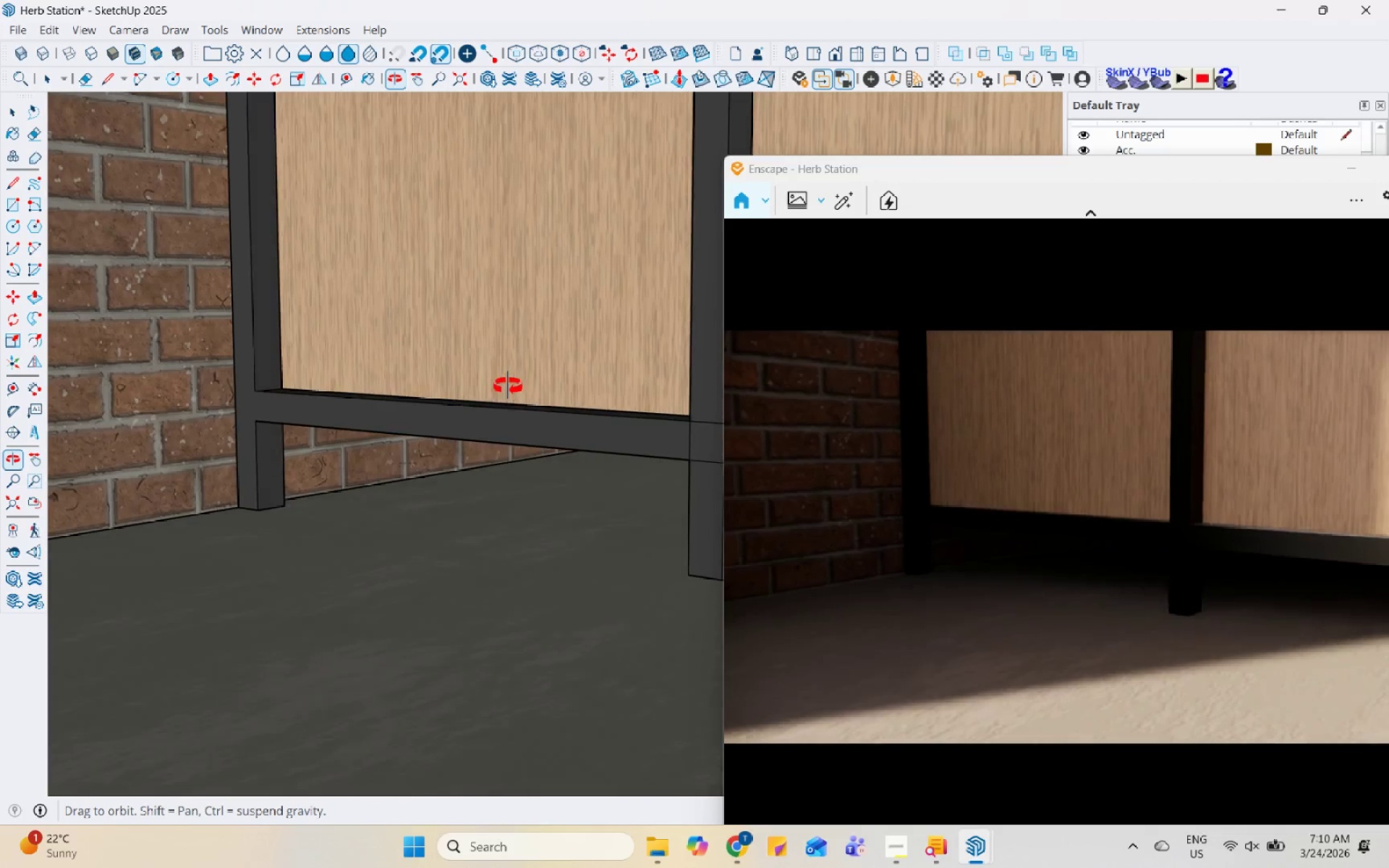 
scroll: coordinate [361, 558], scroll_direction: down, amount: 16.0
 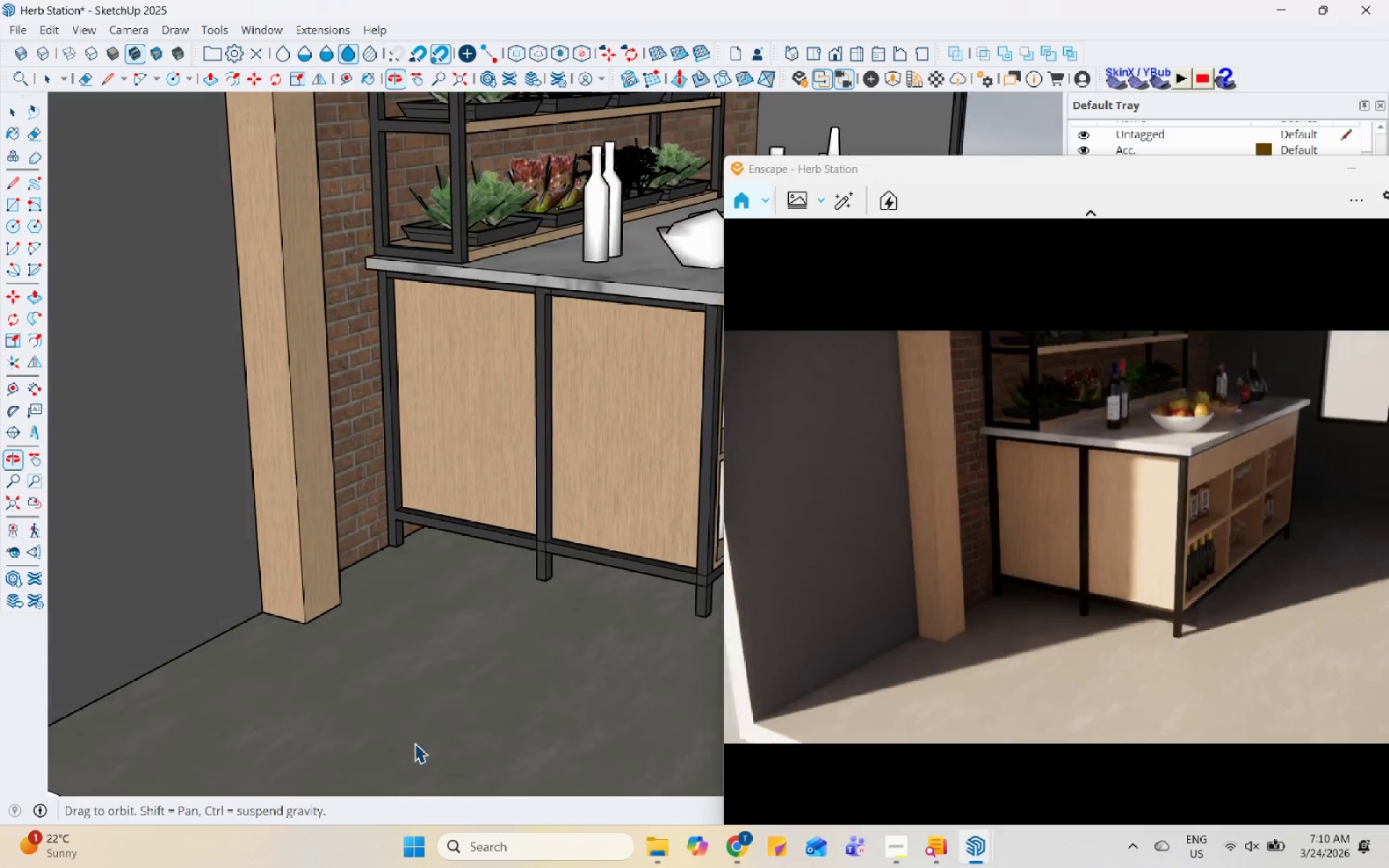 
scroll: coordinate [428, 557], scroll_direction: up, amount: 19.0
 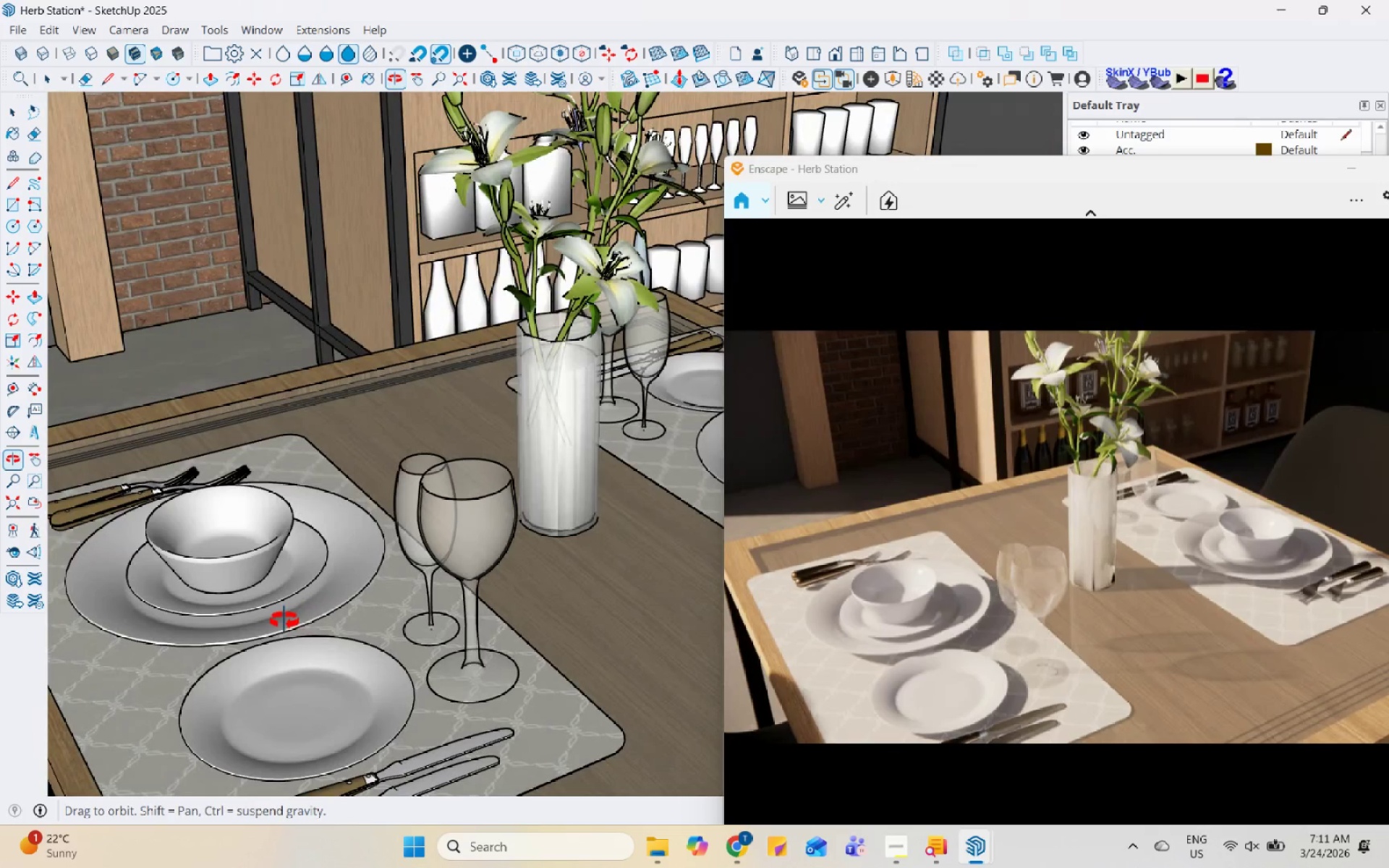 
scroll: coordinate [644, 557], scroll_direction: down, amount: 8.0
 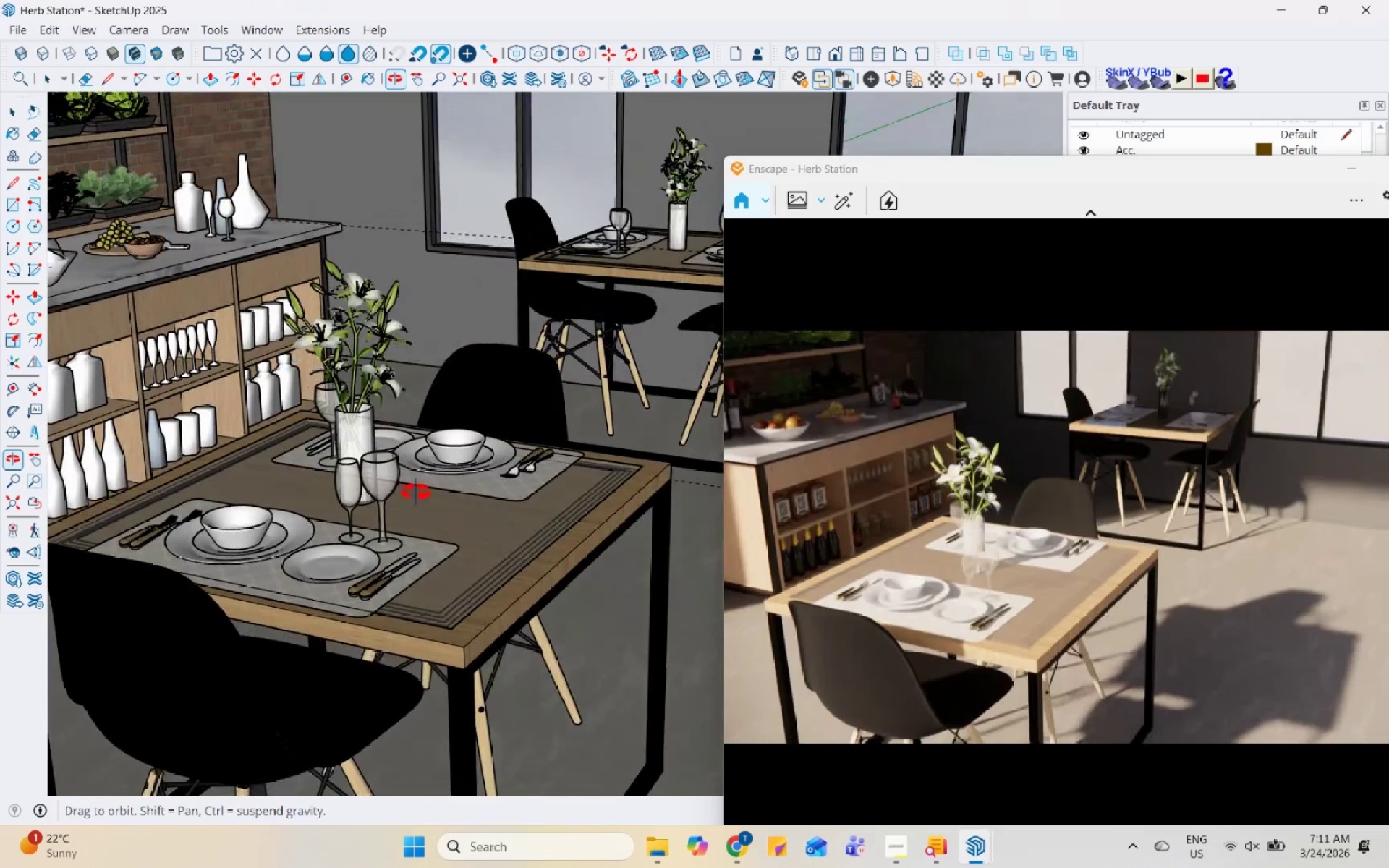 
wait(10.79)
 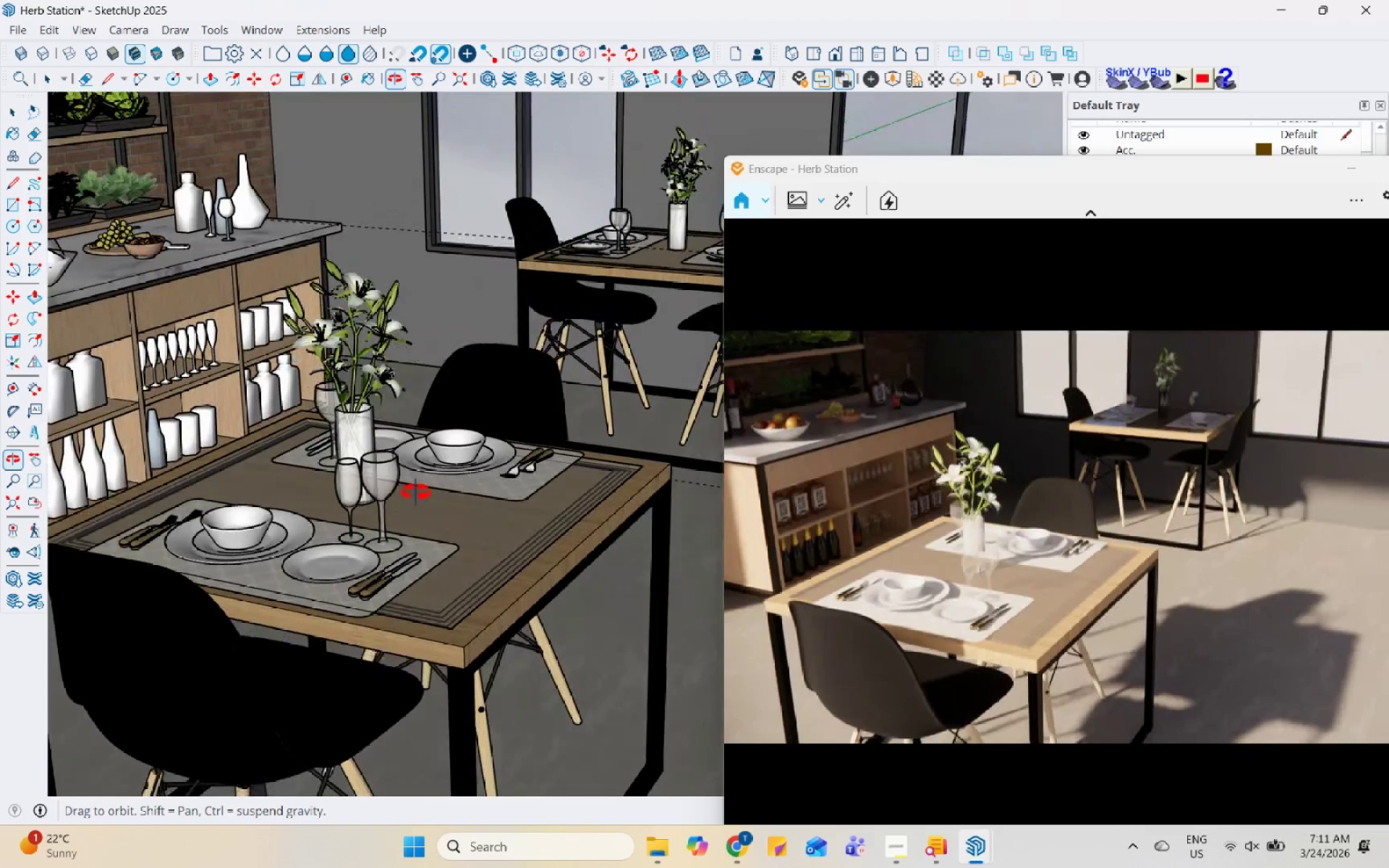 
scroll: coordinate [215, 599], scroll_direction: down, amount: 17.0
 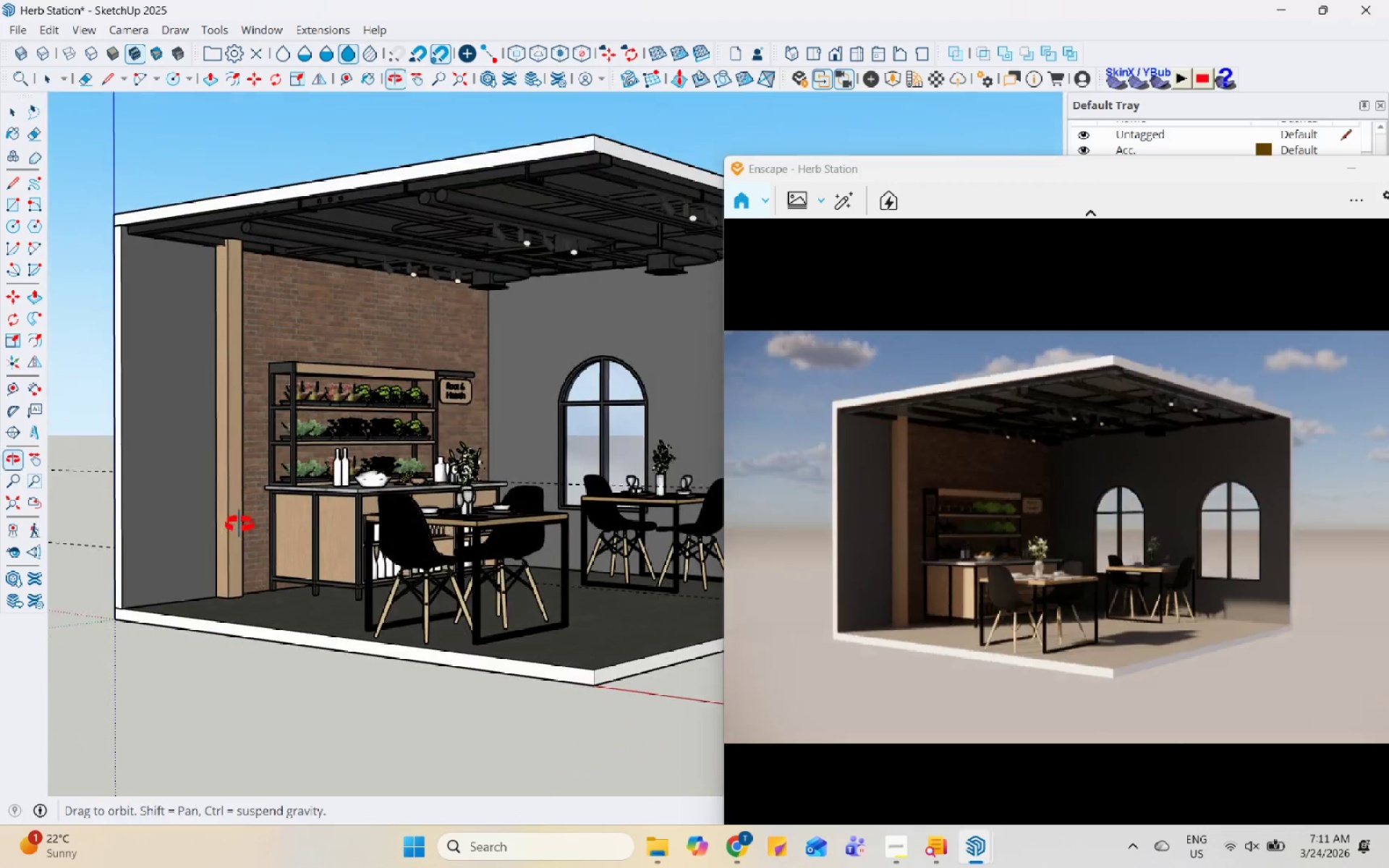 
scroll: coordinate [326, 495], scroll_direction: none, amount: 0.0
 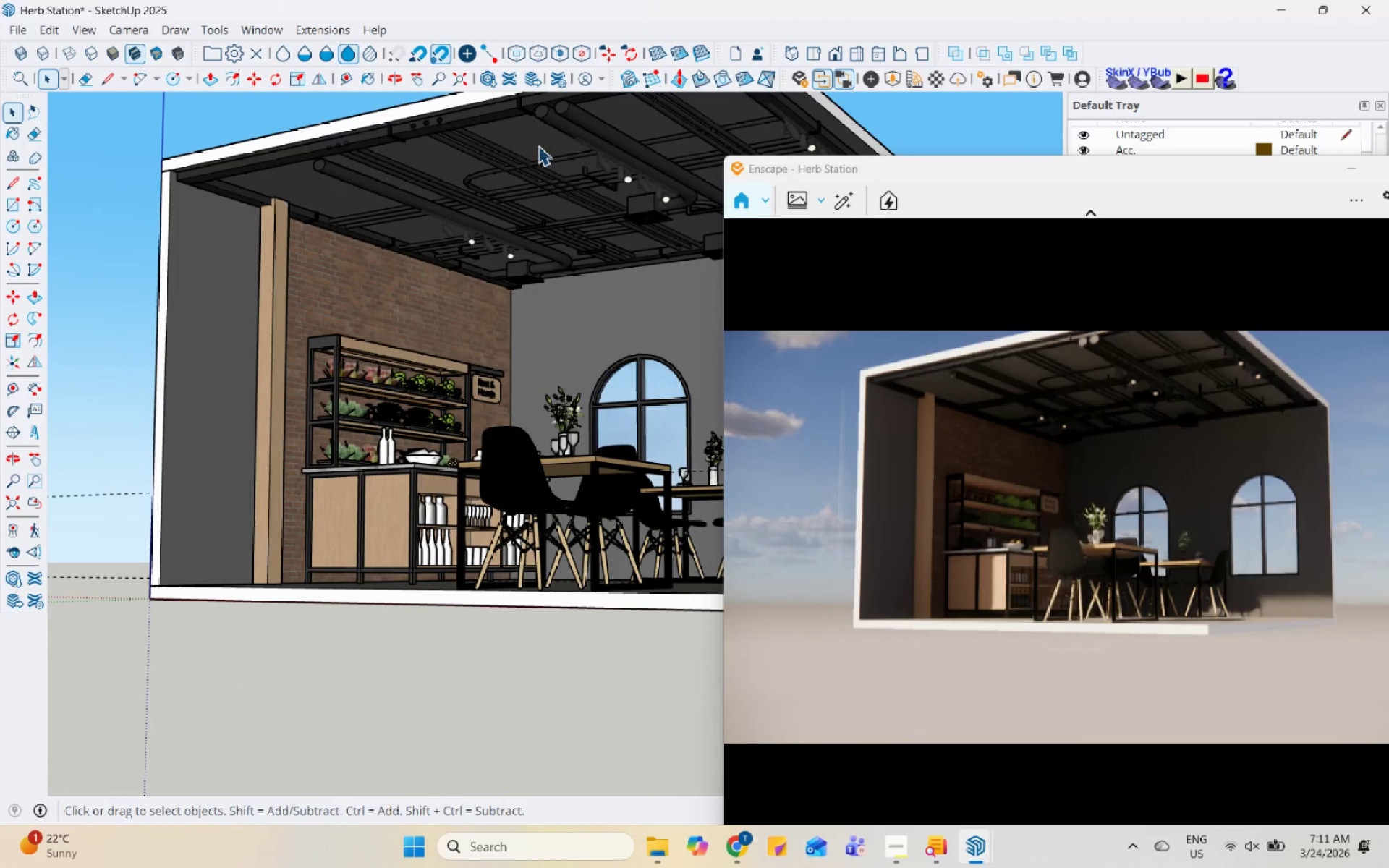 
scroll: coordinate [412, 307], scroll_direction: up, amount: 4.0
 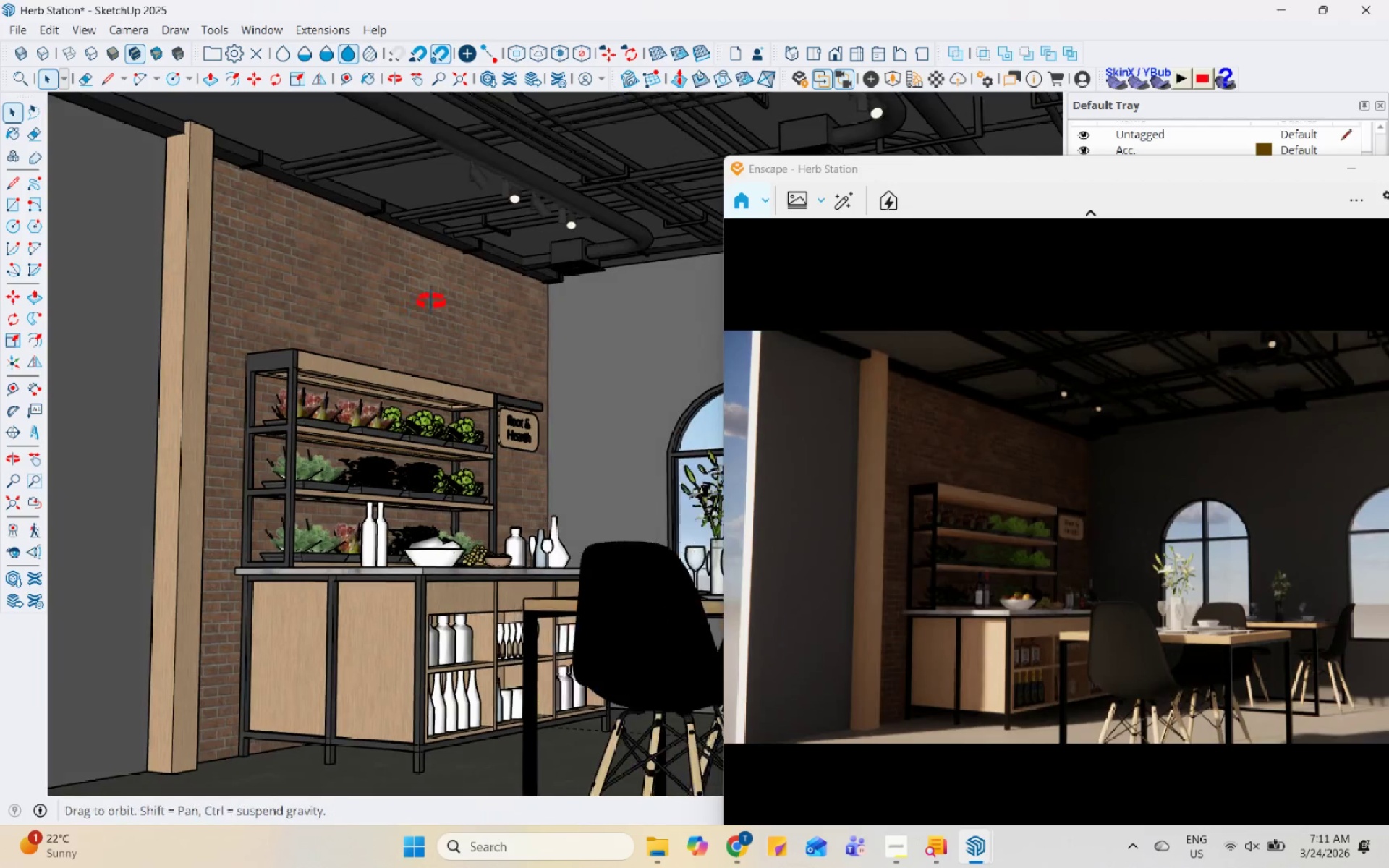 
scroll: coordinate [221, 322], scroll_direction: down, amount: 3.0
 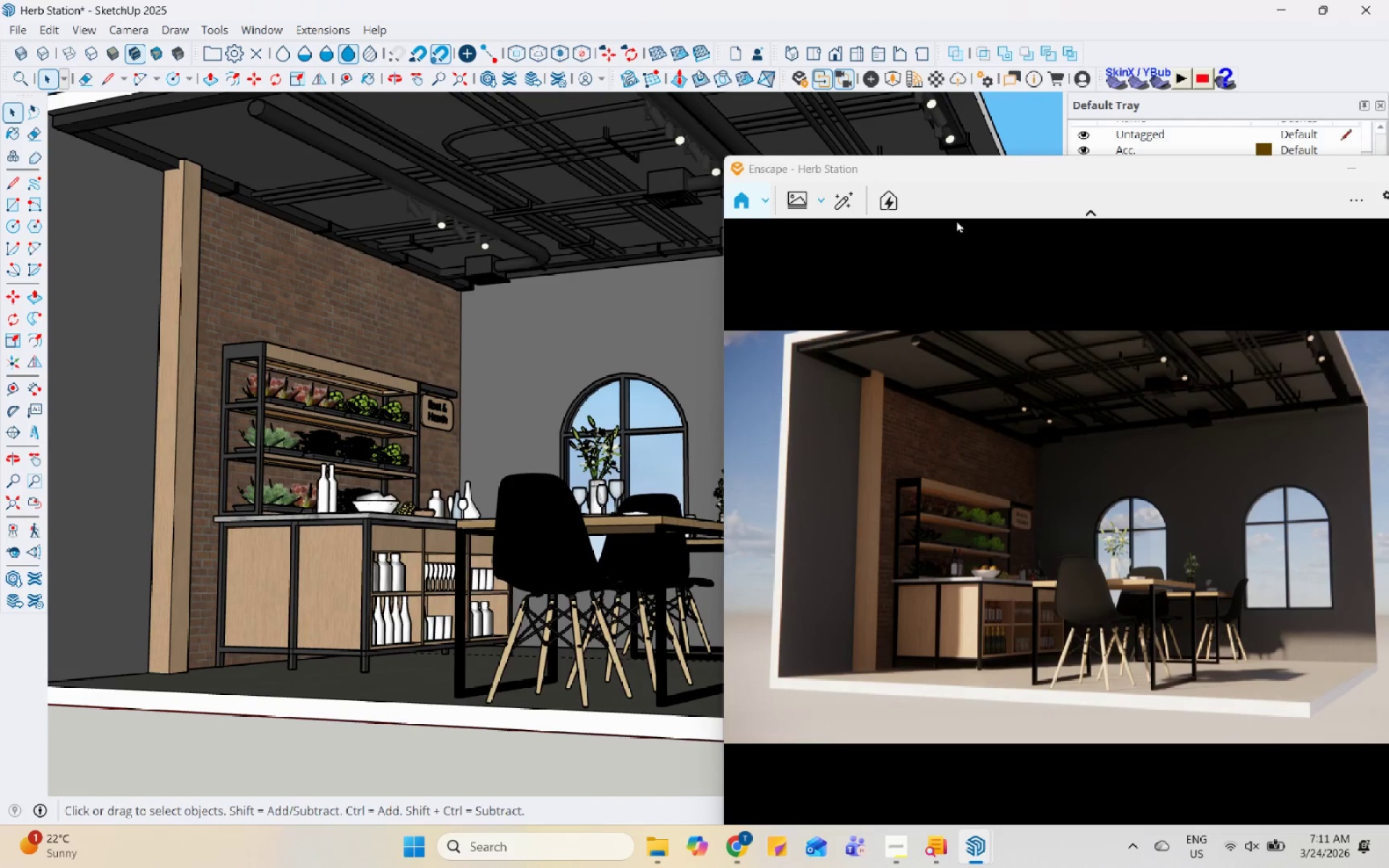 
left_click_drag(start_coordinate=[1001, 169], to_coordinate=[1008, 169])
 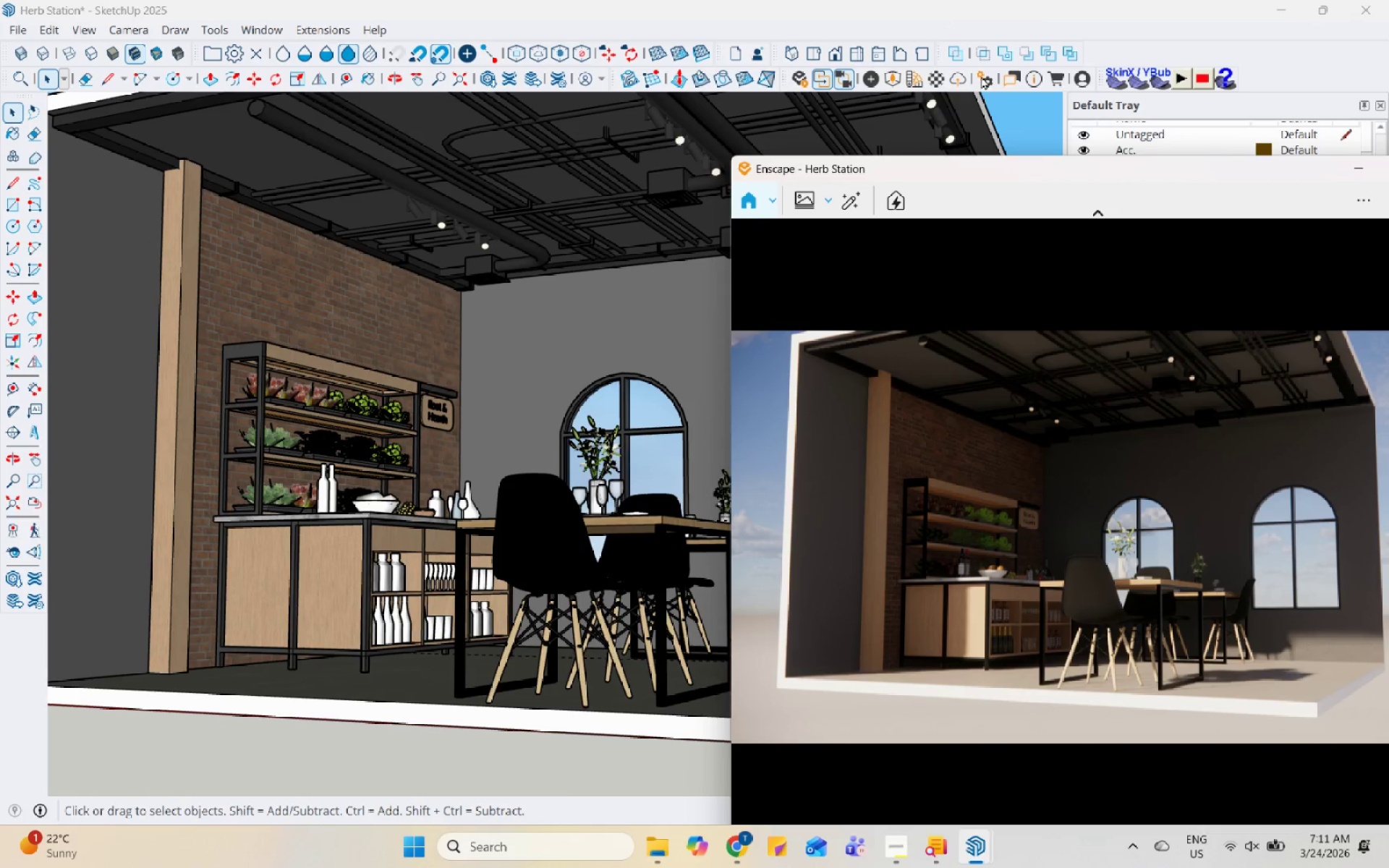 
left_click_drag(start_coordinate=[1030, 171], to_coordinate=[989, 62])
 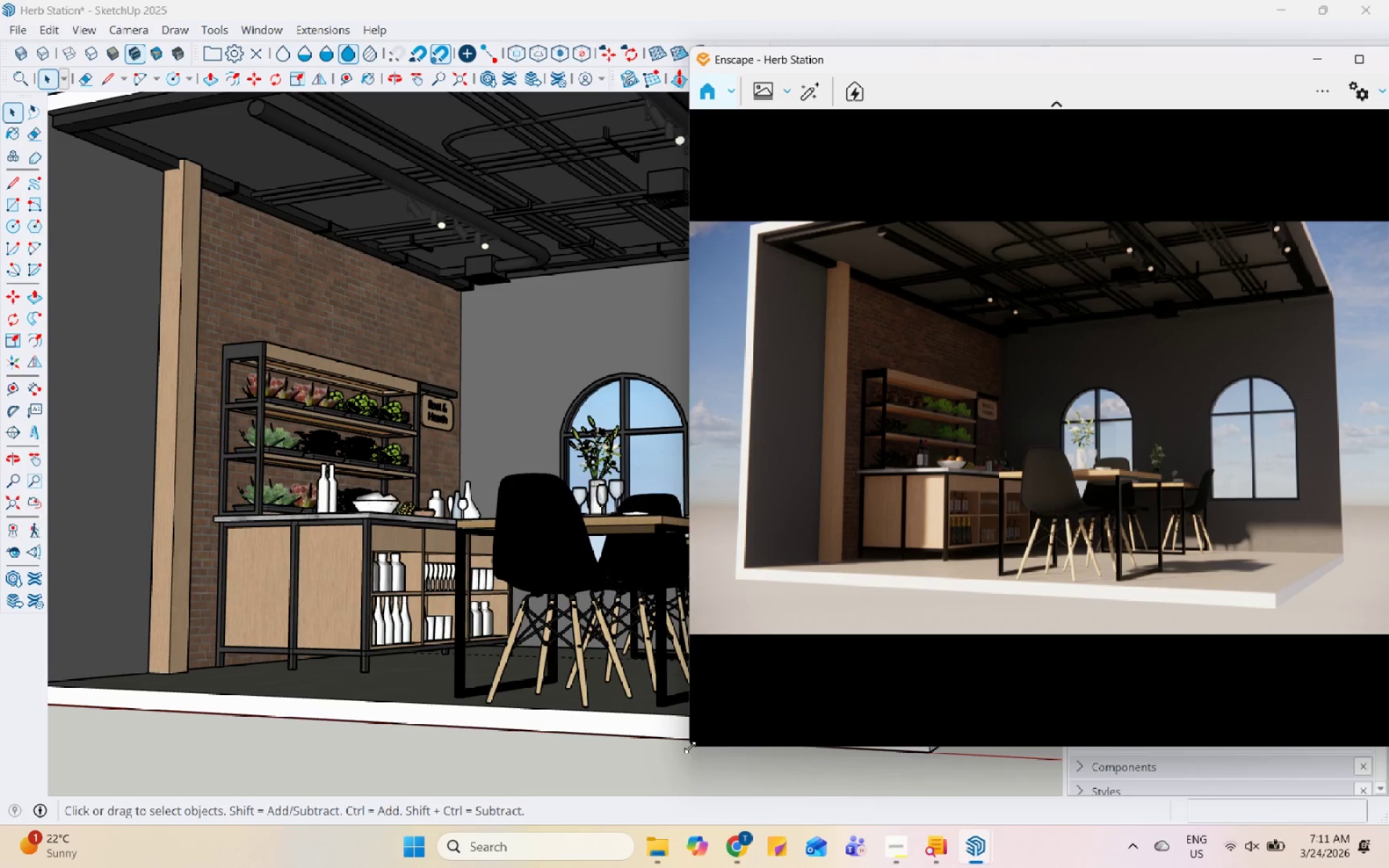 
left_click_drag(start_coordinate=[684, 750], to_coordinate=[880, 647])
 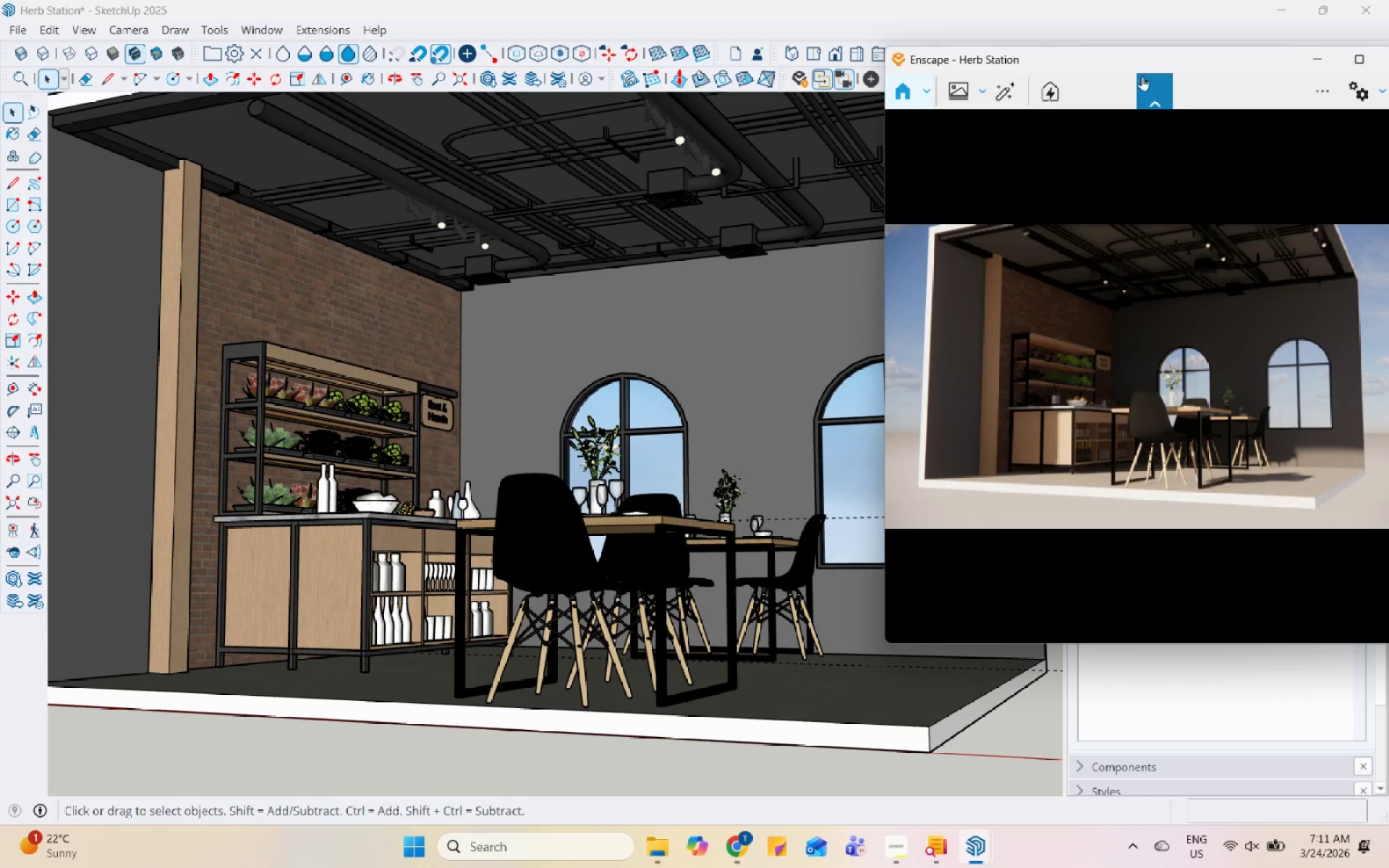 
scroll: coordinate [407, 426], scroll_direction: up, amount: 1.0
 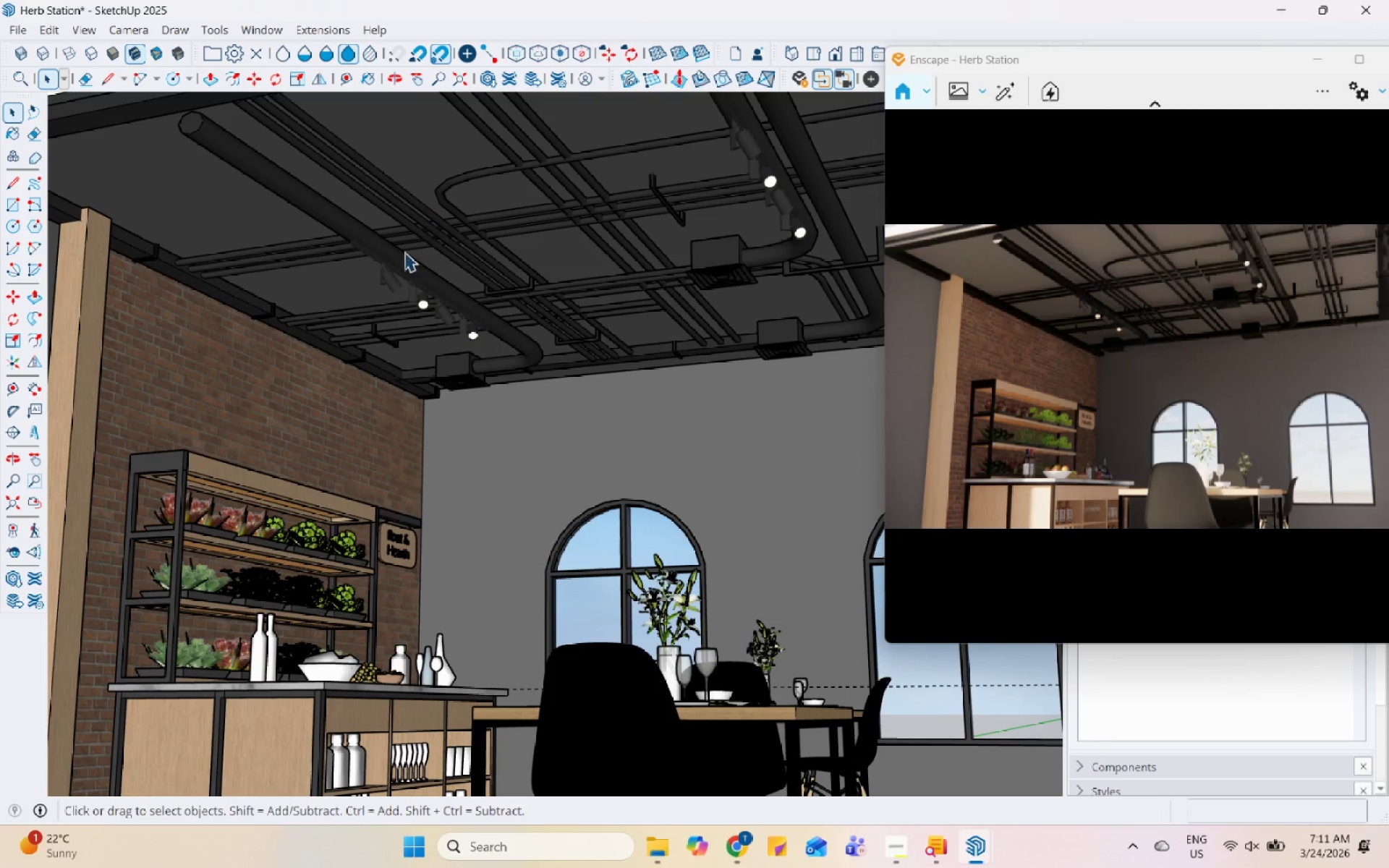 
left_click([23, 182])
 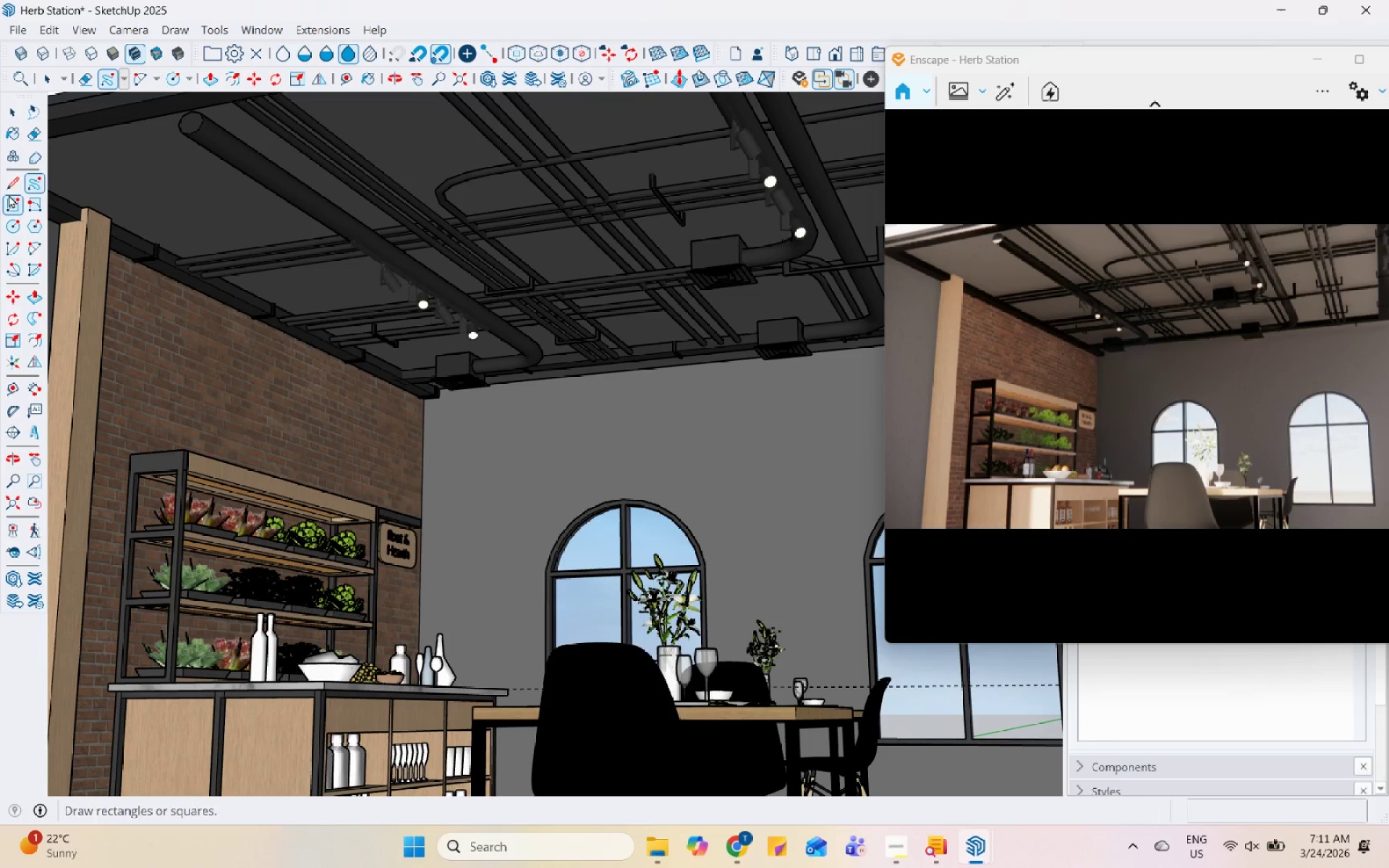 
left_click([16, 183])
 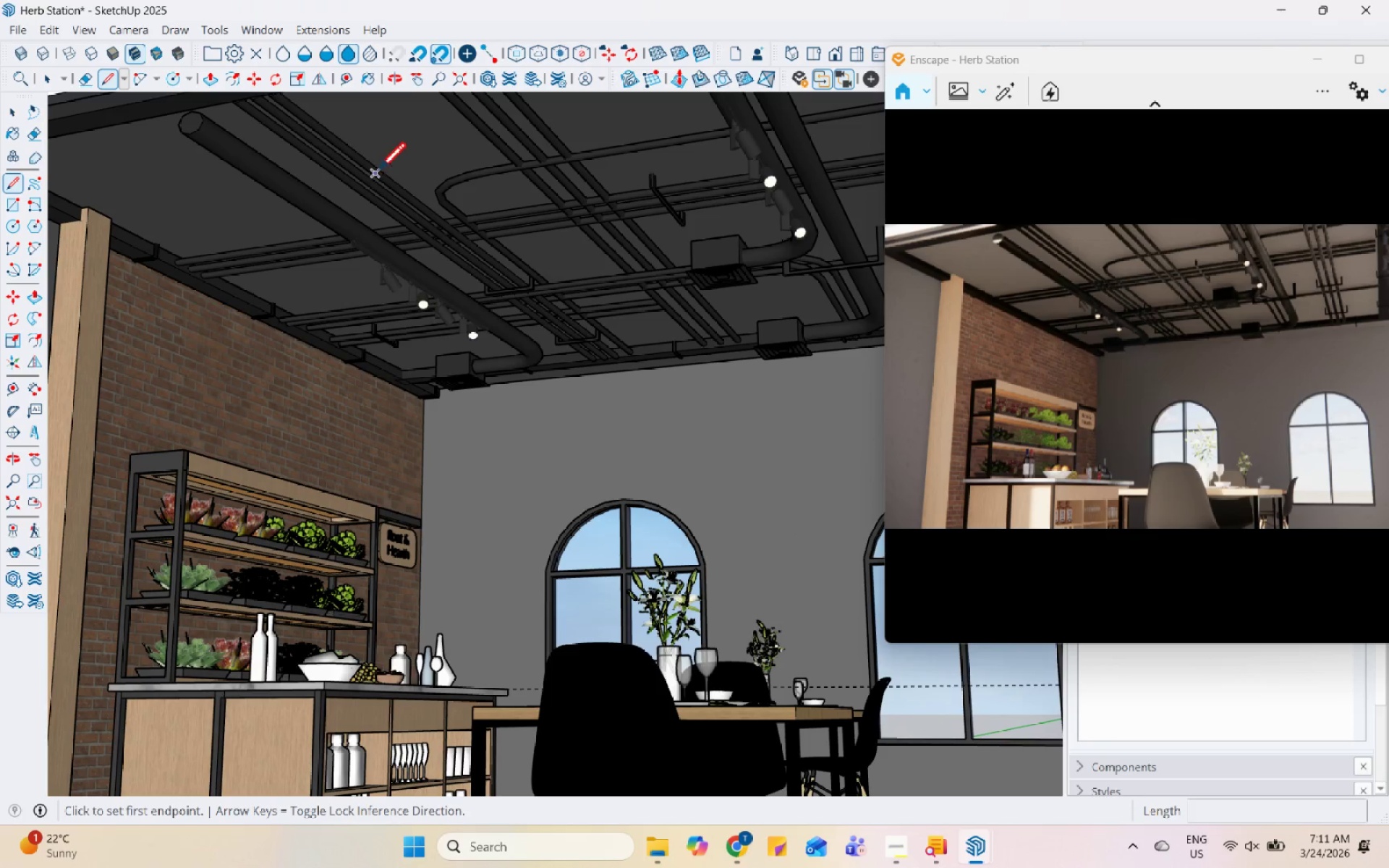 
left_click([386, 165])
 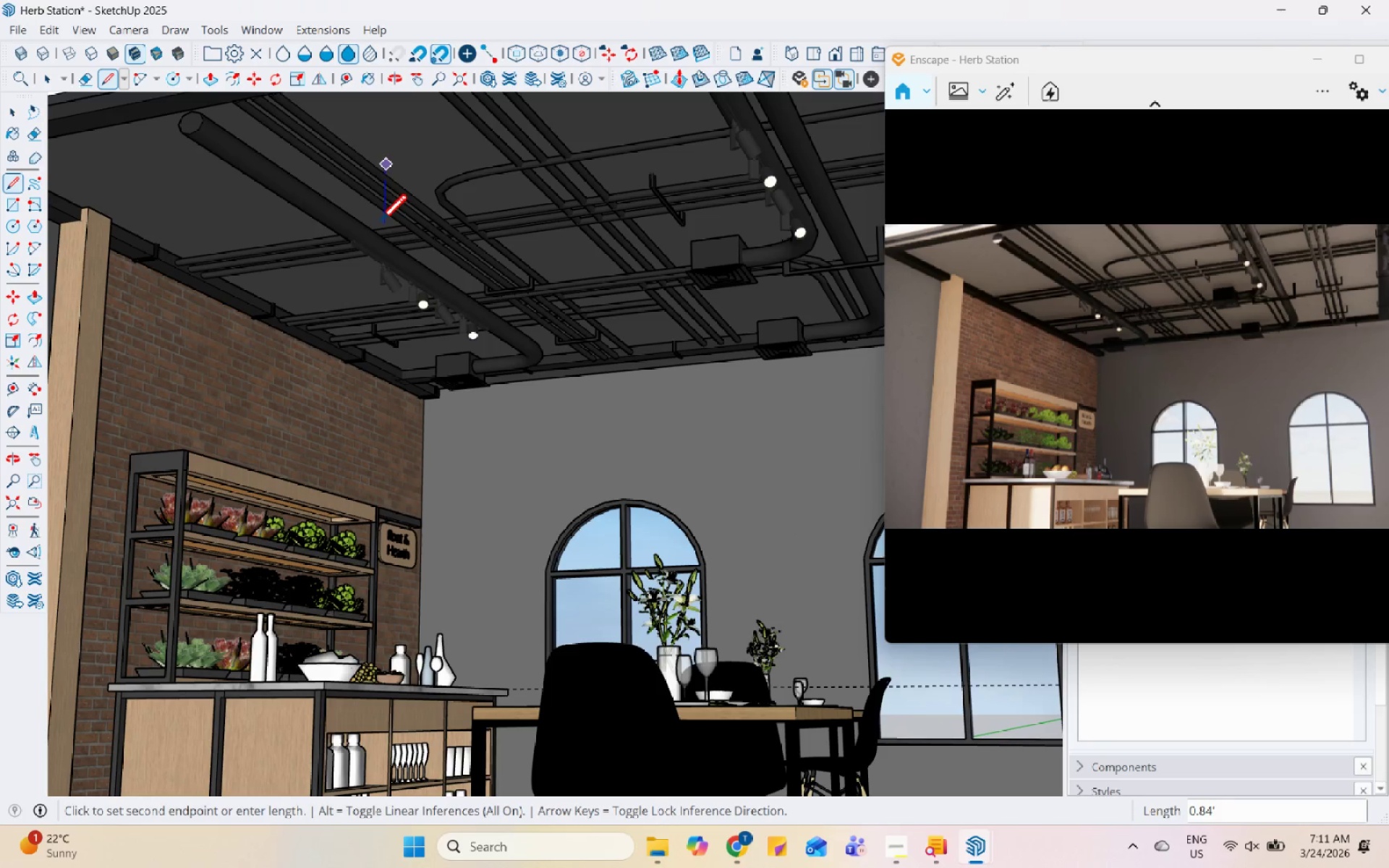 
left_click([379, 224])
 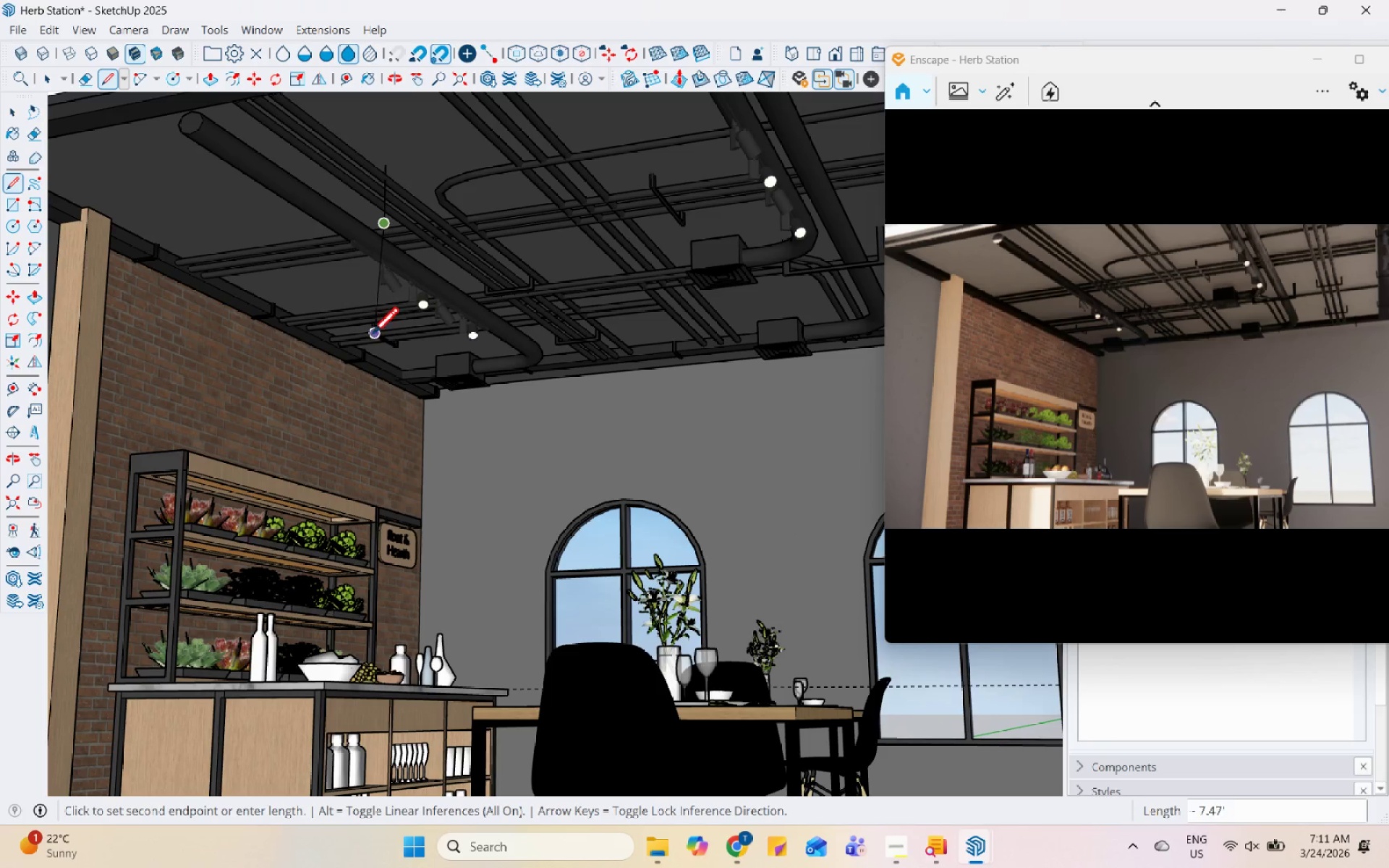 
left_click([373, 339])
 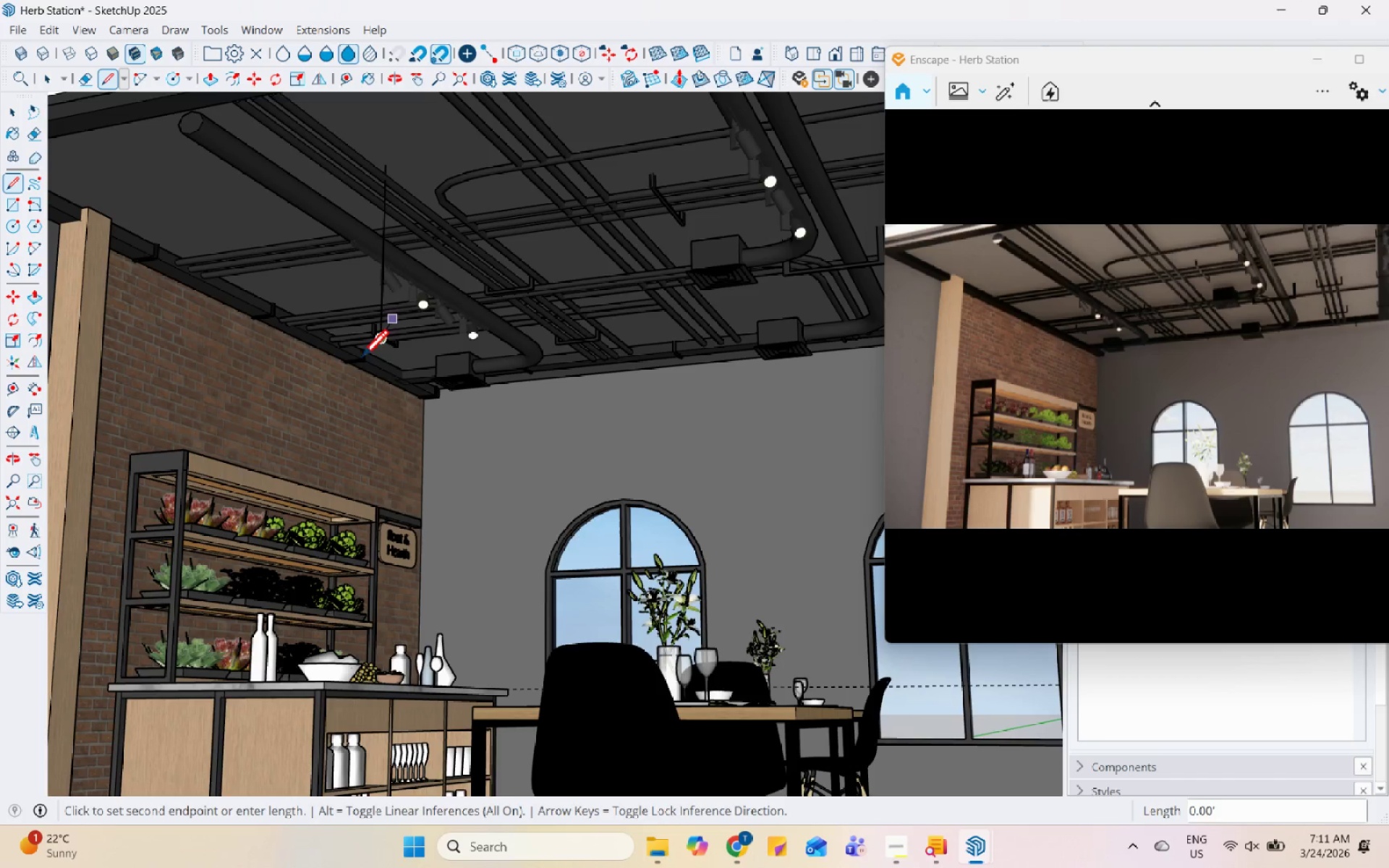 
scroll: coordinate [334, 378], scroll_direction: down, amount: 3.0
 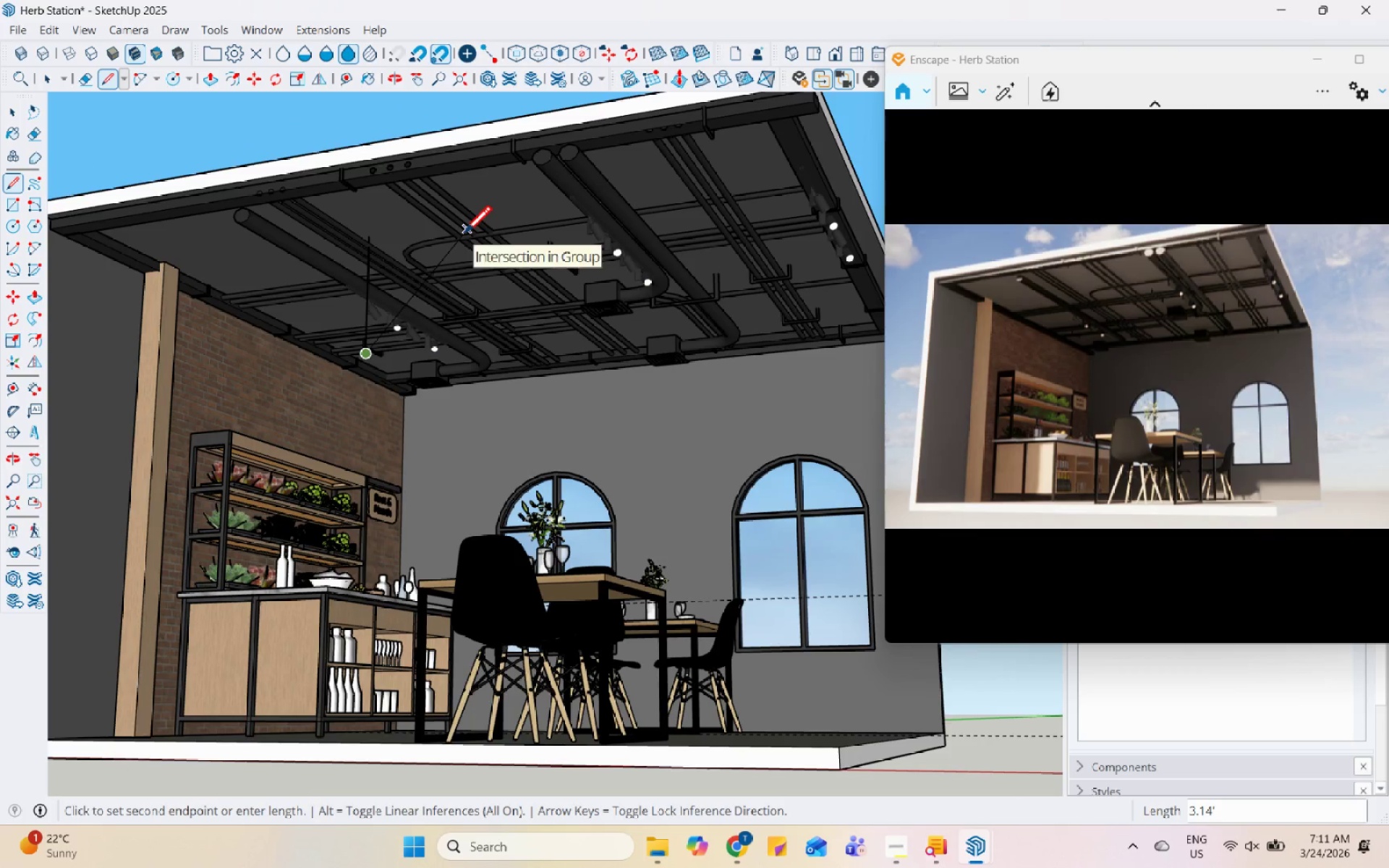 
key(Escape)
 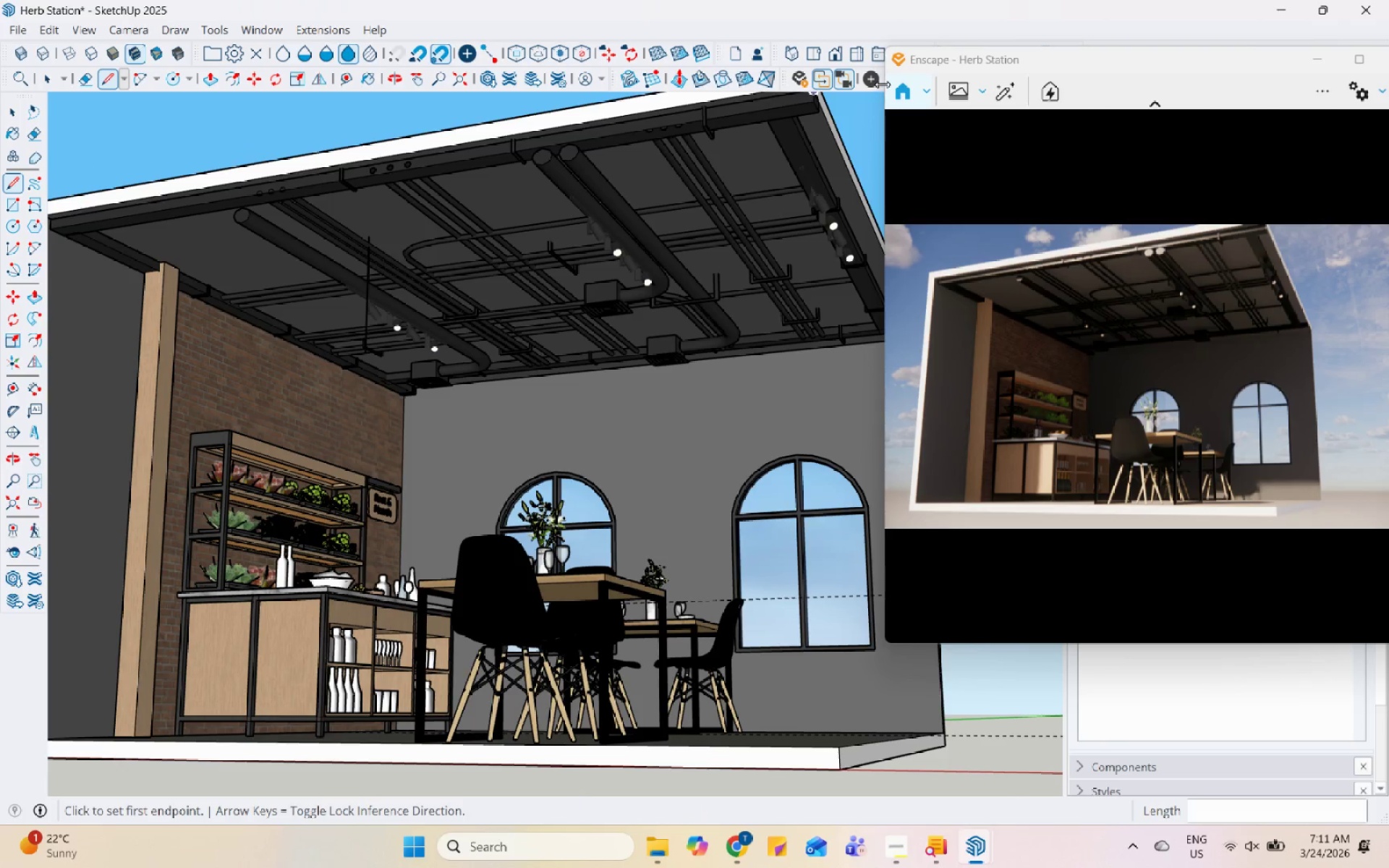 
left_click([865, 77])
 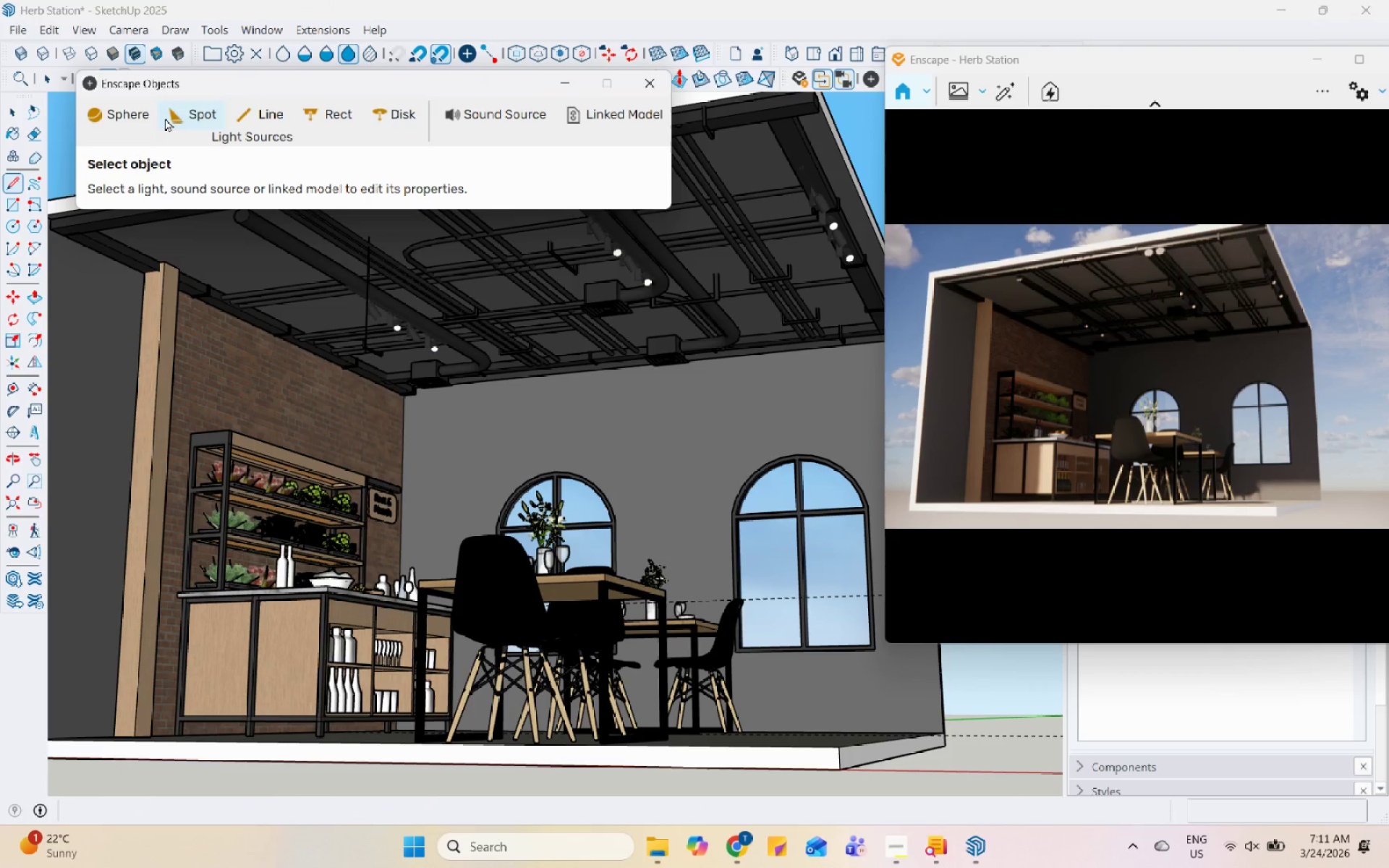 
scroll: coordinate [366, 329], scroll_direction: up, amount: 11.0
 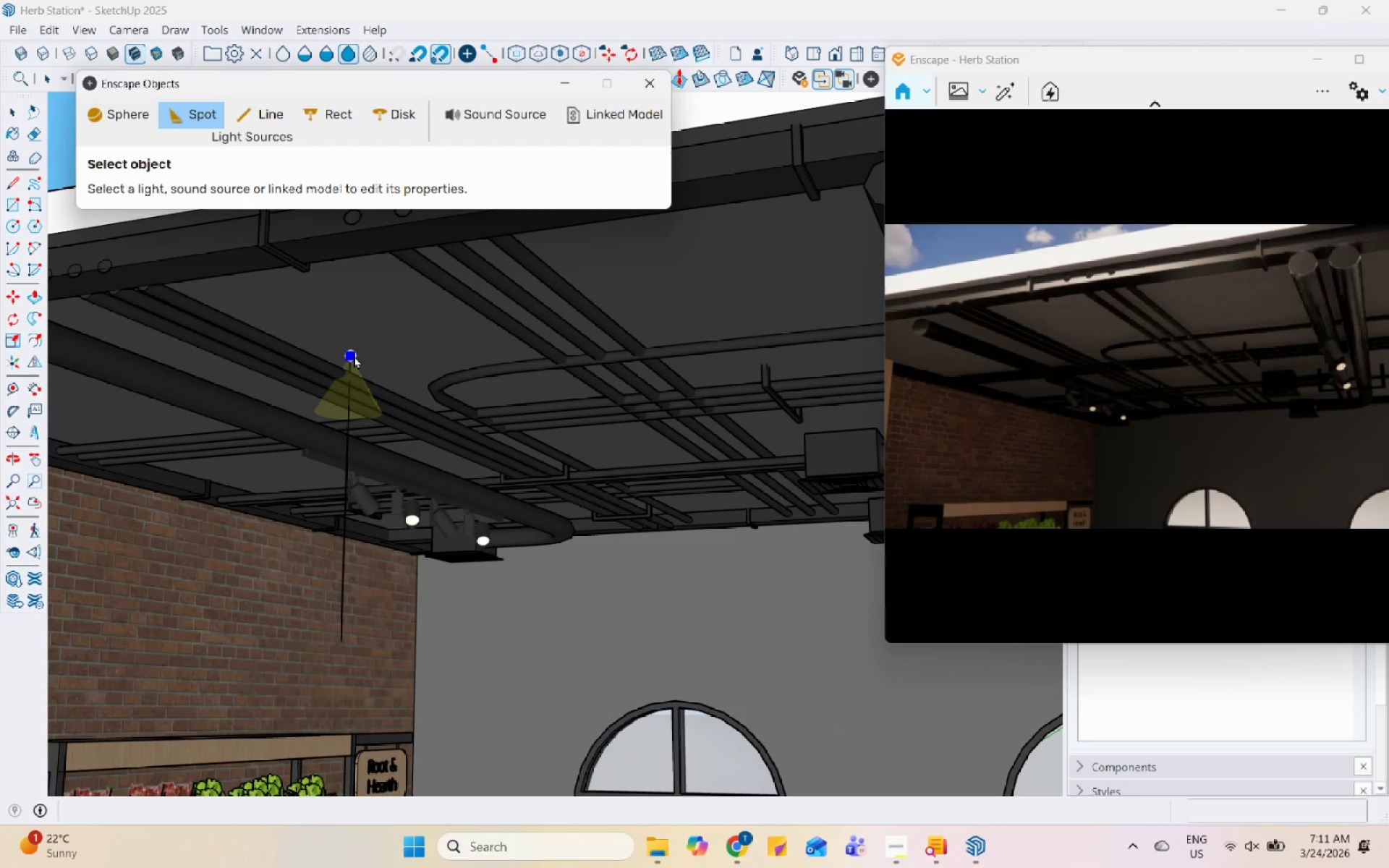 
left_click([354, 355])
 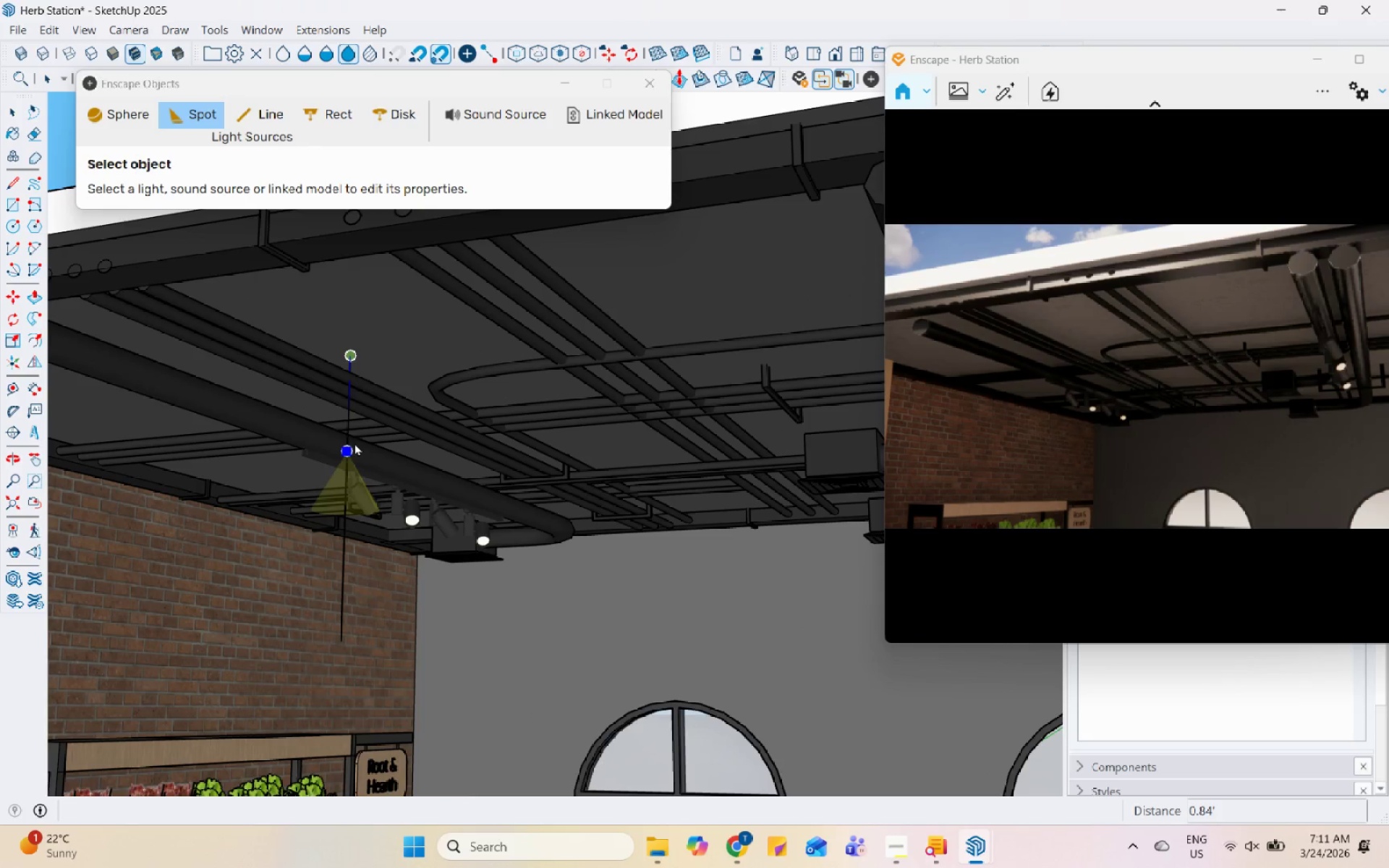 
left_click([347, 424])
 